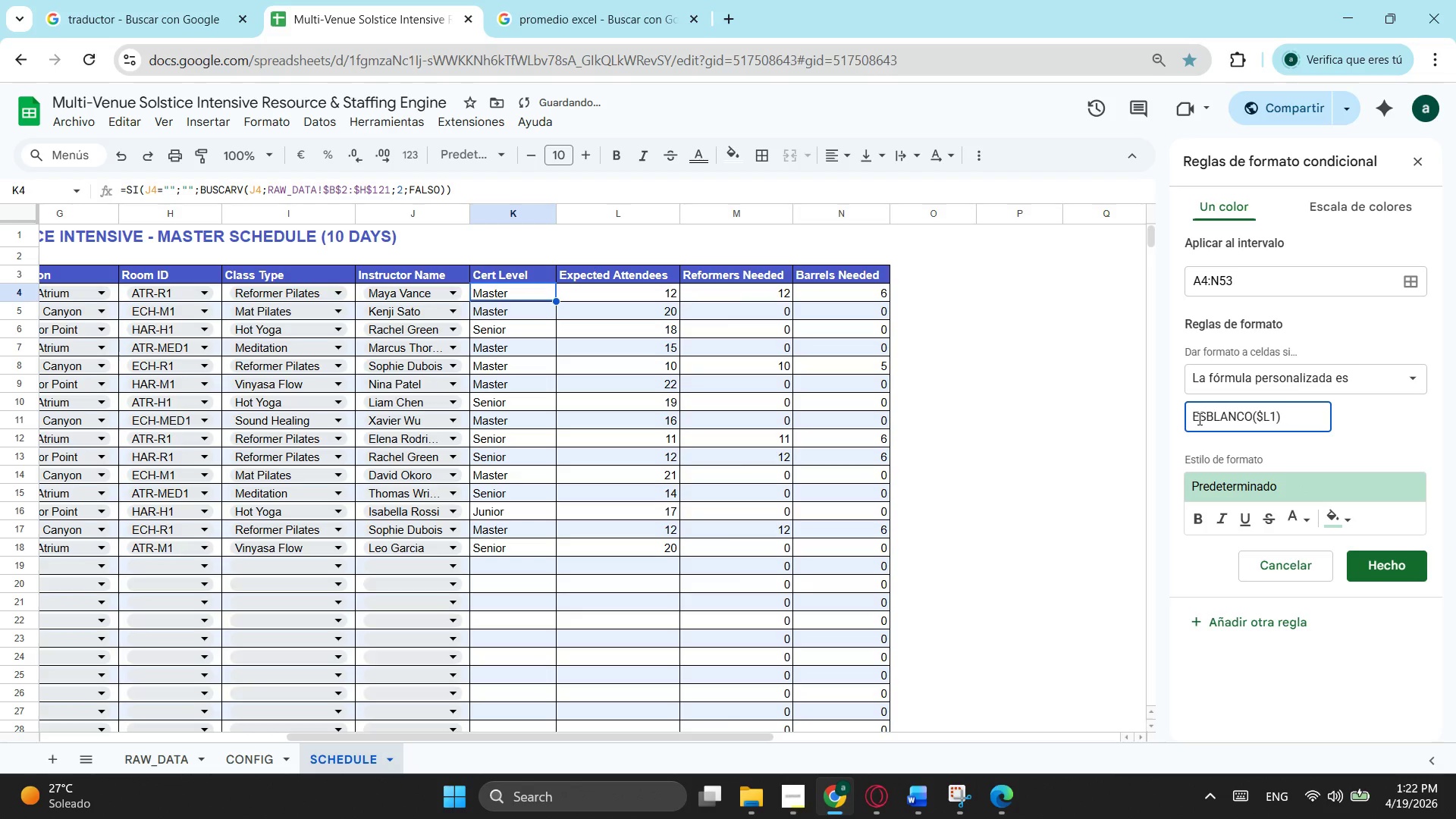 
key(Backspace)
 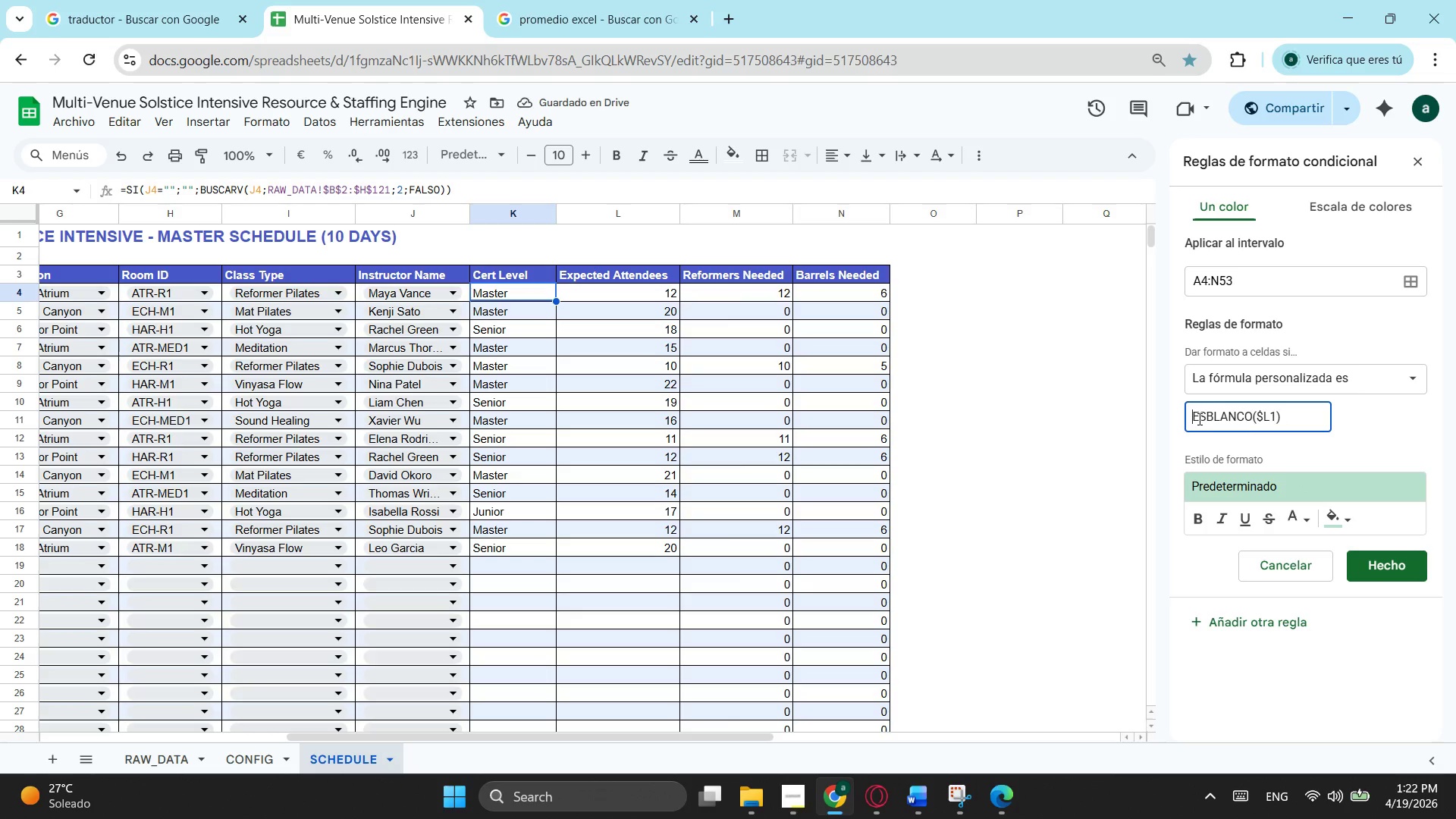 
key(Shift+ShiftLeft)
 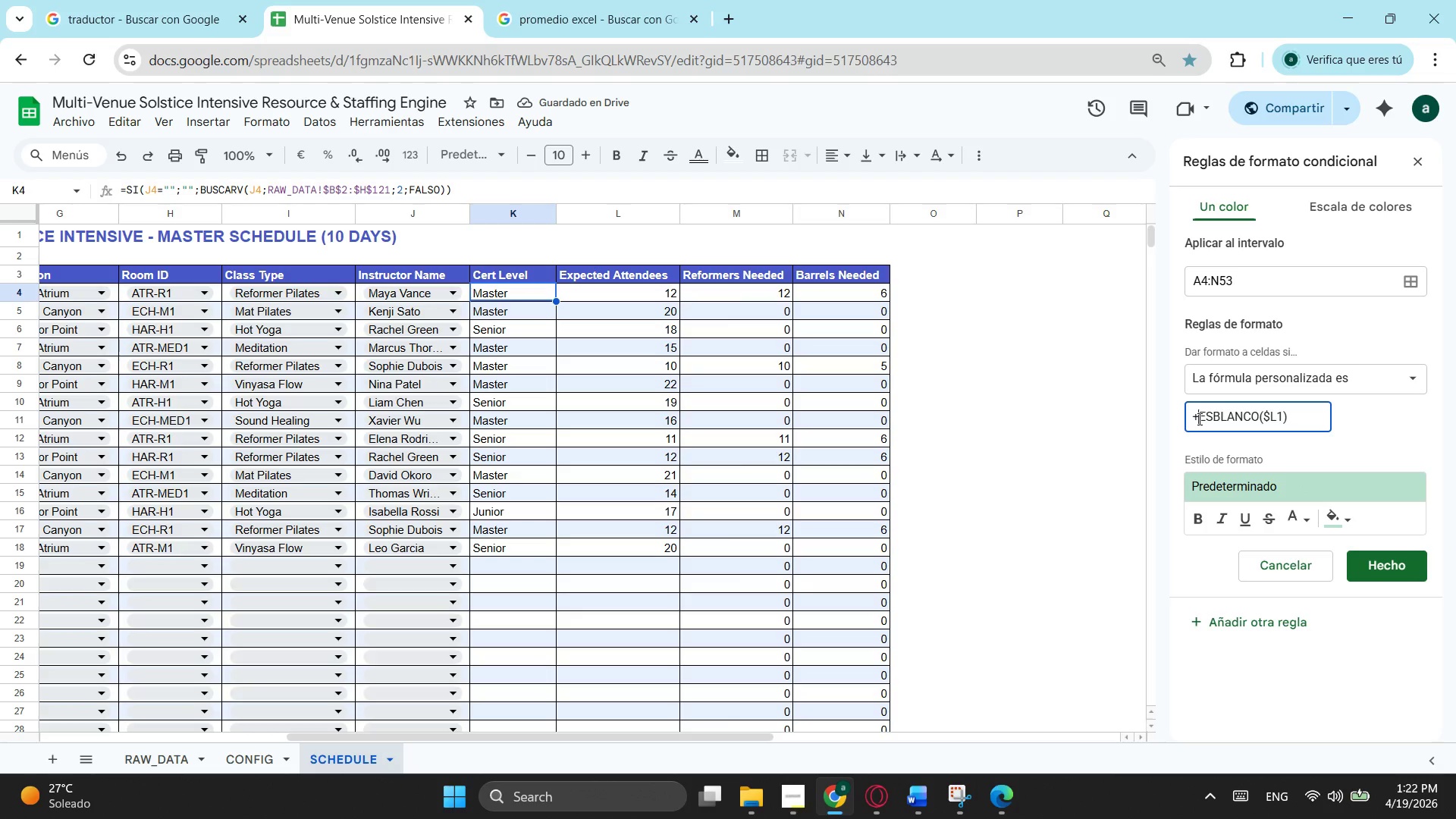 
key(Shift+Equal)
 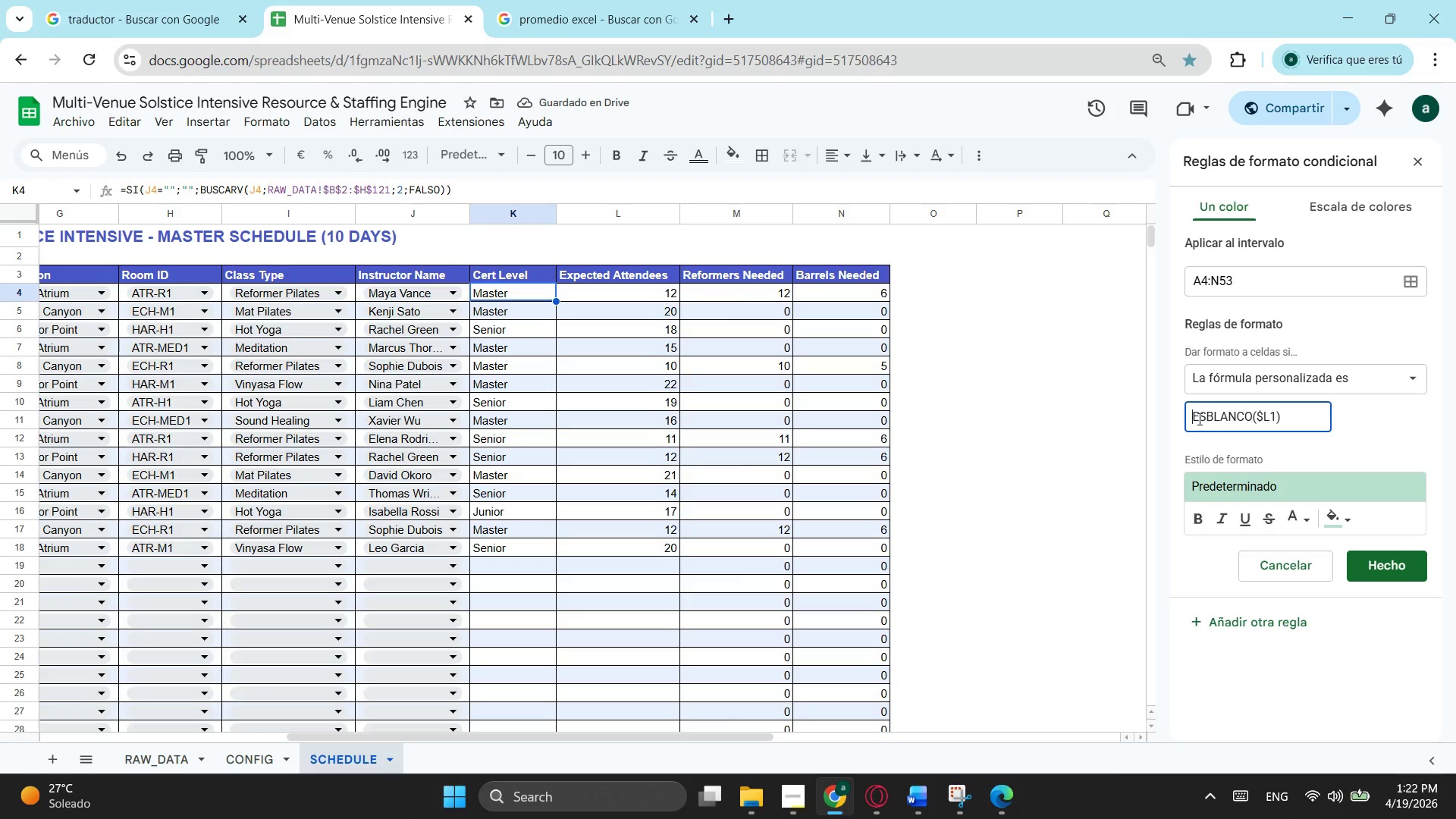 
key(Backspace)
 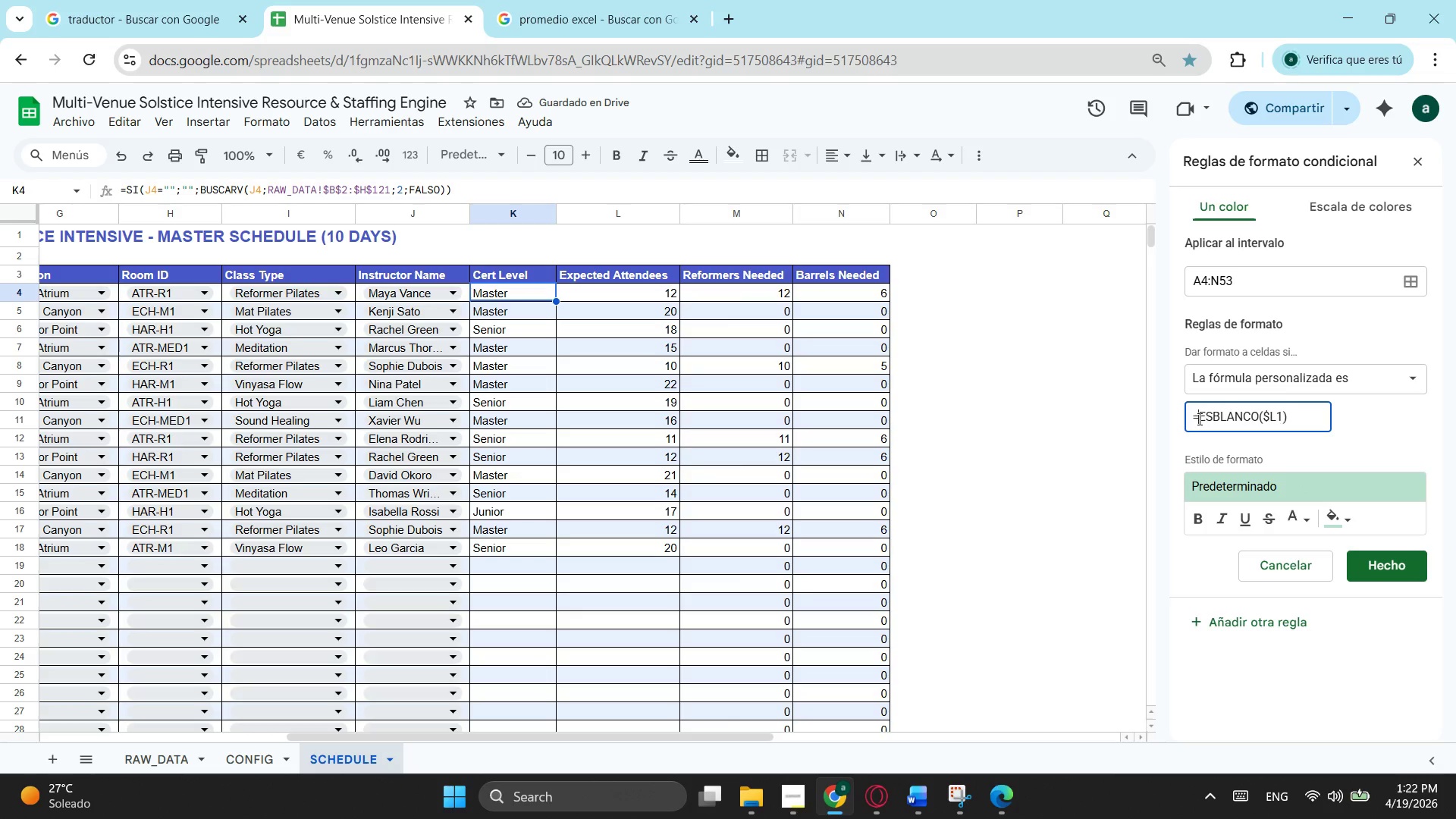 
key(Equal)
 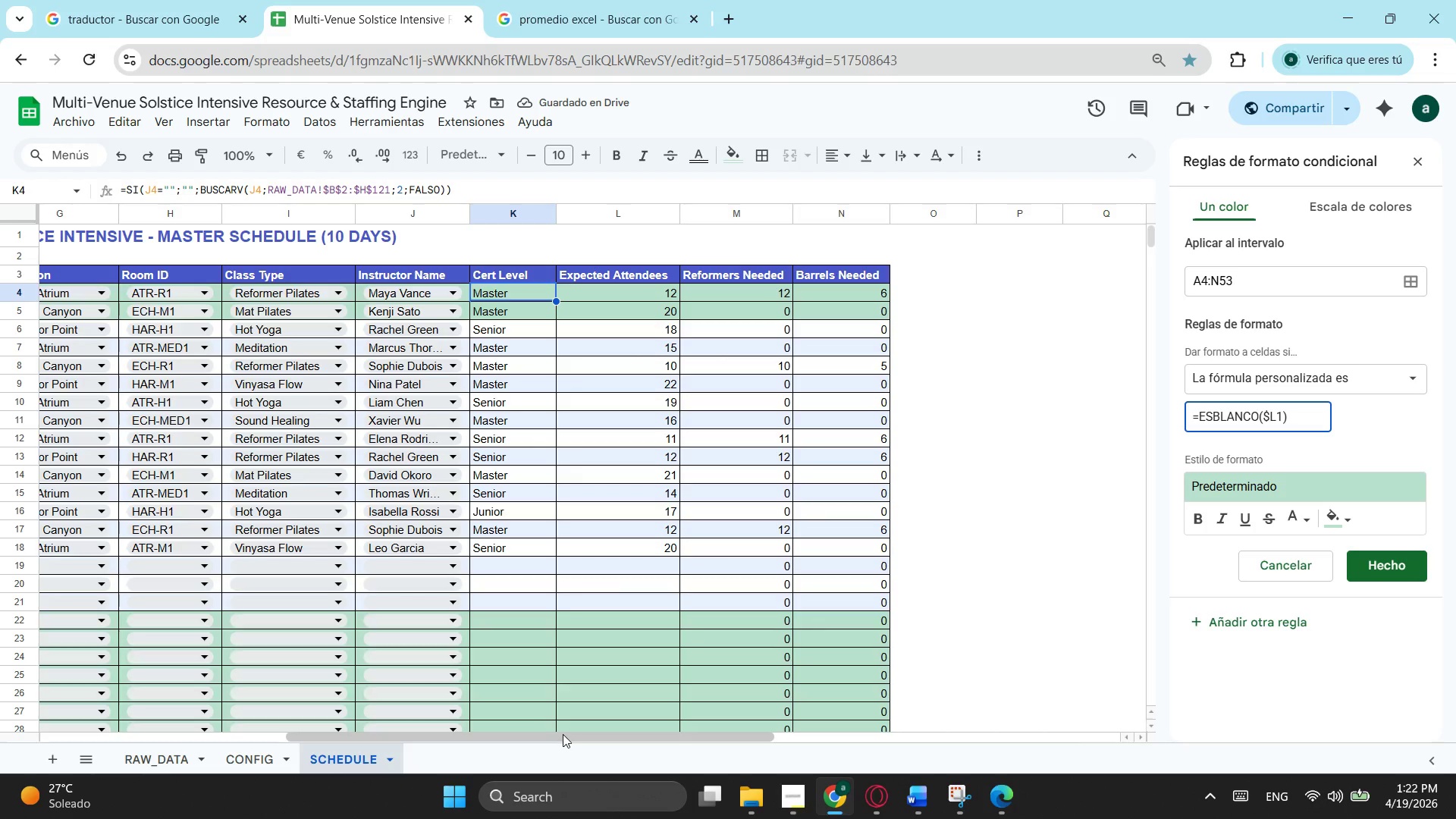 
wait(6.49)
 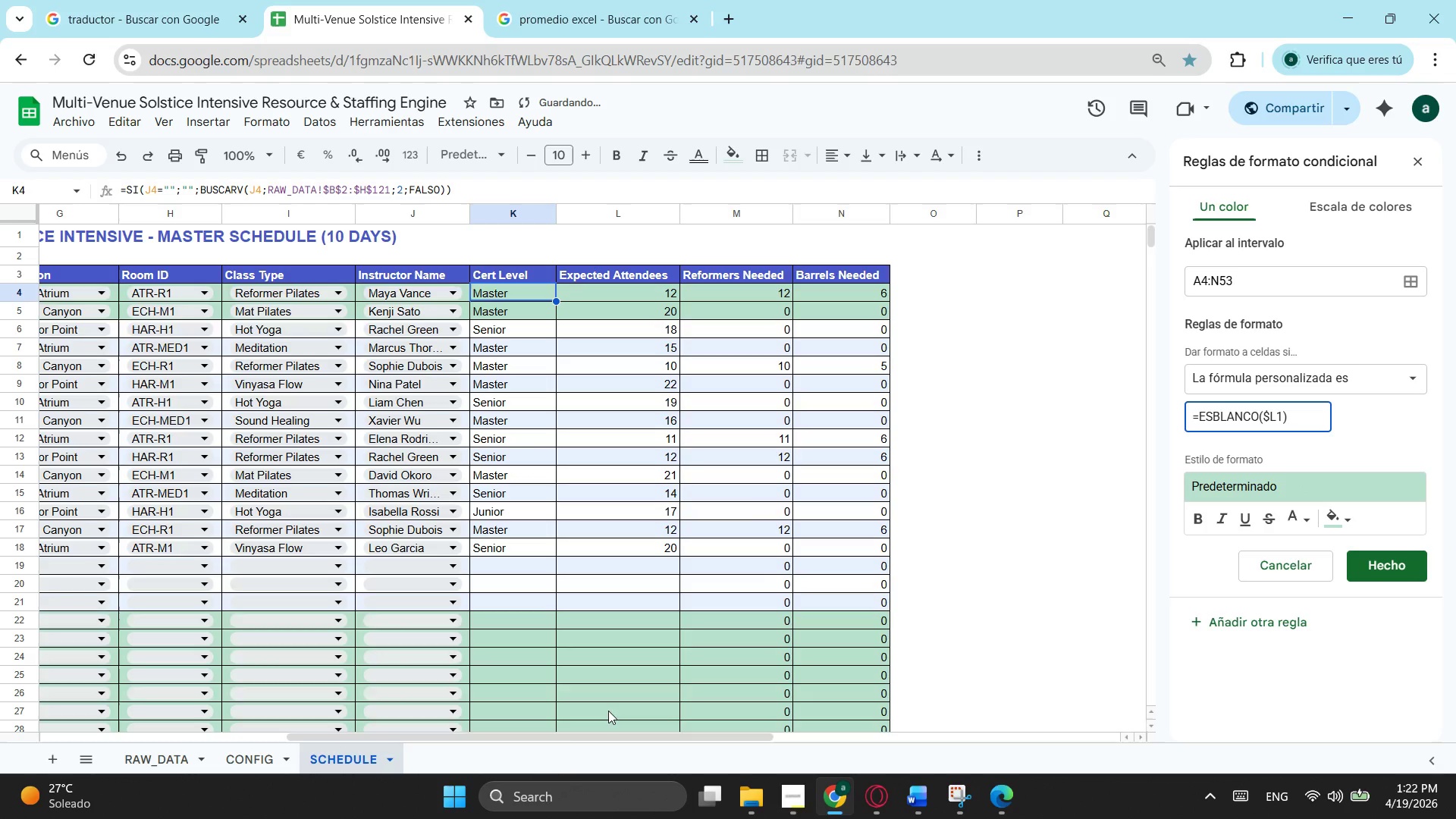 
left_click_drag(start_coordinate=[563, 736], to_coordinate=[508, 730])
 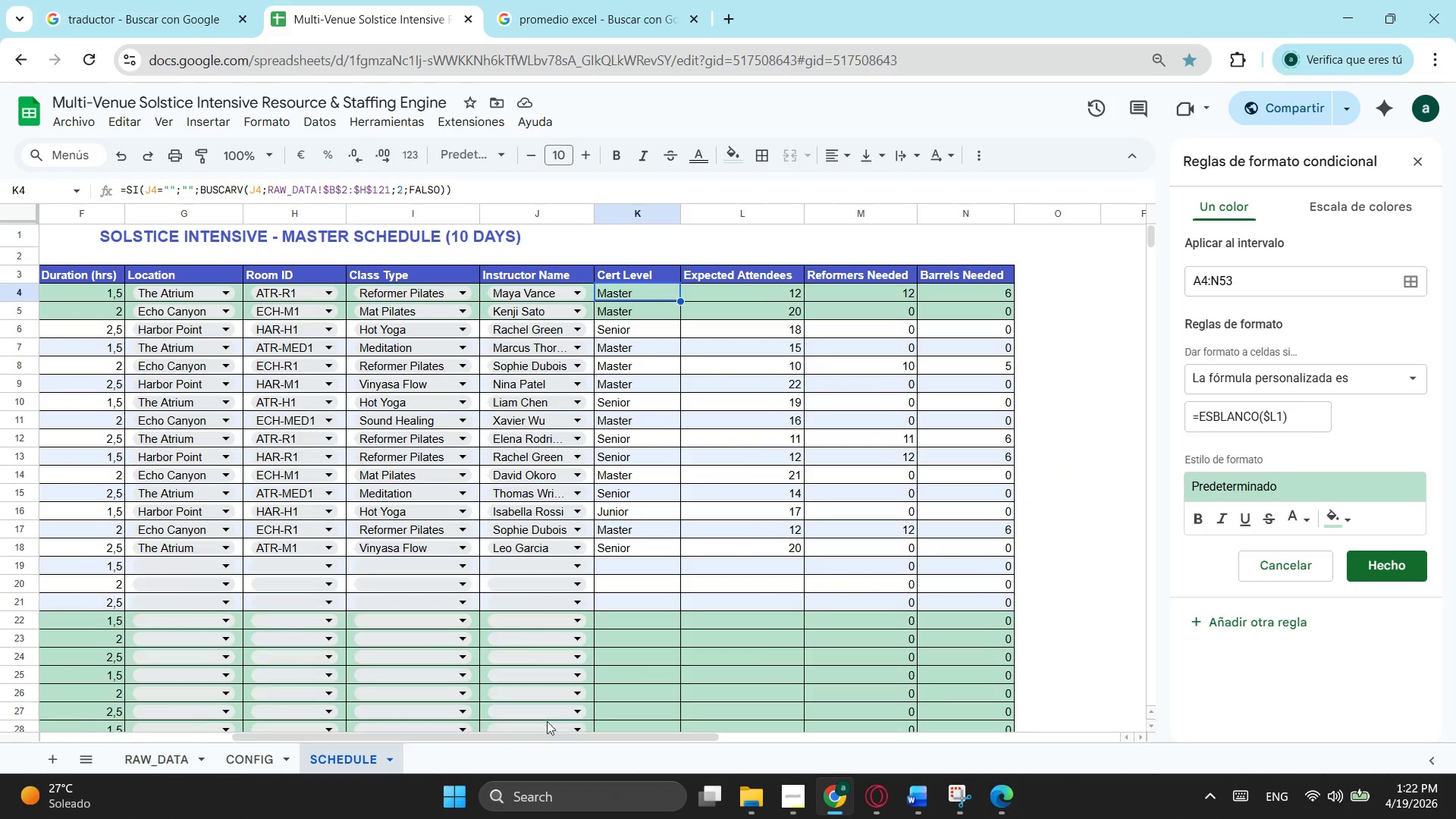 
key(Control+Z)
 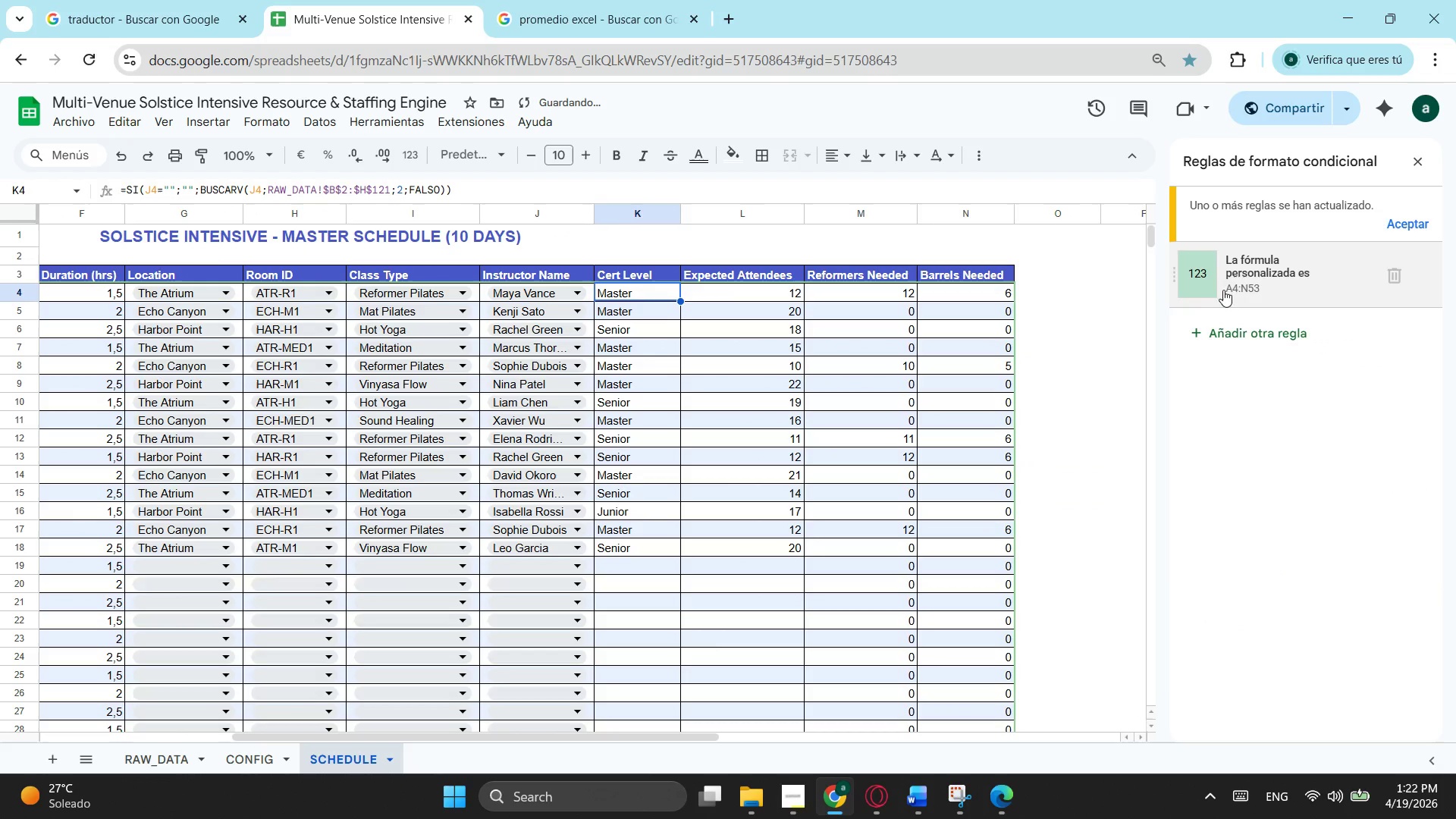 
left_click([1229, 281])
 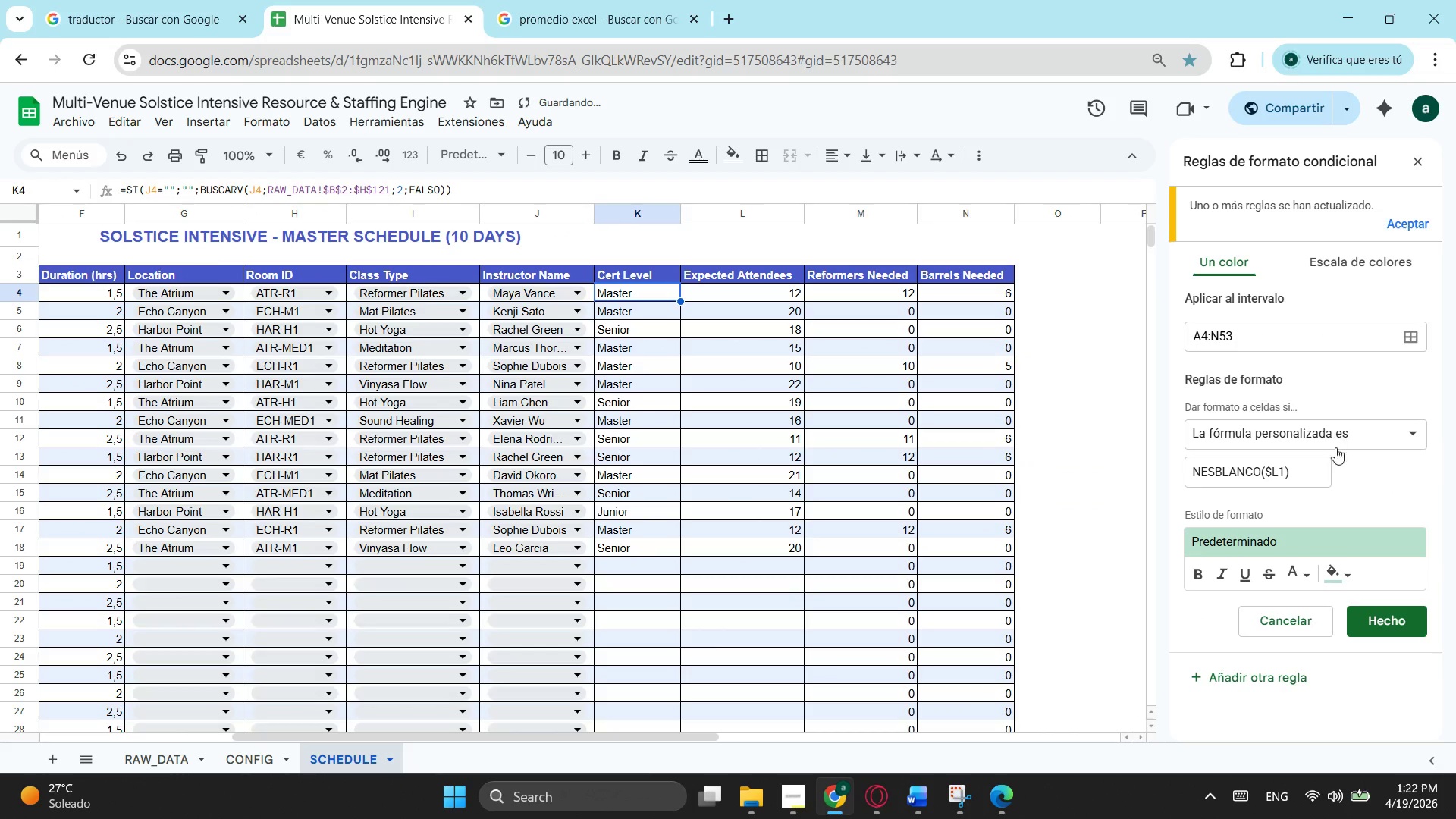 
key(Control+Z)
 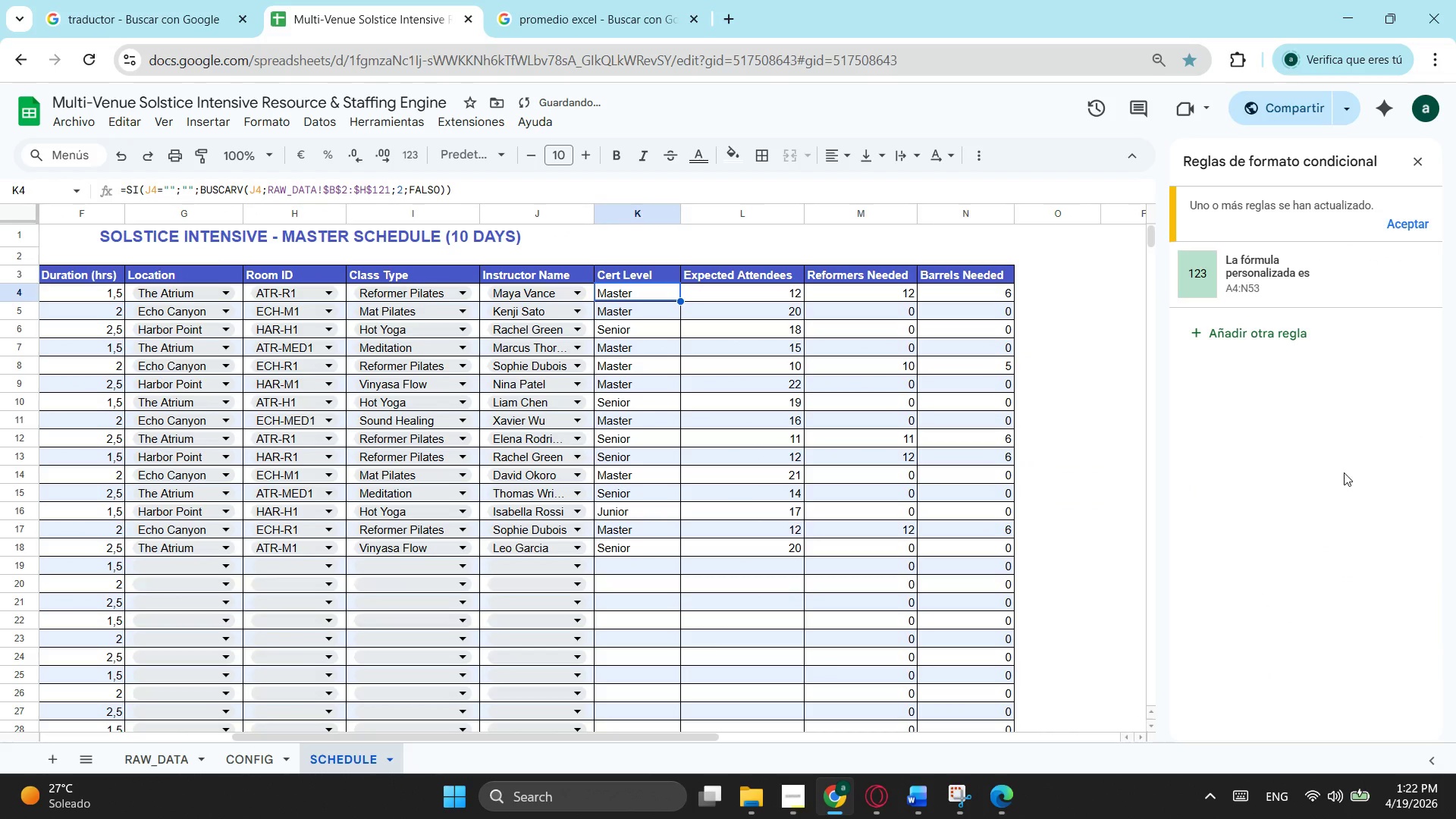 
key(Control+ControlLeft)
 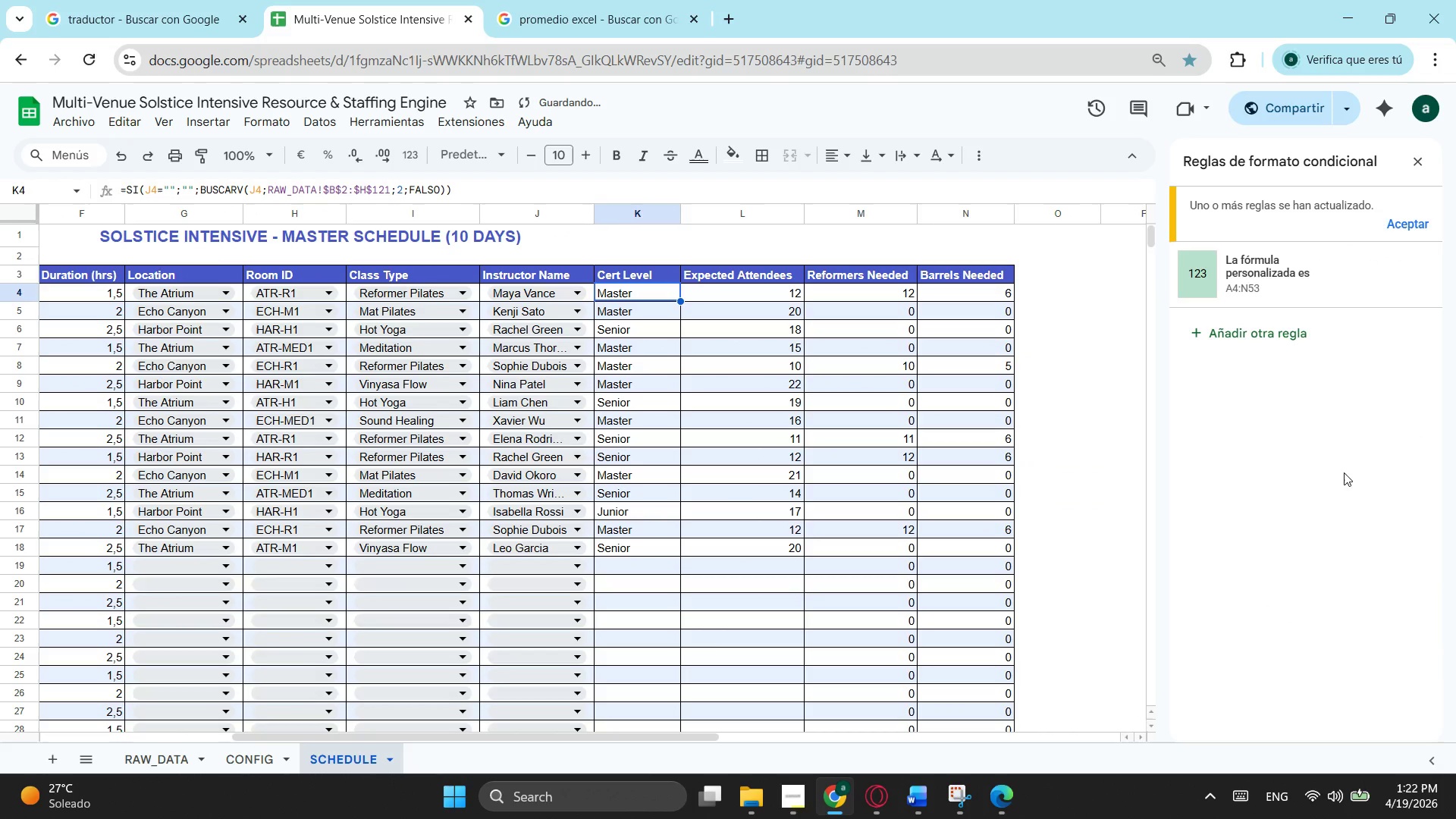 
key(Control+Z)
 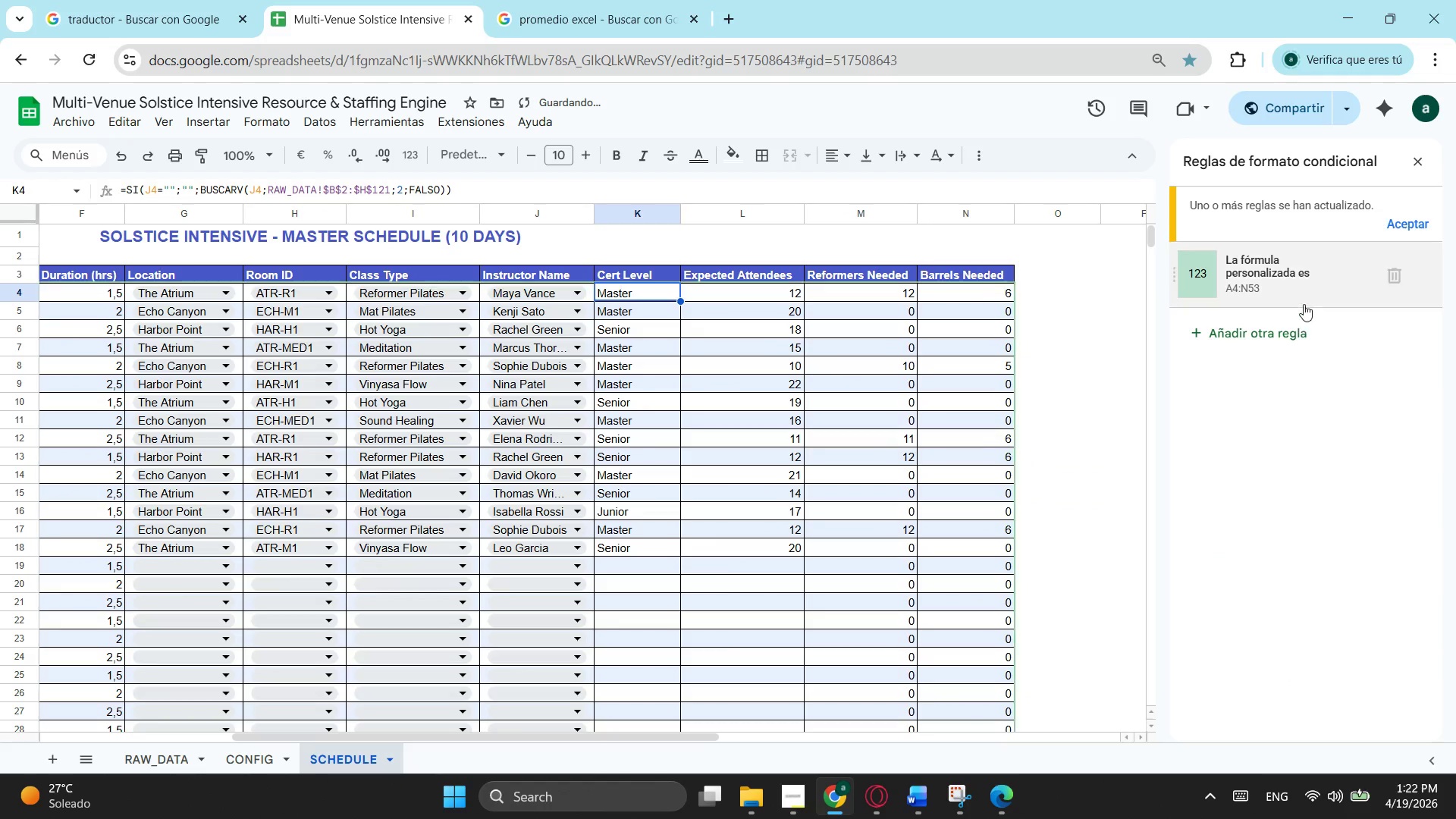 
left_click([1304, 303])
 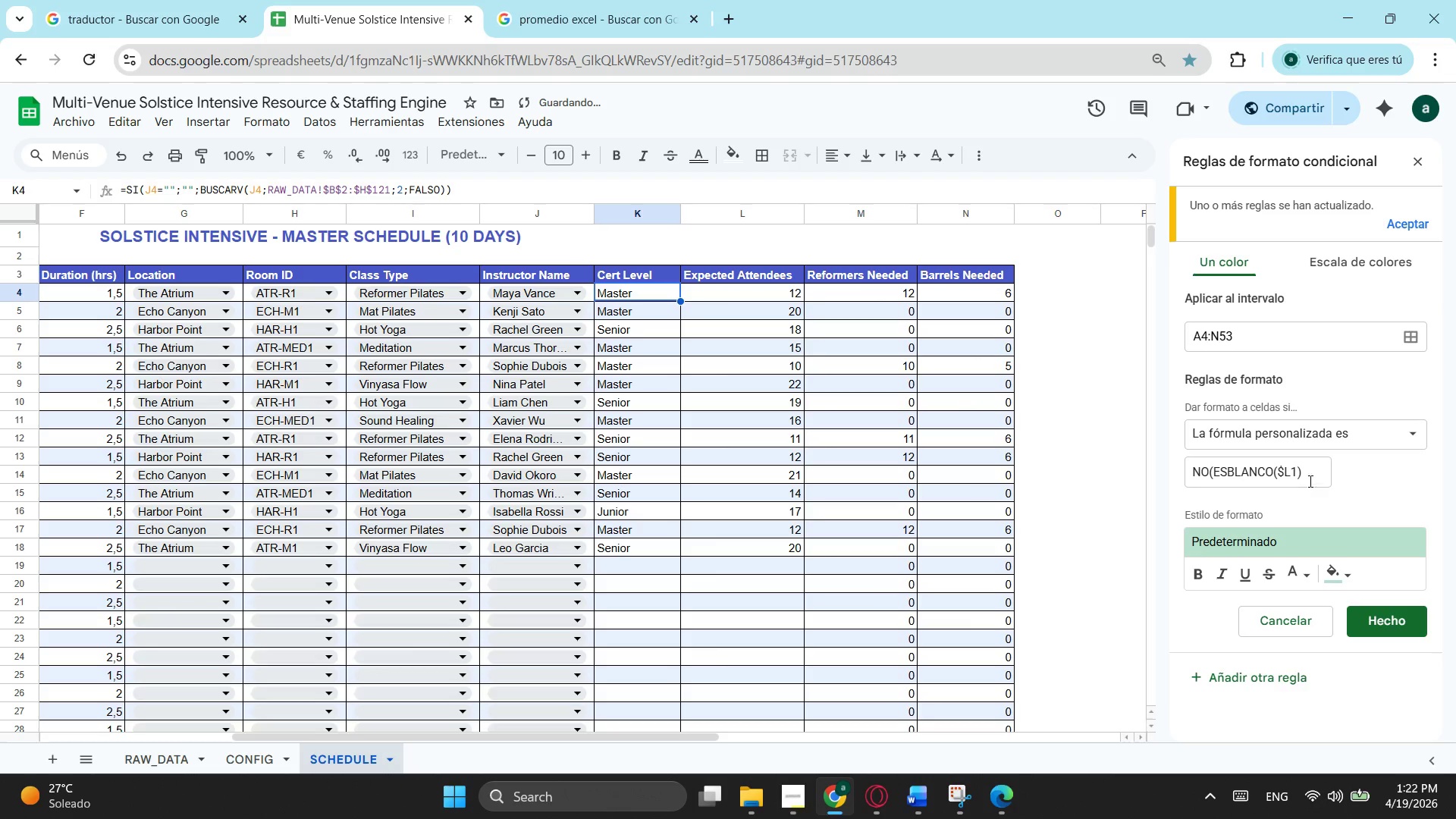 
left_click([1309, 479])
 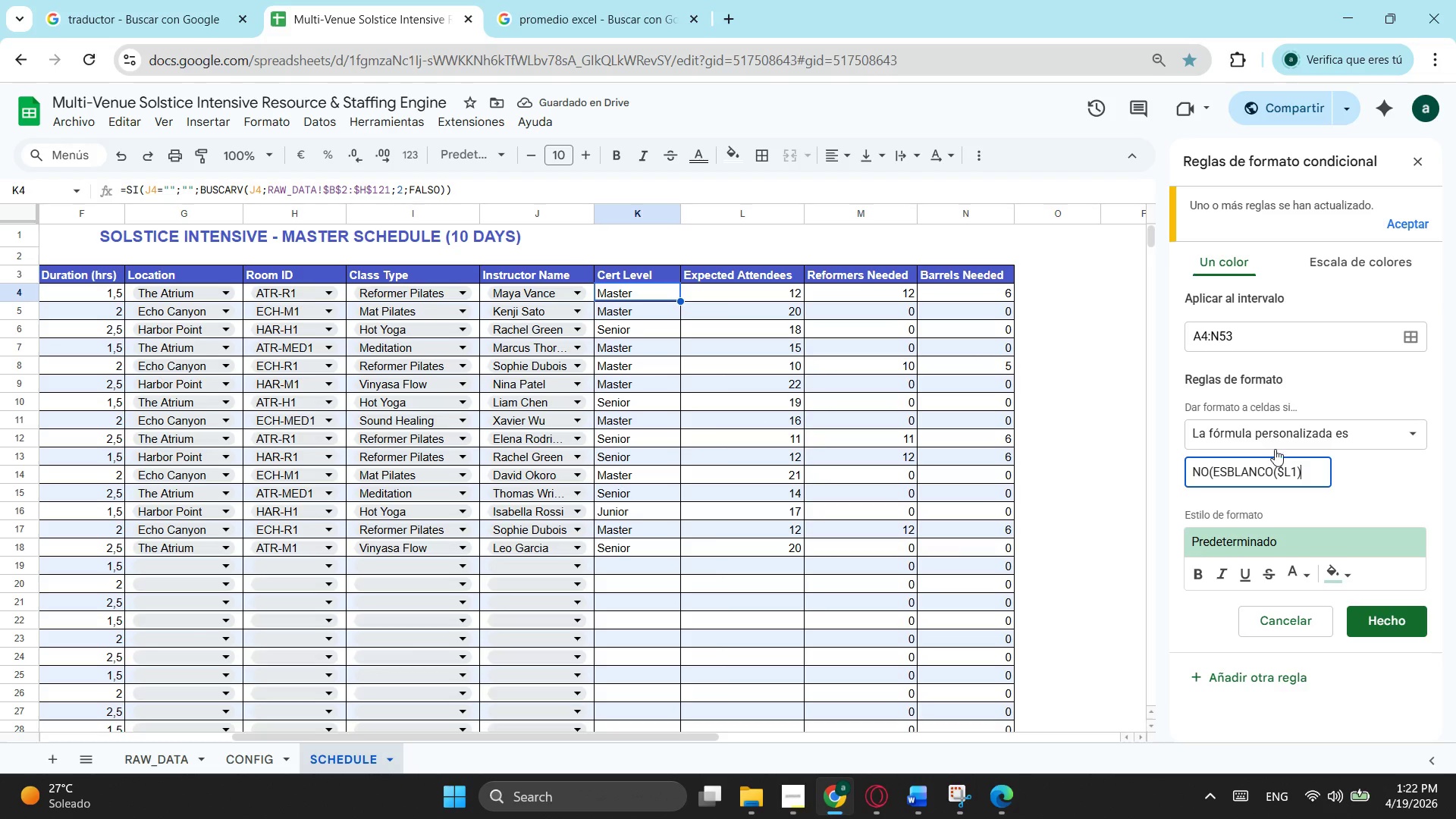 
left_click([1287, 463])
 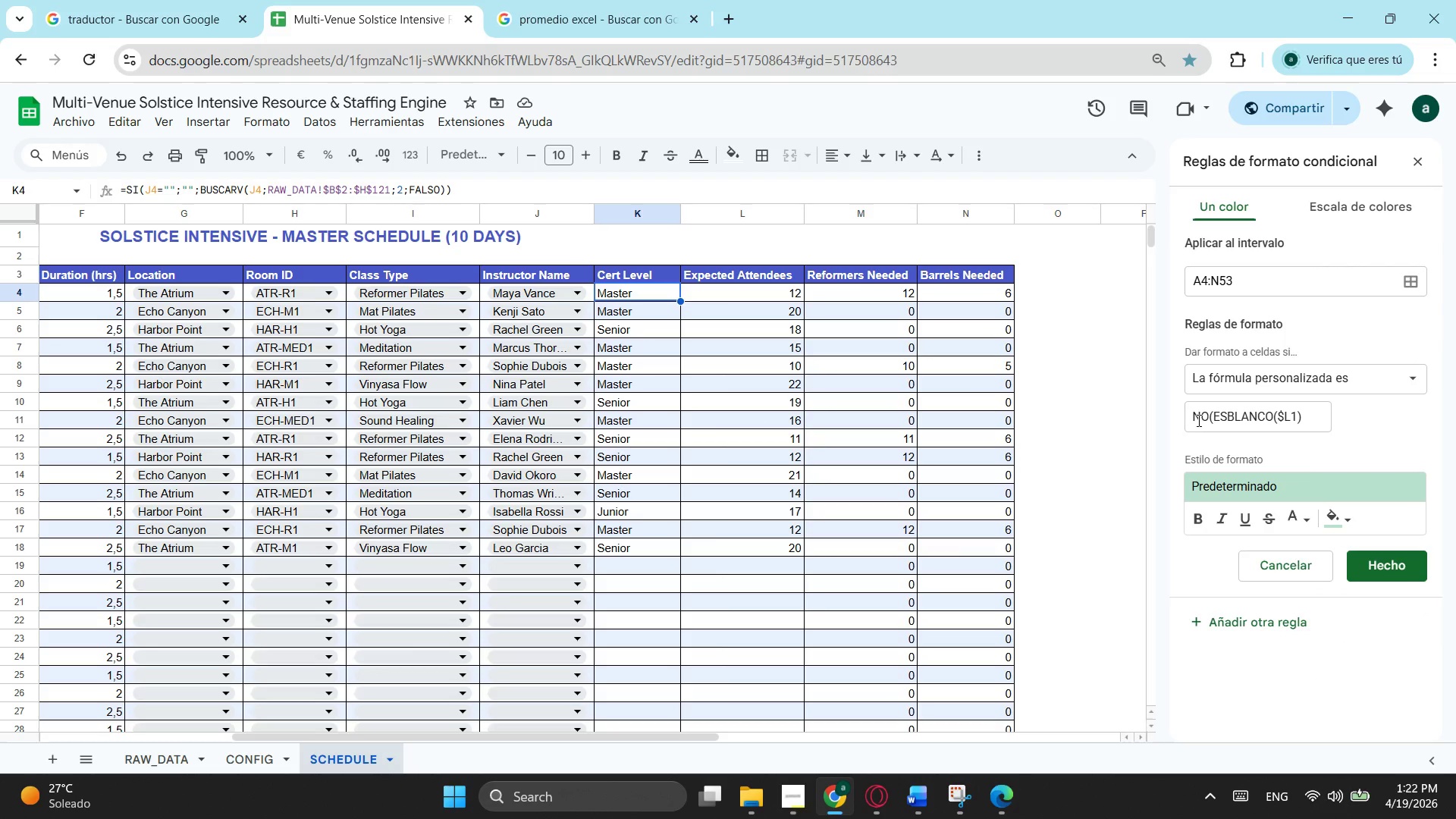 
key(Control+ControlLeft)
 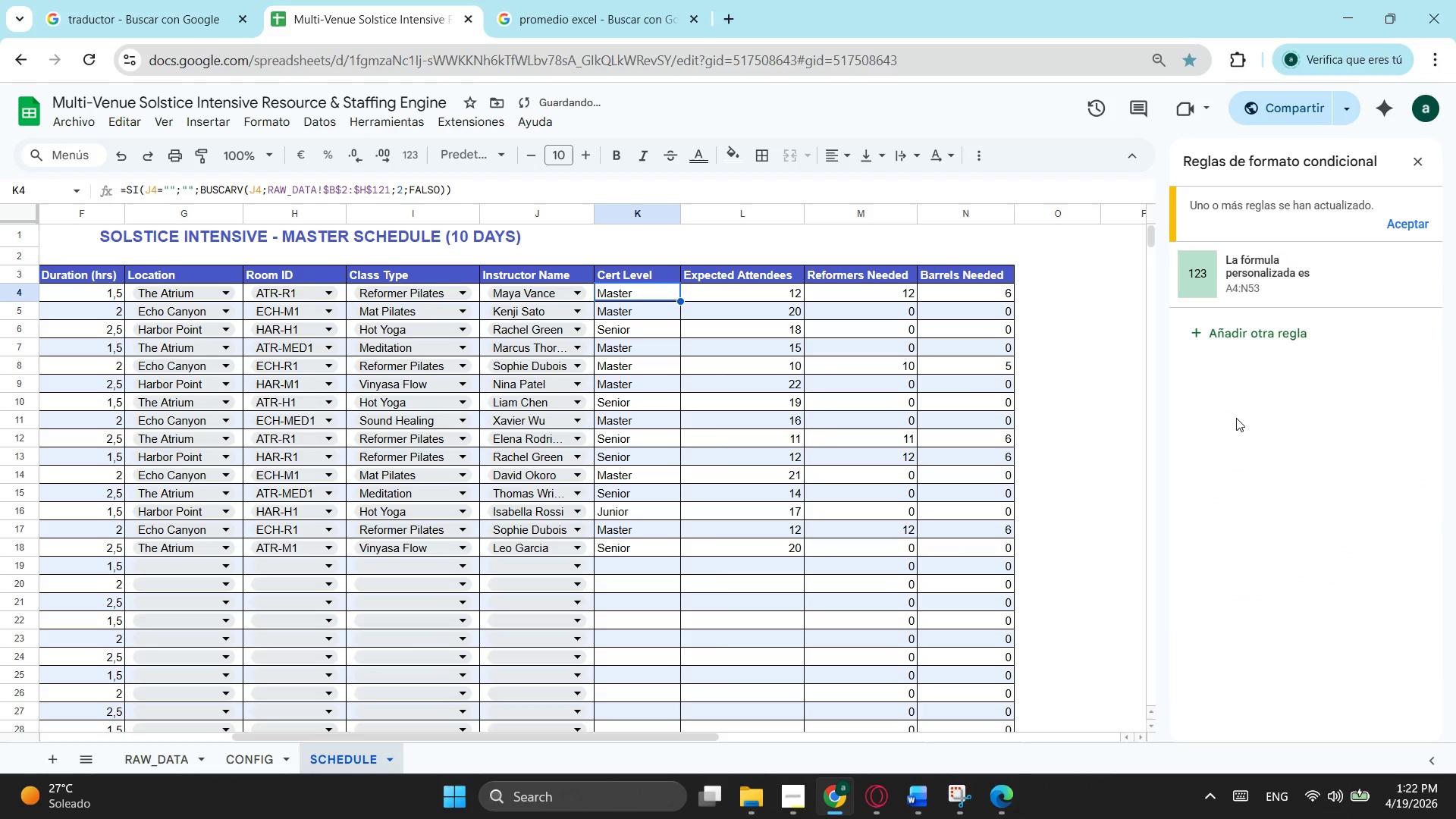 
key(Control+Z)
 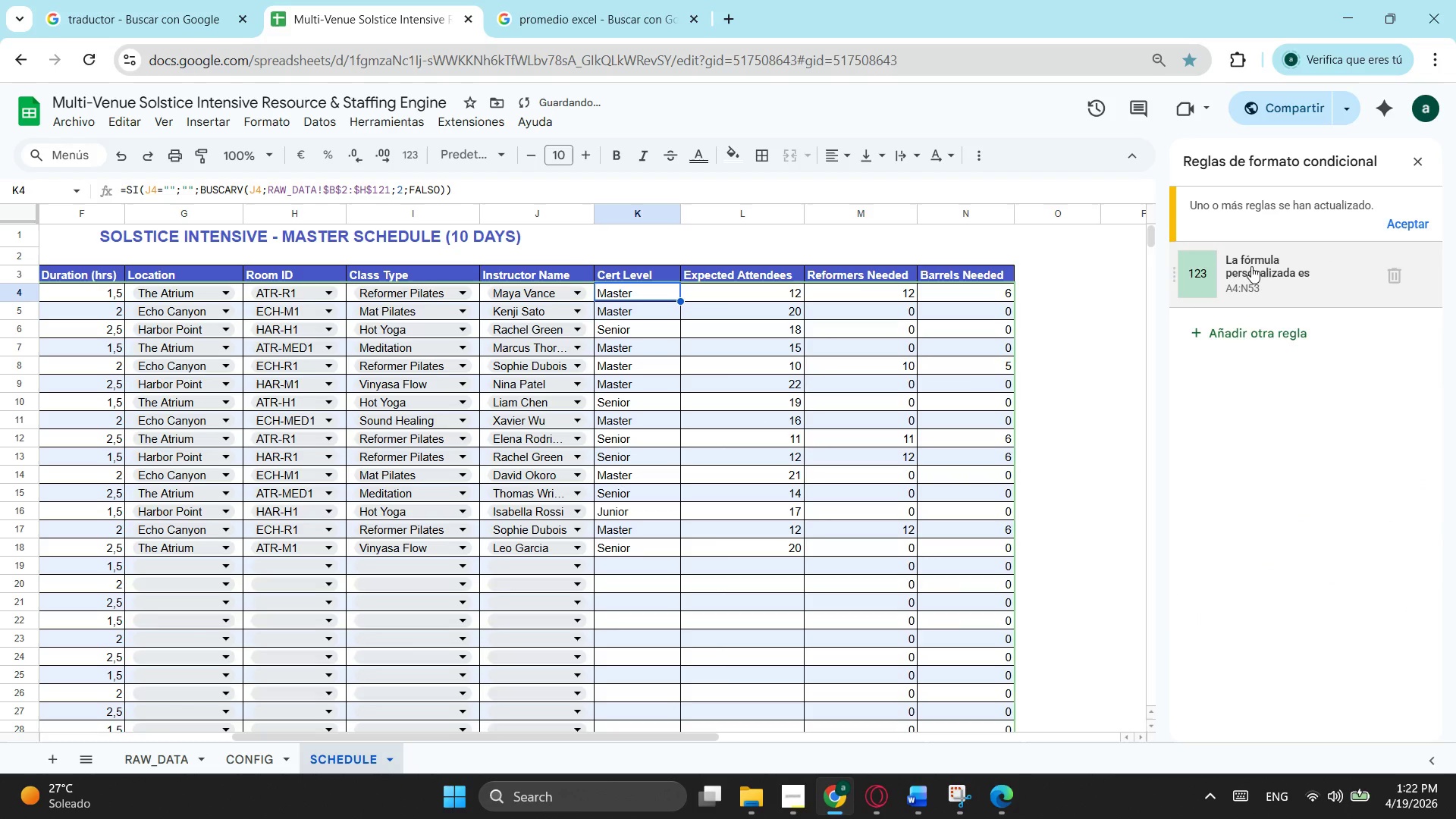 
left_click([1251, 266])
 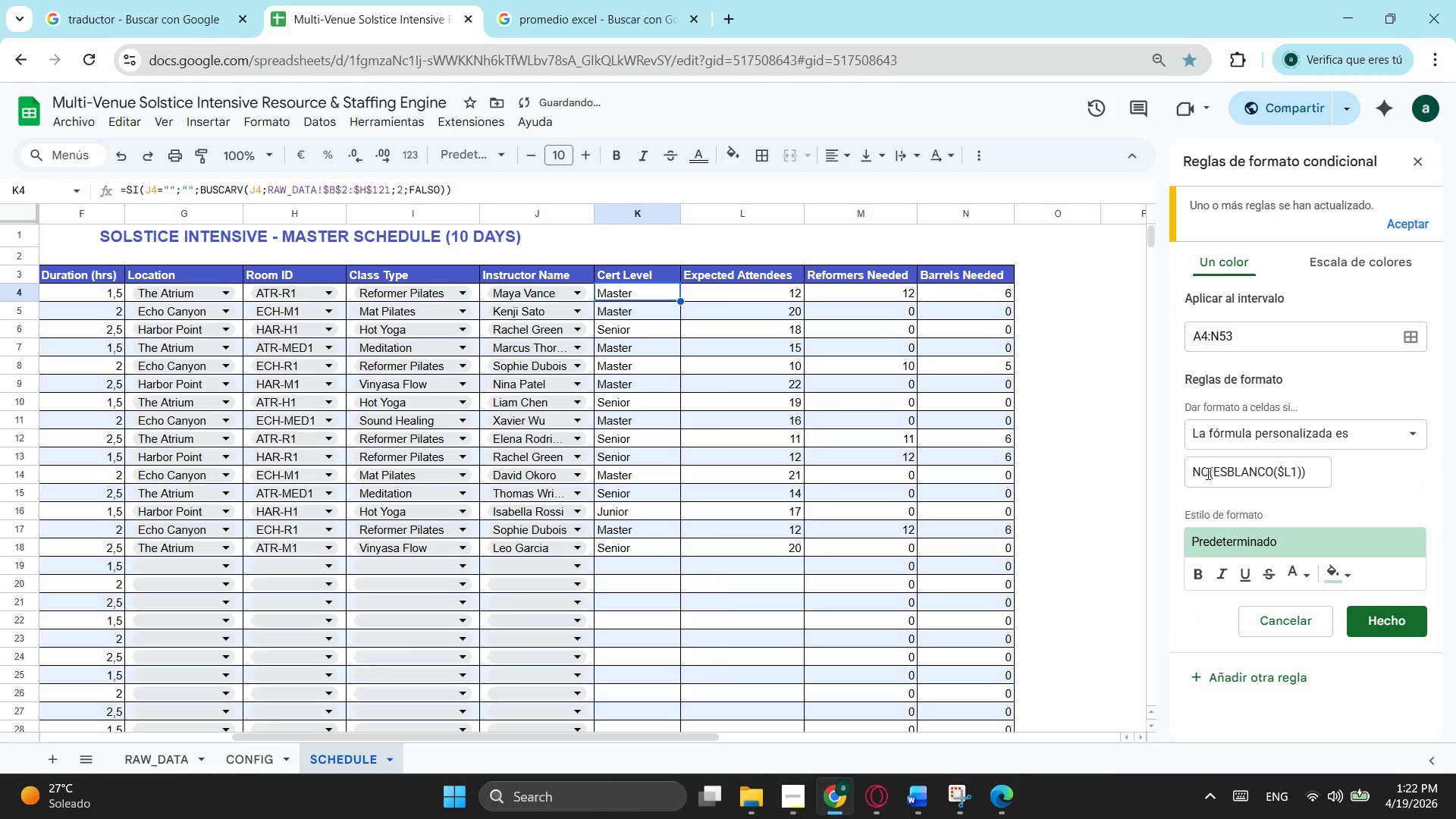 
left_click([1195, 472])
 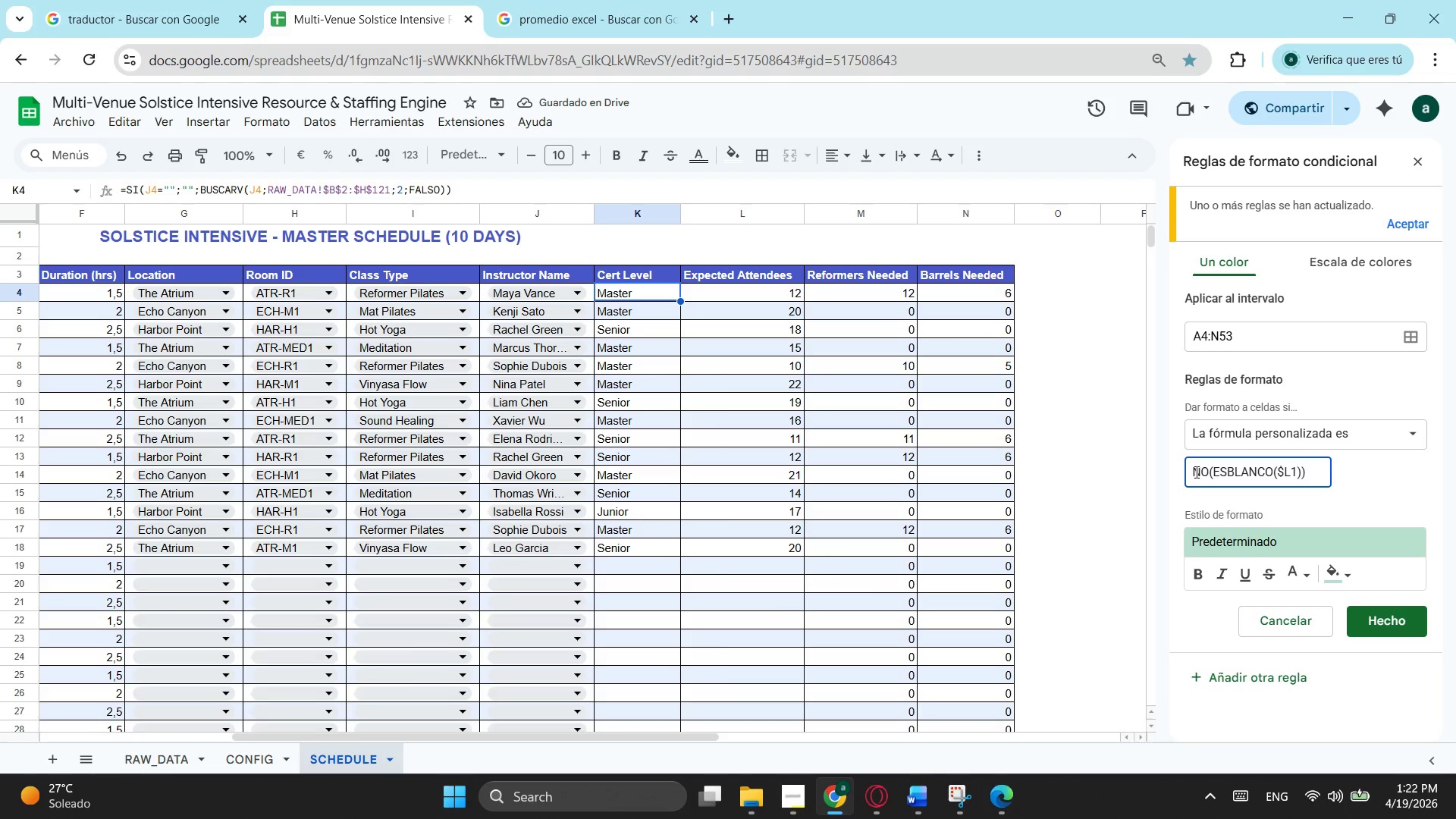 
key(Equal)
 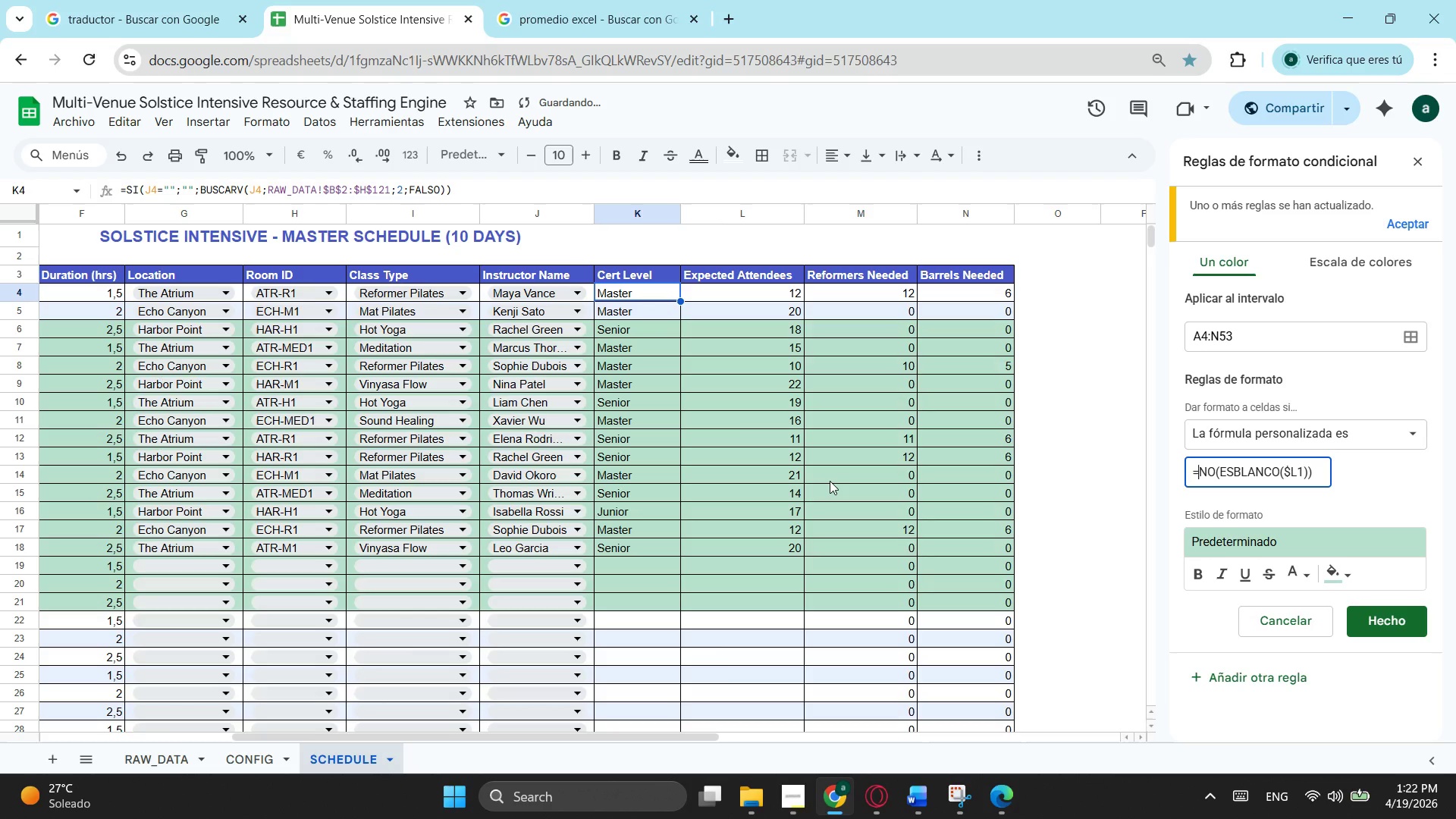 
mouse_move([1195, 432])
 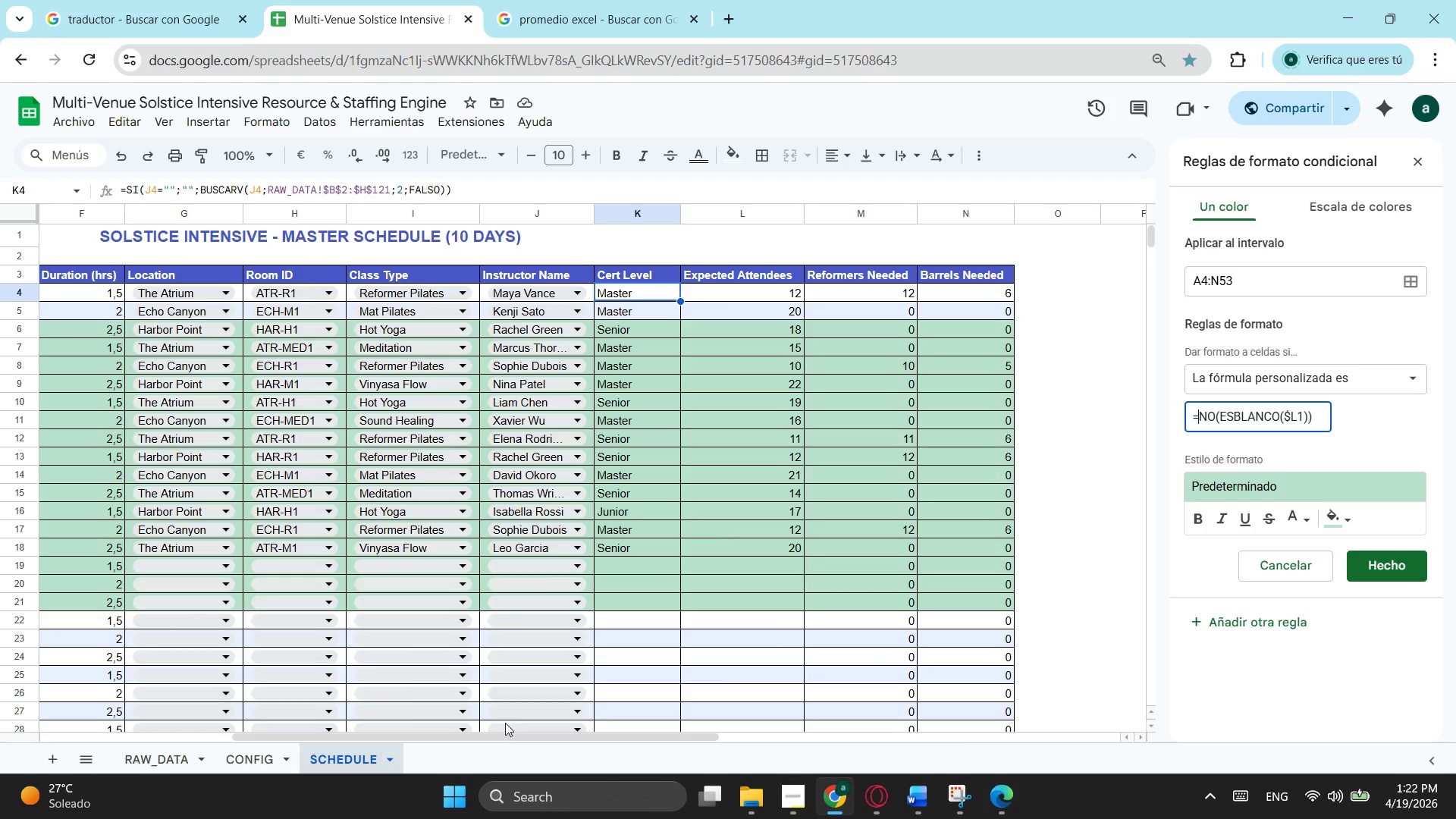 
left_click_drag(start_coordinate=[473, 734], to_coordinate=[552, 708])
 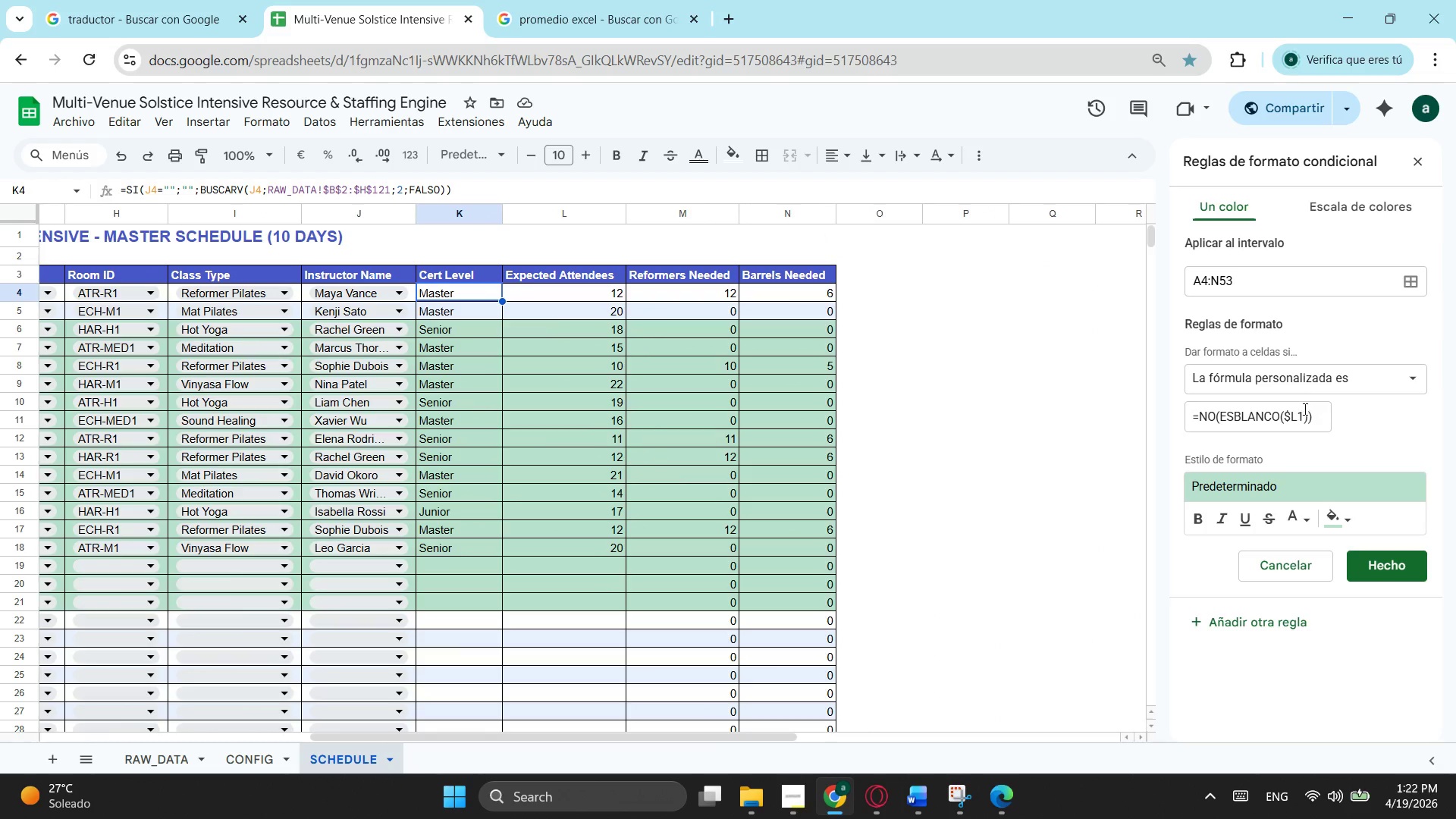 
left_click([1302, 412])
 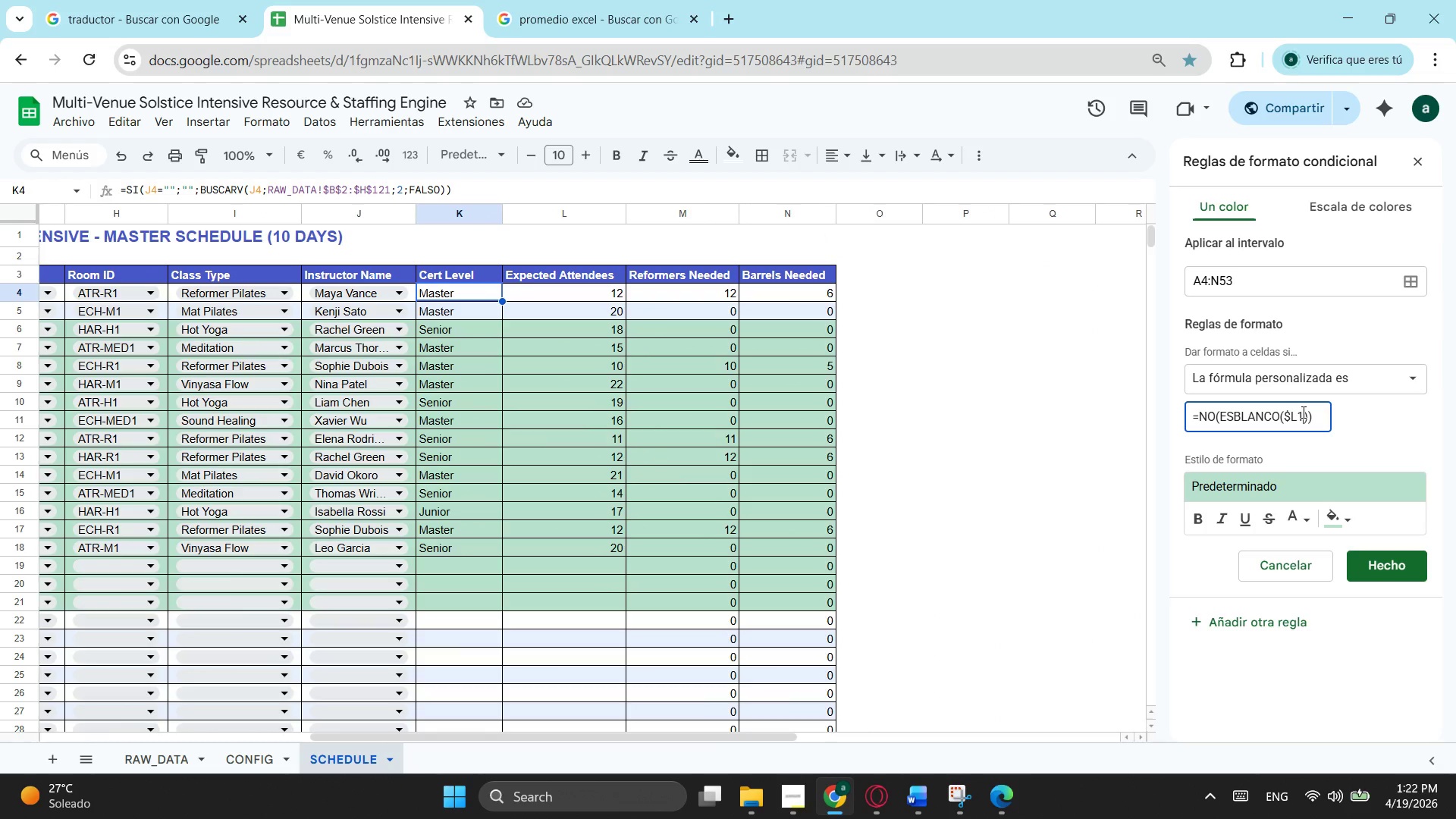 
key(Backspace)
 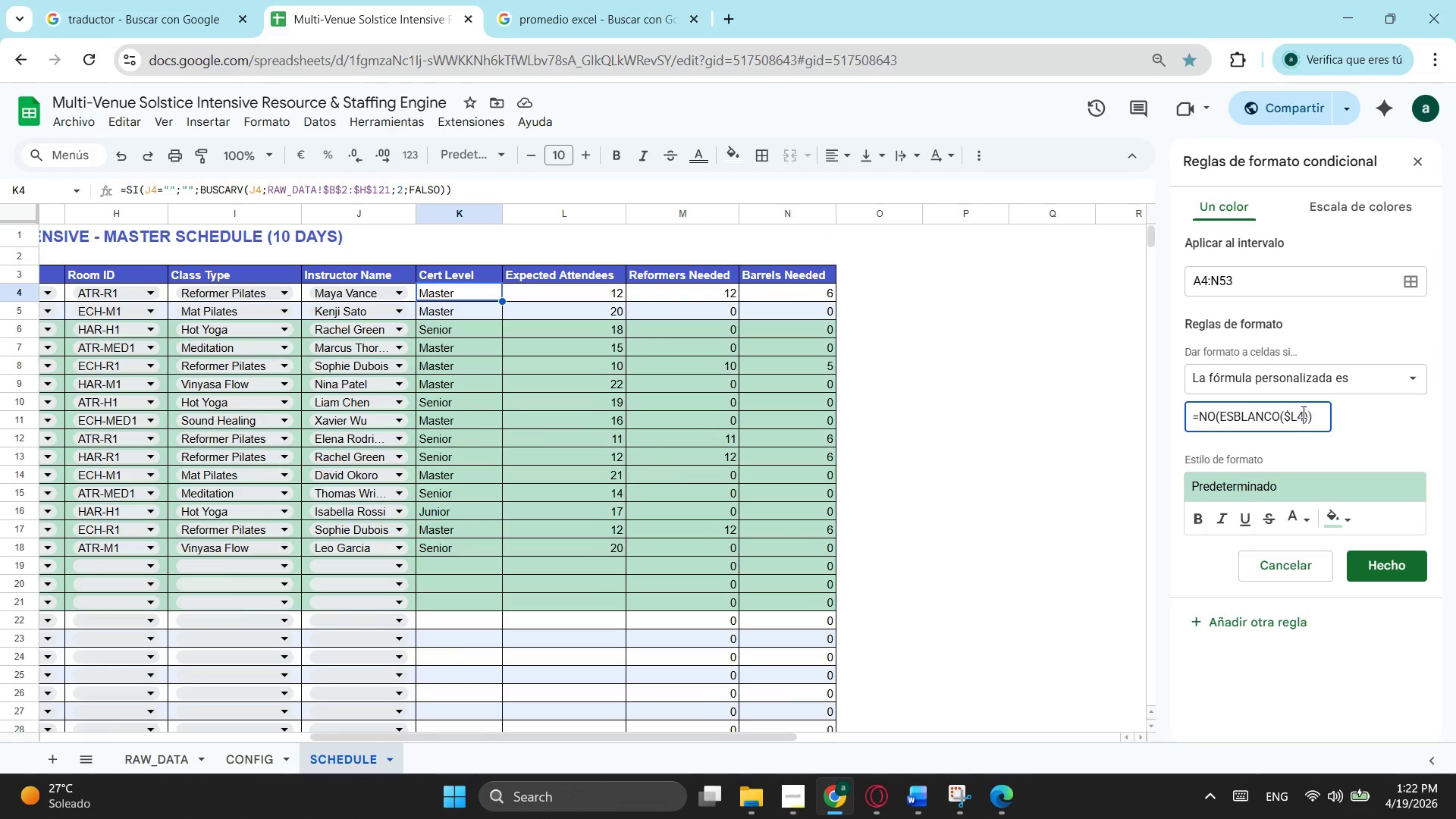 
key(4)
 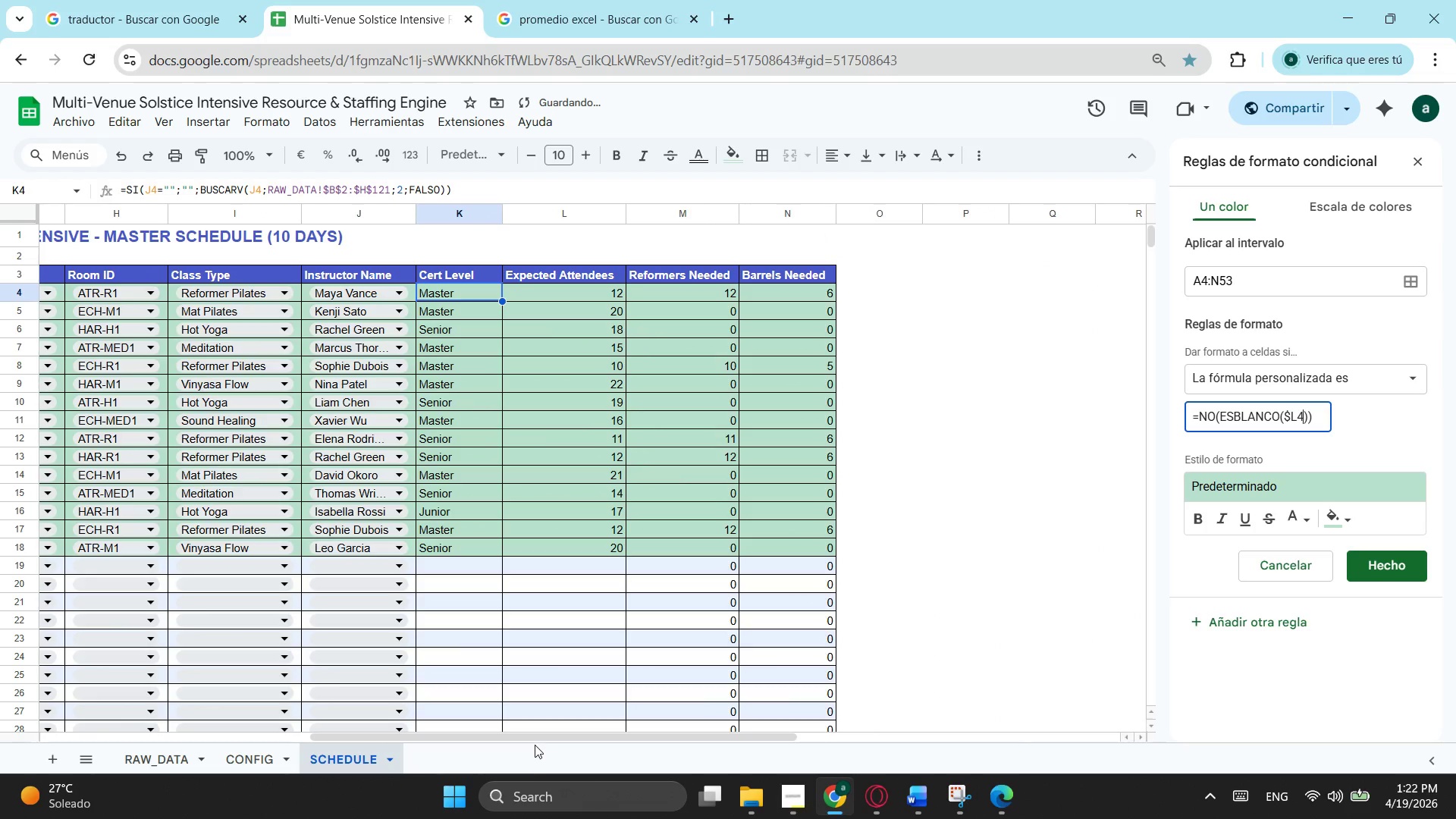 
left_click_drag(start_coordinate=[535, 738], to_coordinate=[441, 721])
 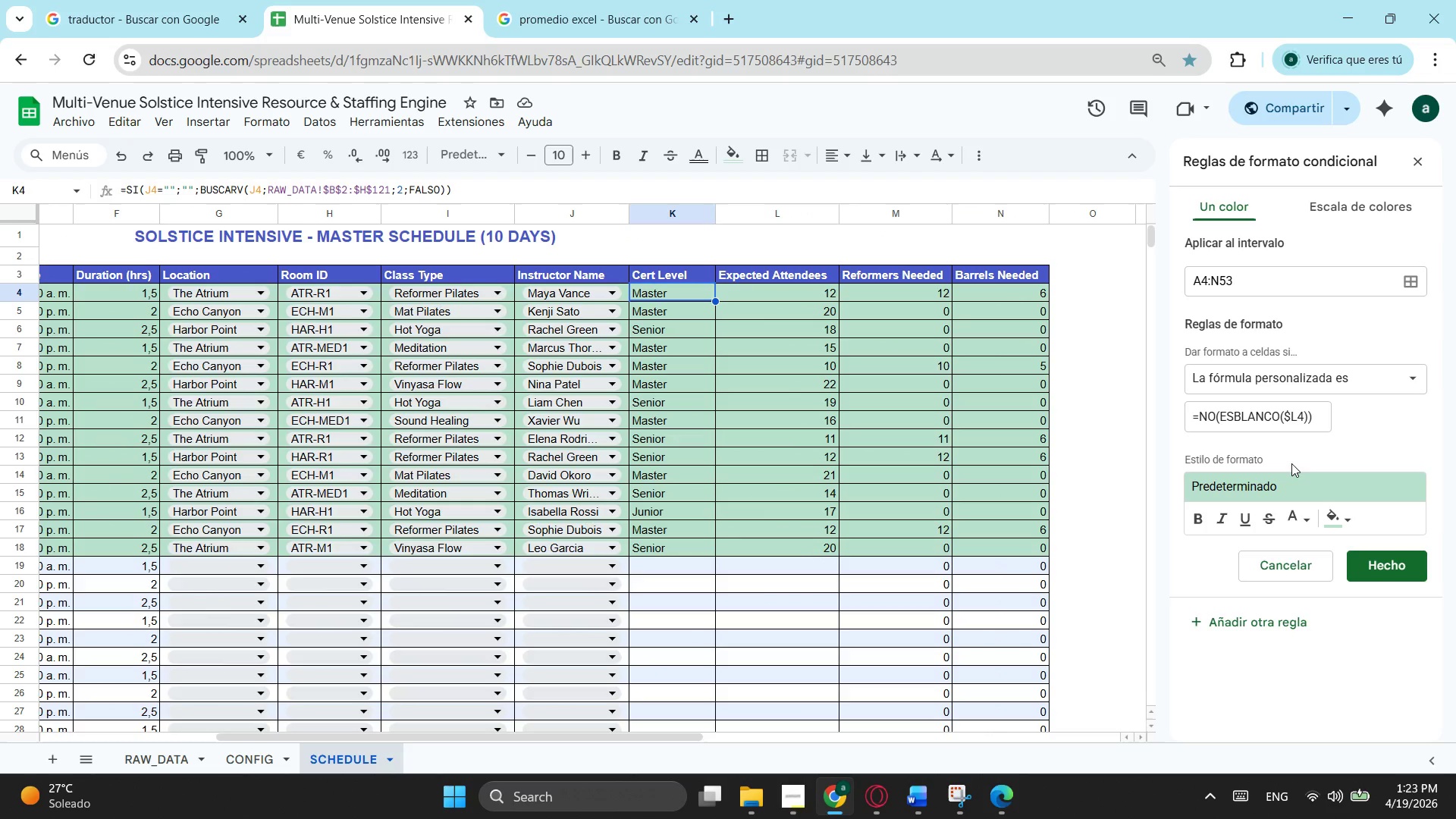 
wait(6.44)
 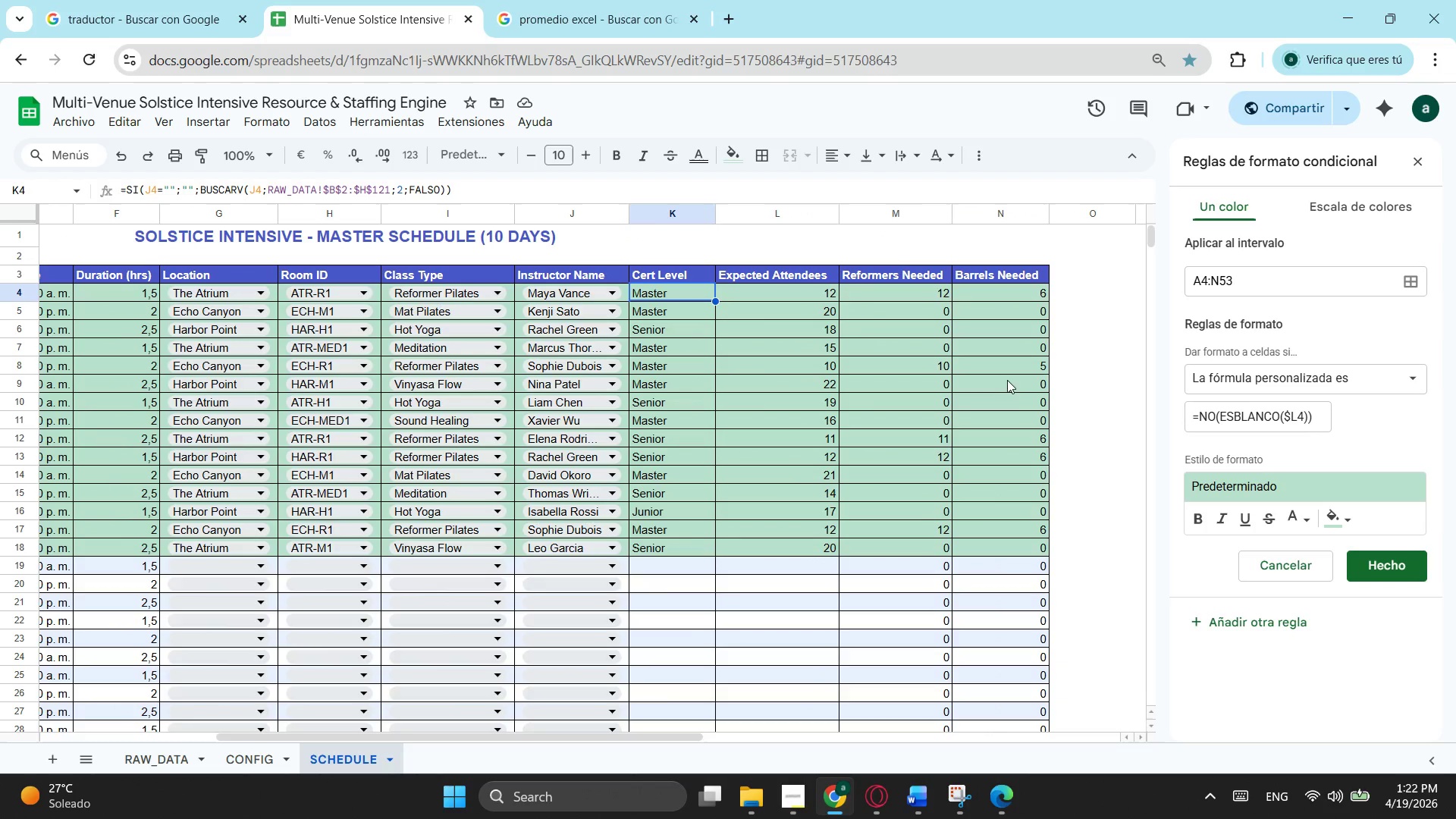 
left_click_drag(start_coordinate=[1222, 415], to_coordinate=[1178, 419])
 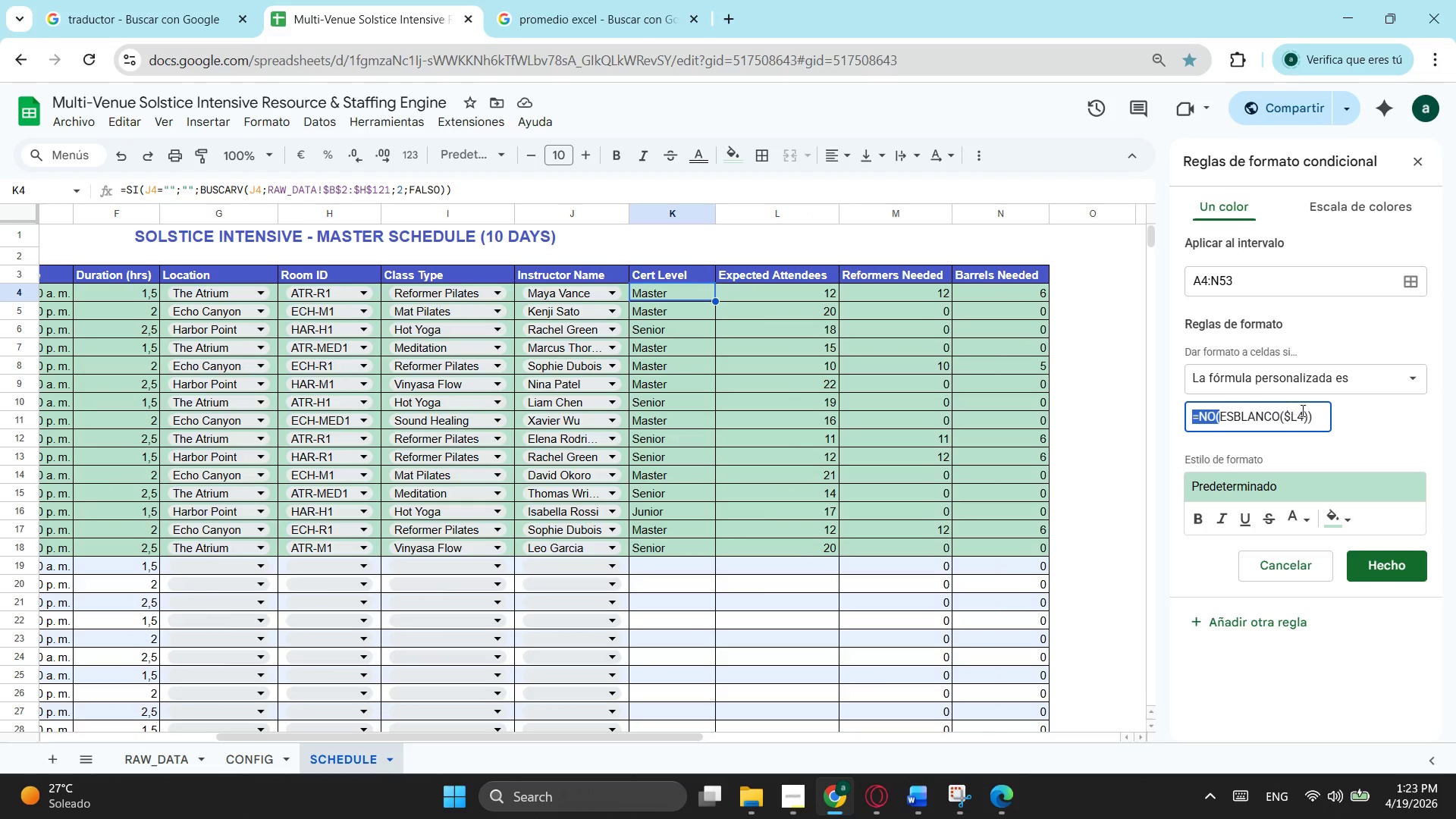 
key(Backspace)
 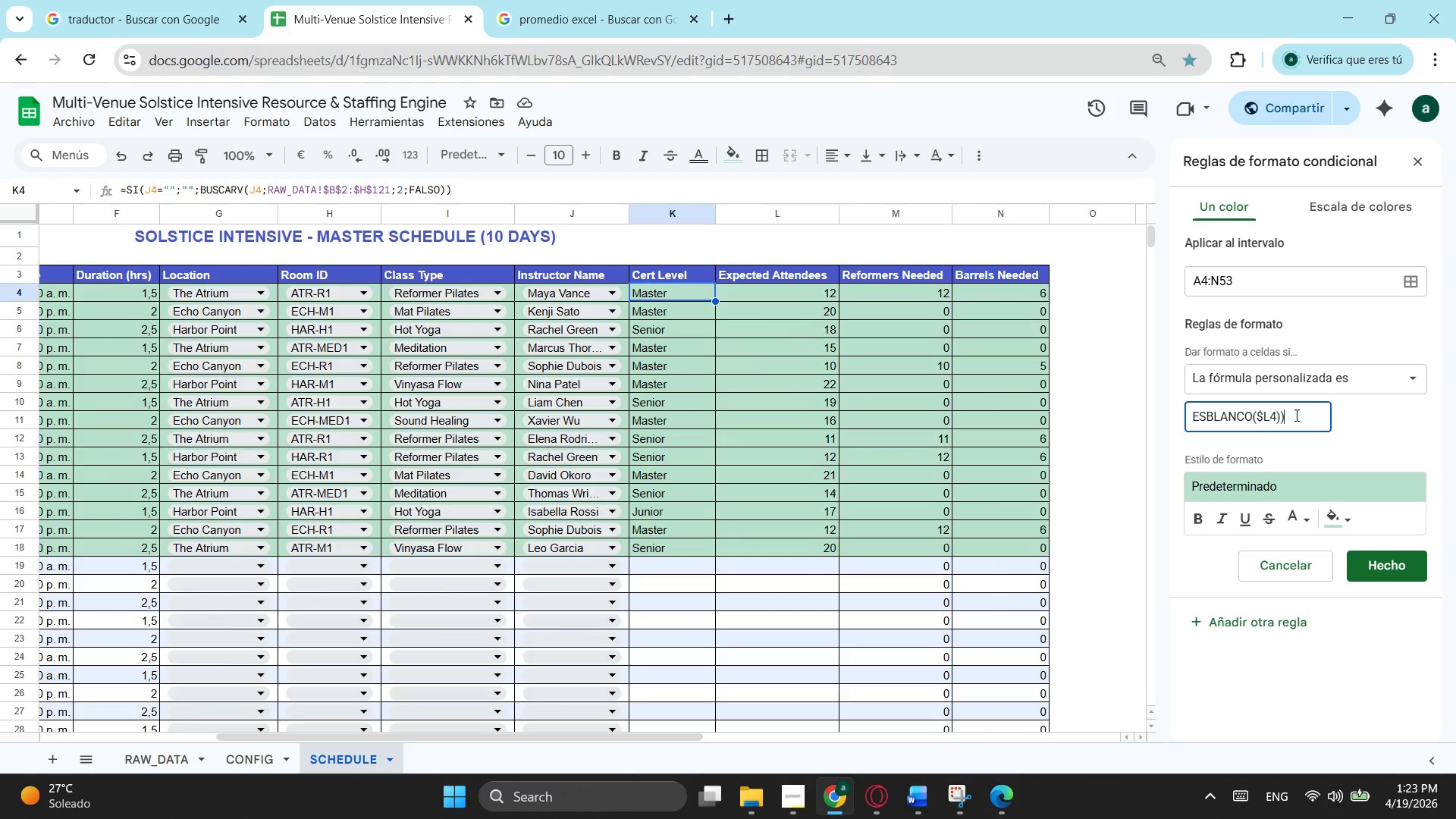 
left_click([1295, 415])
 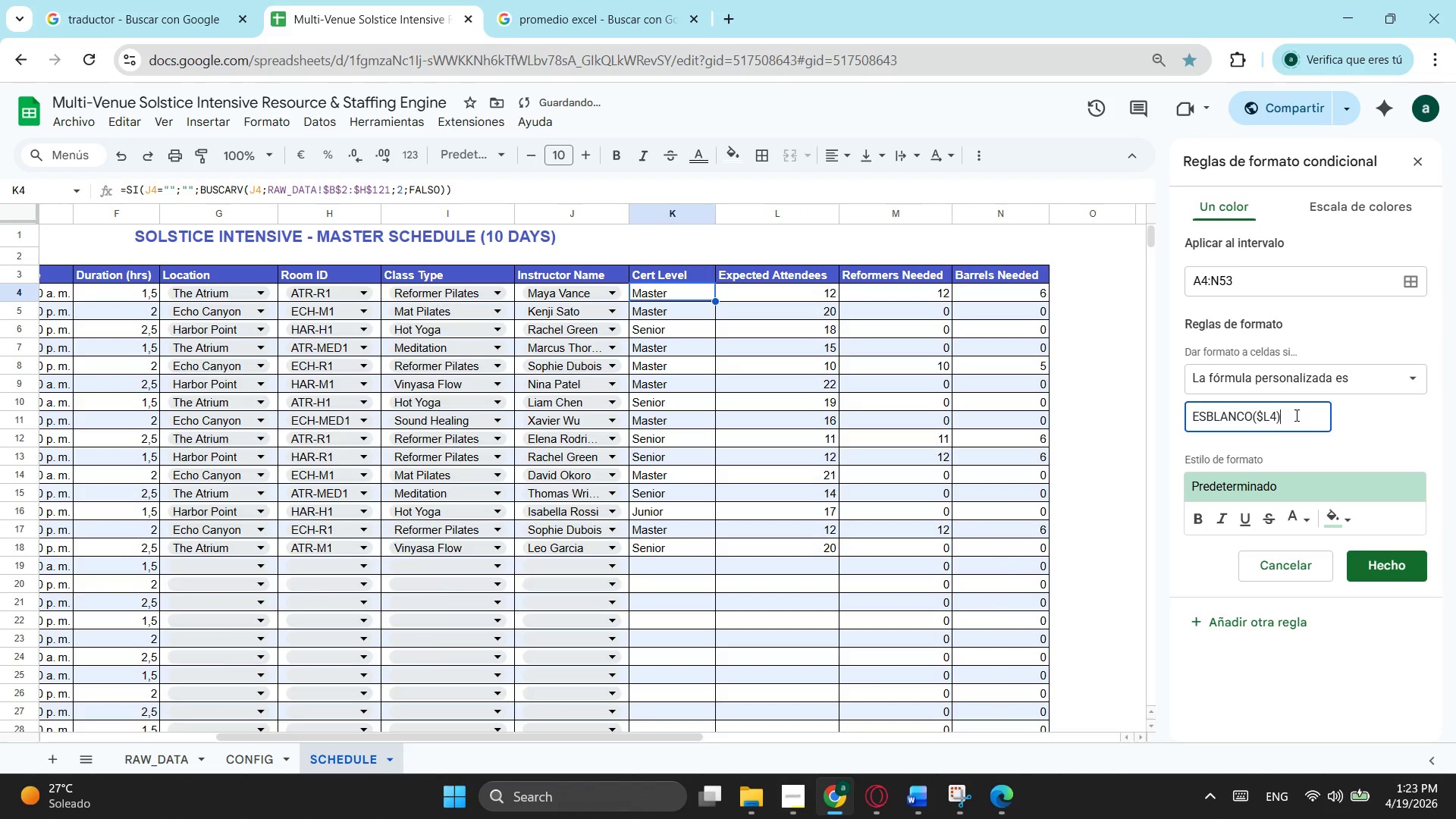 
key(Backspace)
 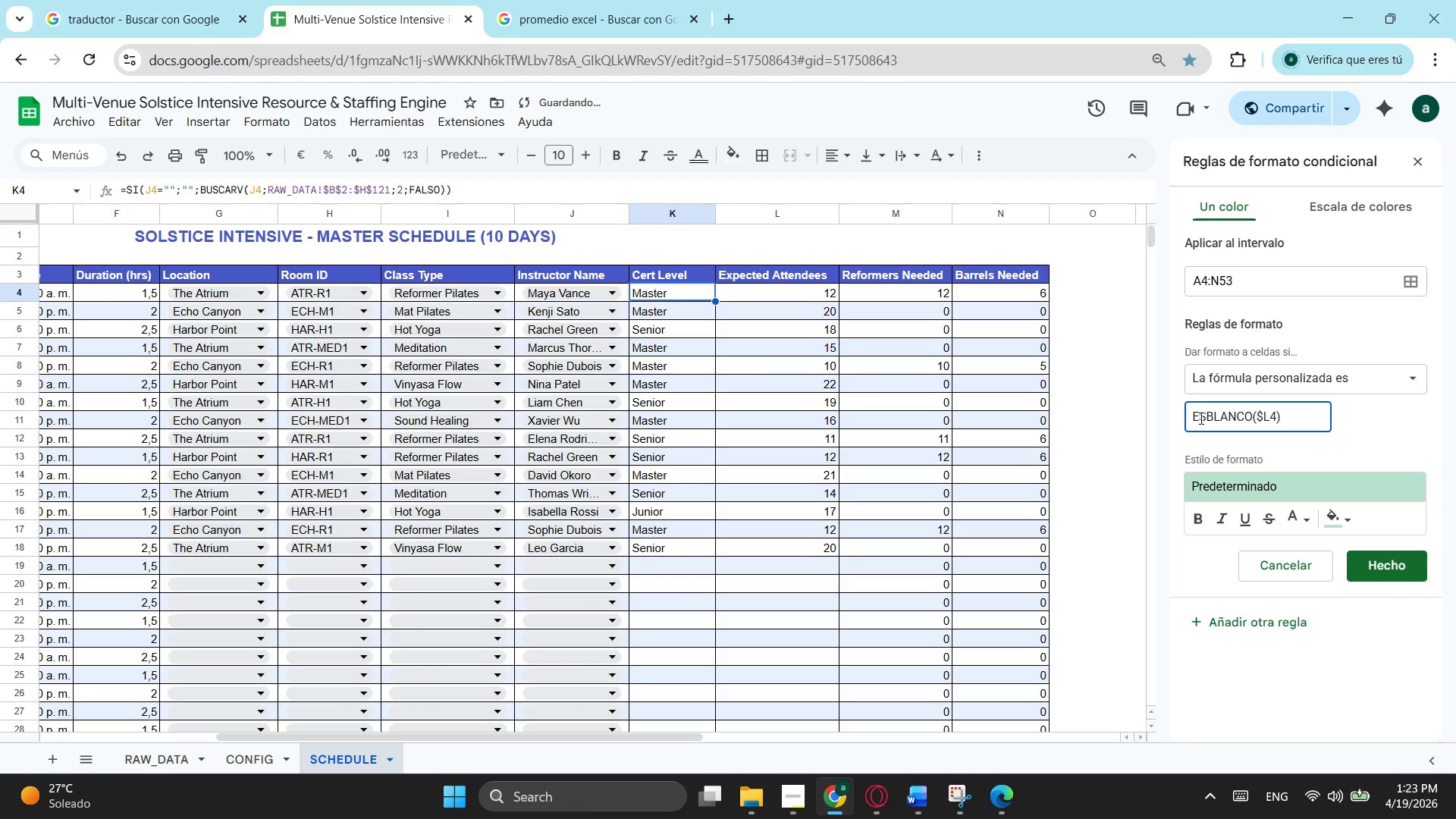 
left_click([1191, 416])
 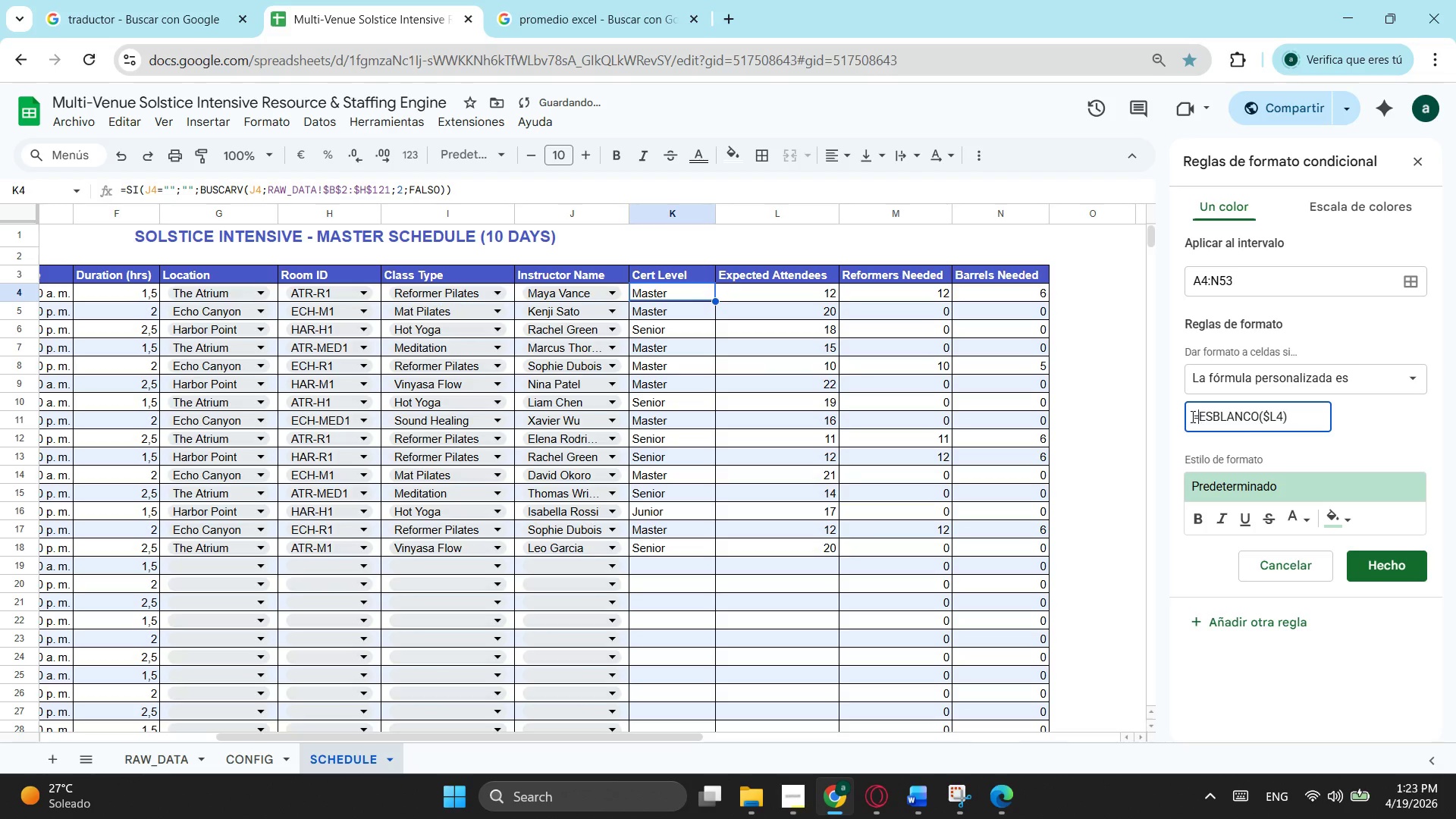 
key(Equal)
 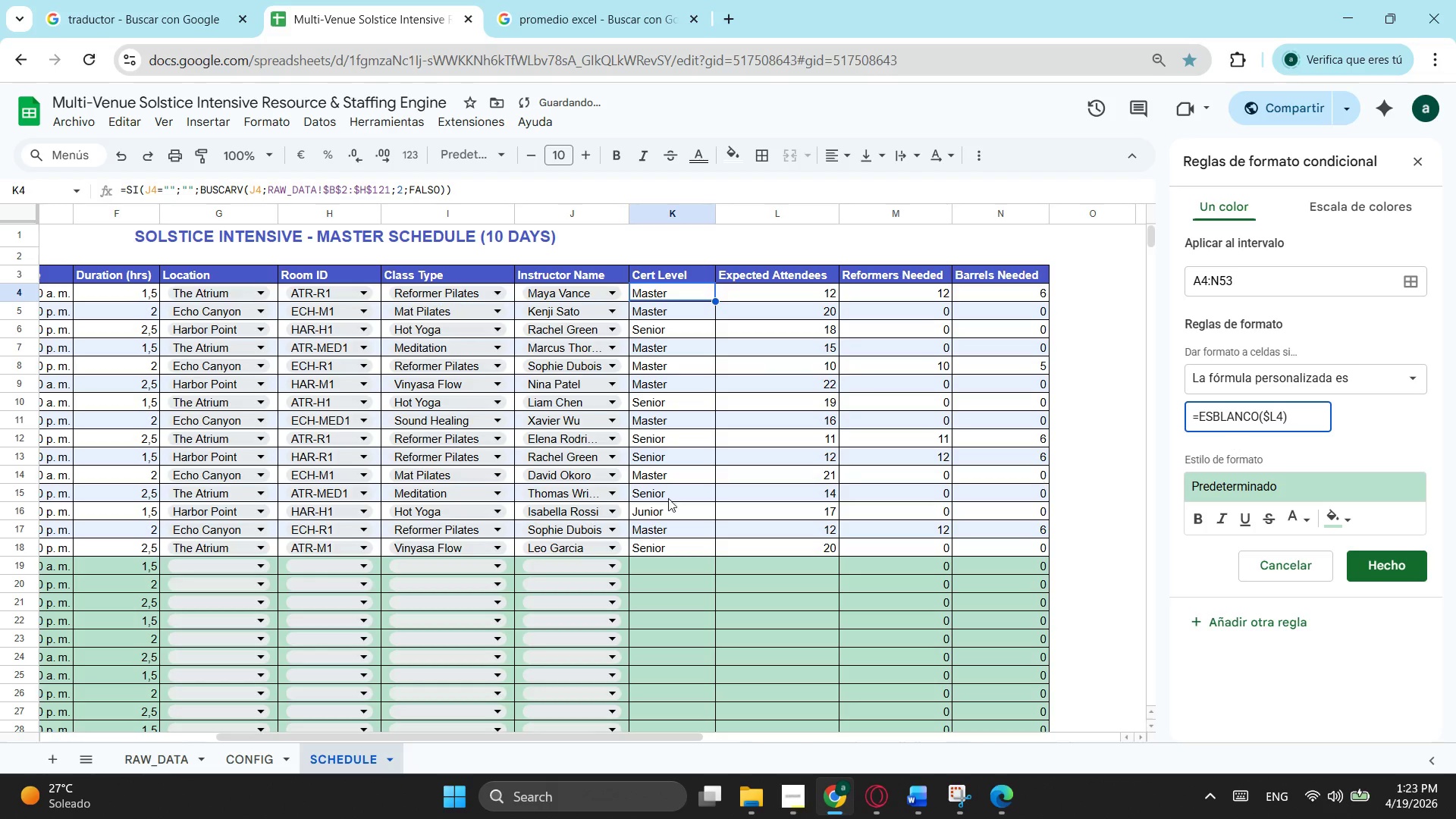 
scroll: coordinate [579, 498], scroll_direction: down, amount: 4.0
 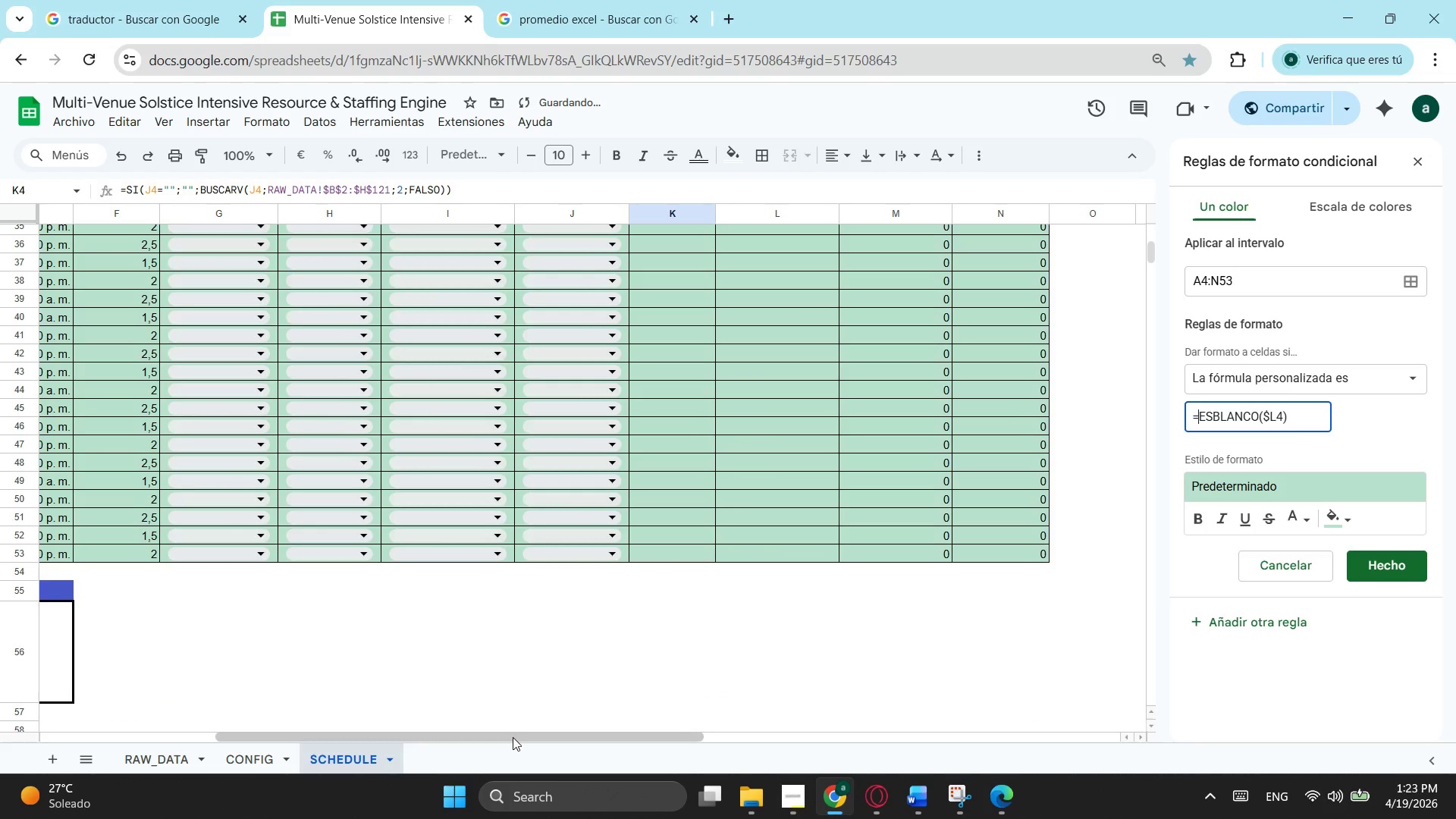 
left_click_drag(start_coordinate=[512, 739], to_coordinate=[518, 670])
 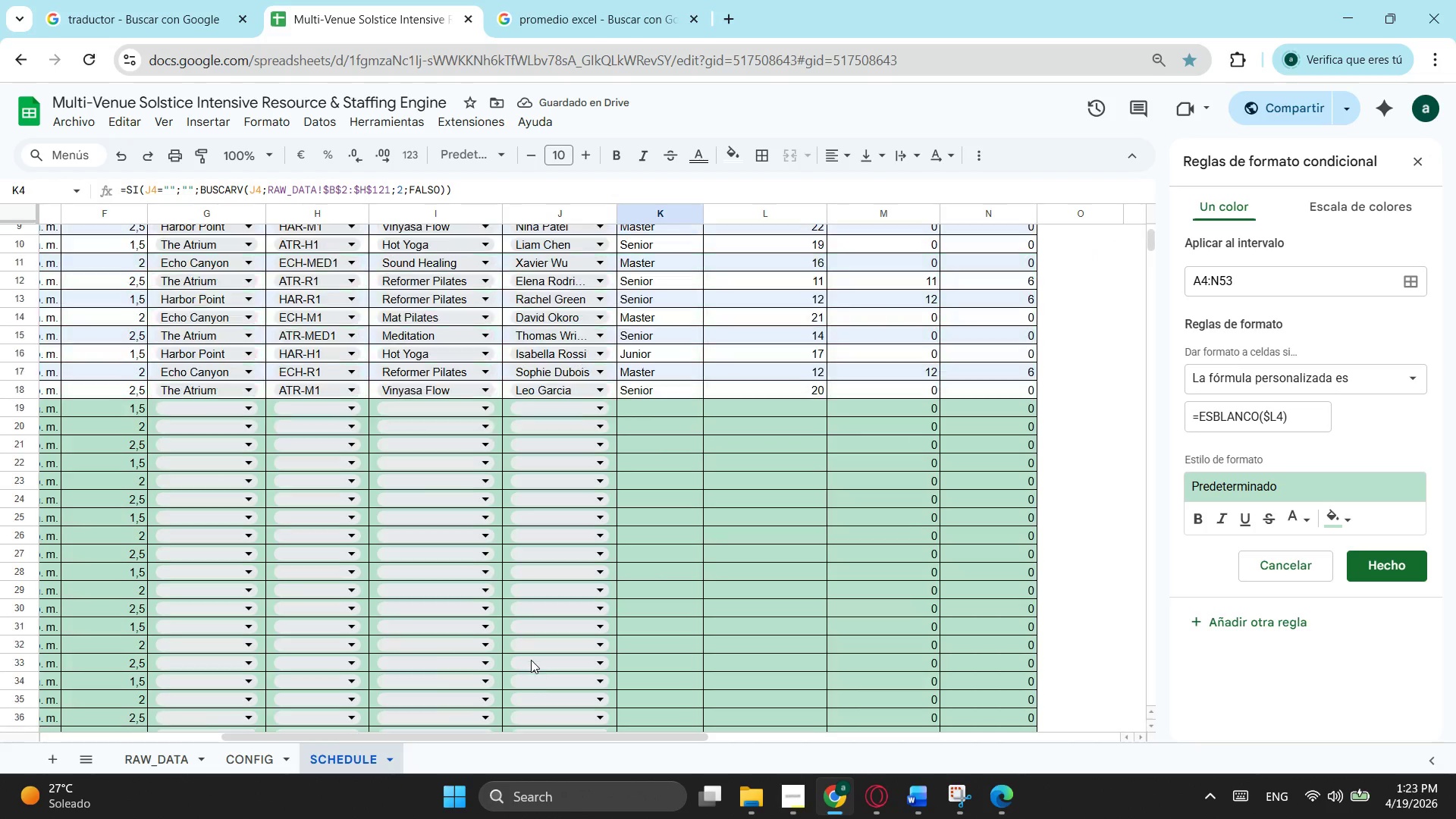 
scroll: coordinate [531, 660], scroll_direction: up, amount: 3.0
 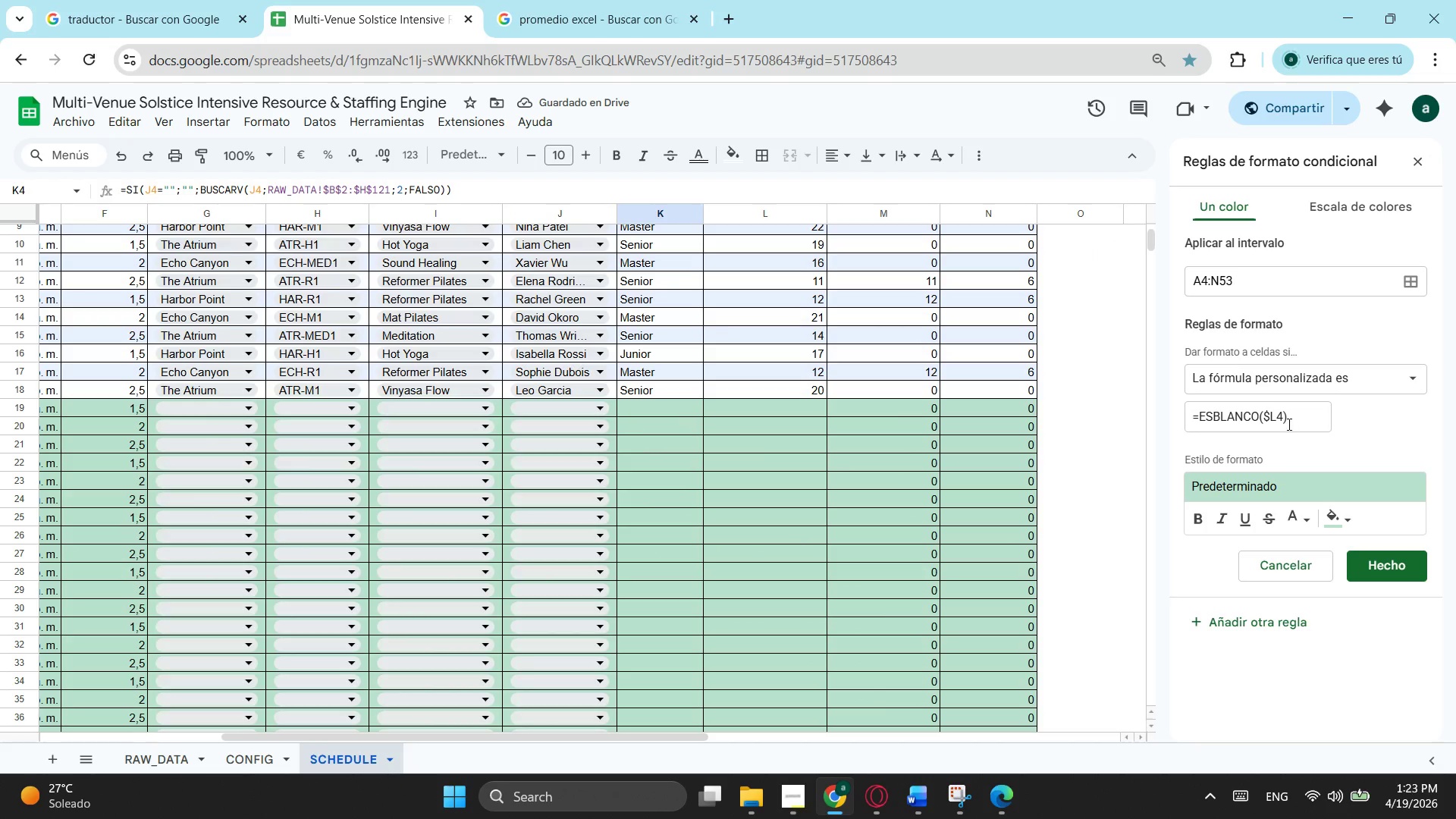 
left_click([1281, 419])
 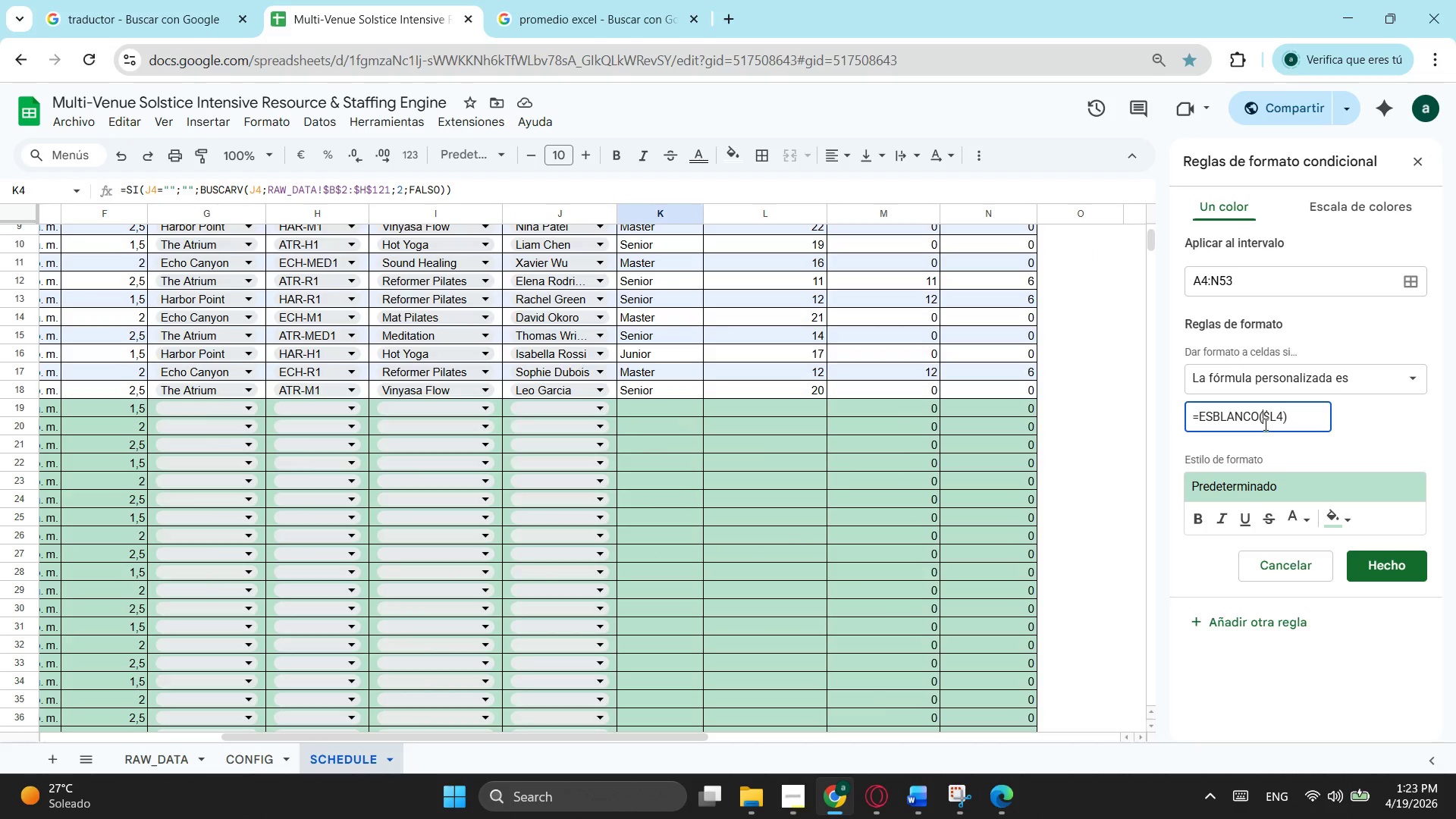 
type(O())
 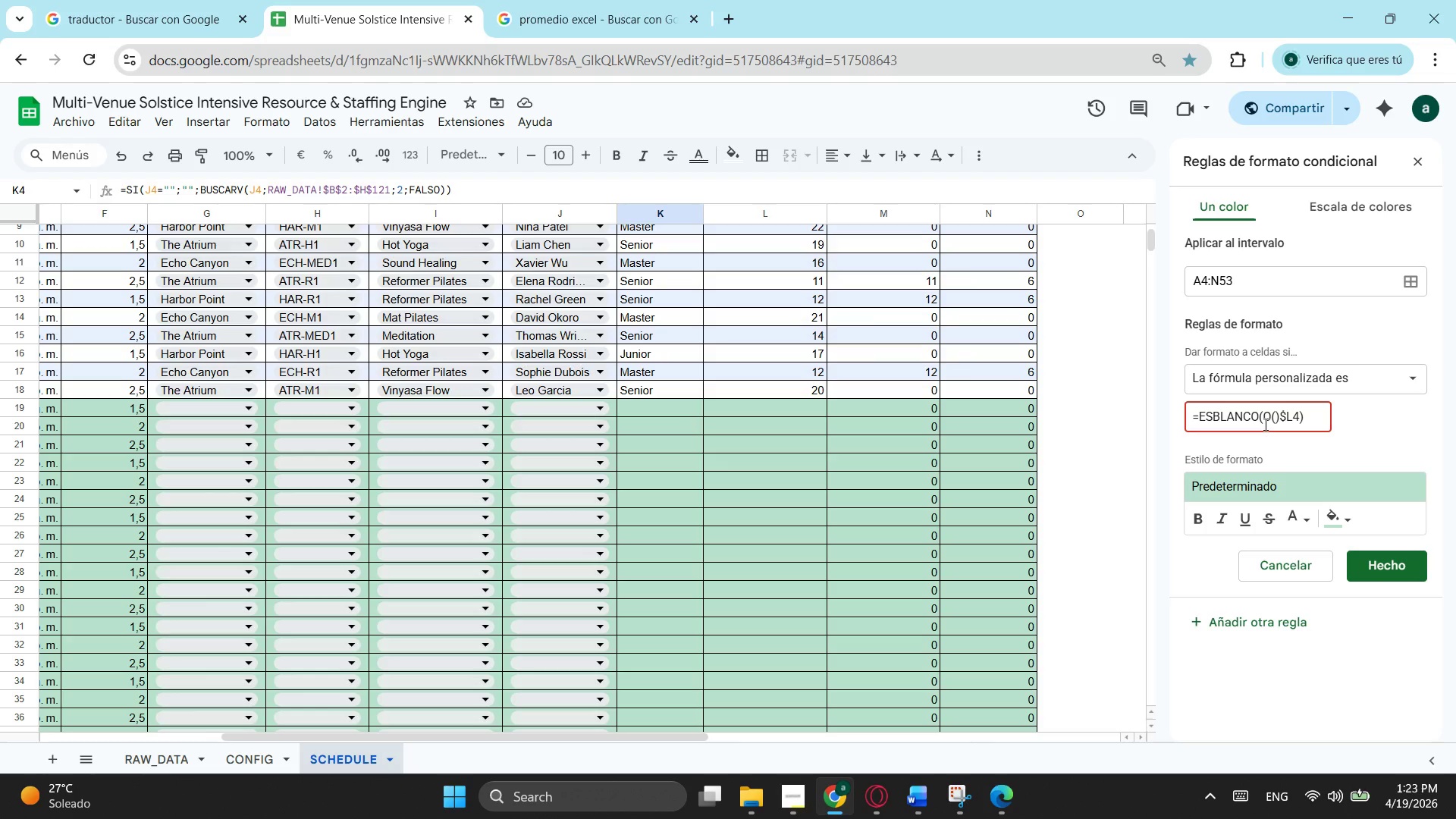 
left_click_drag(start_coordinate=[1298, 418], to_coordinate=[1282, 420])
 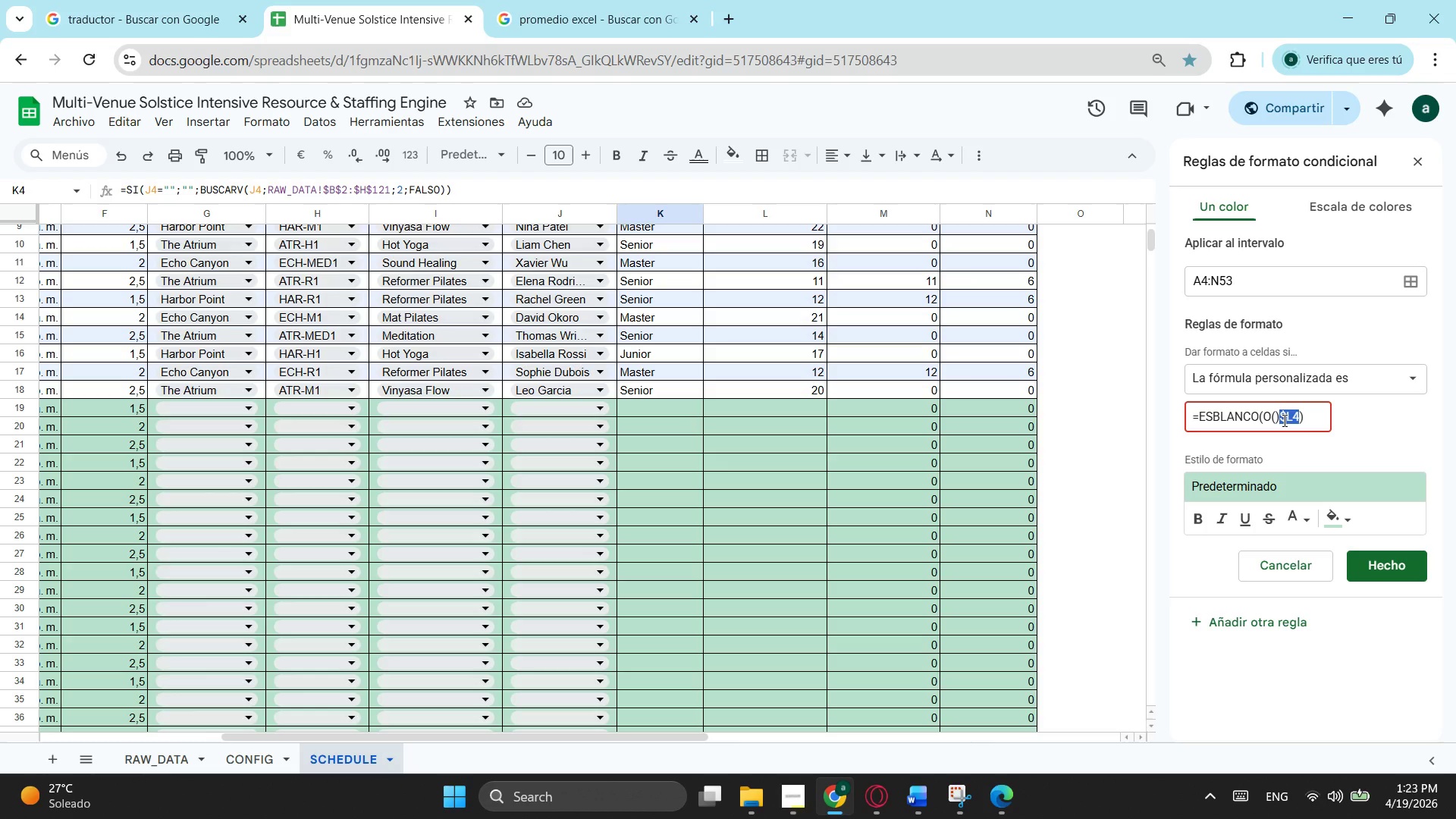 
key(Control+X)
 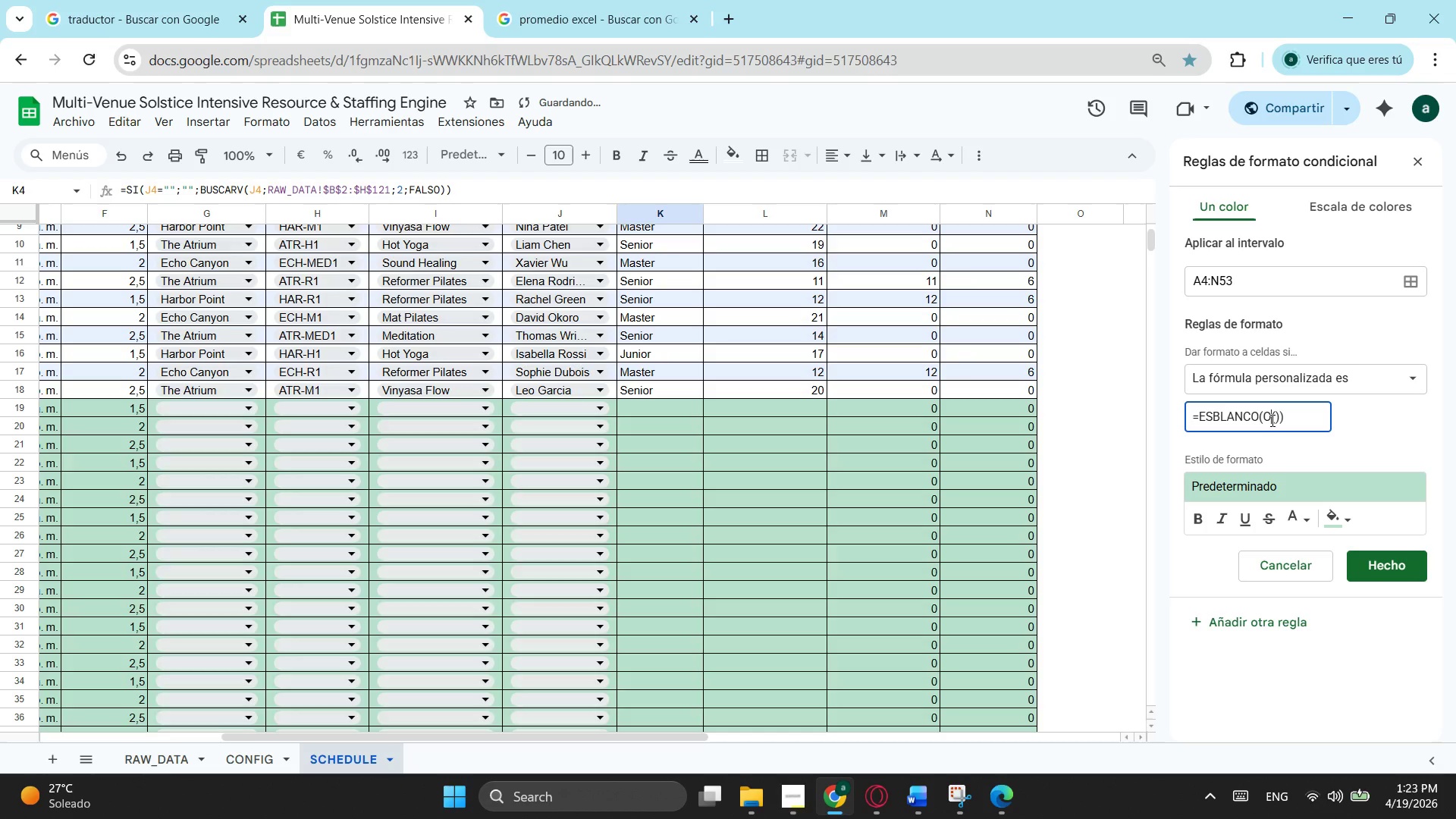 
left_click([1271, 420])
 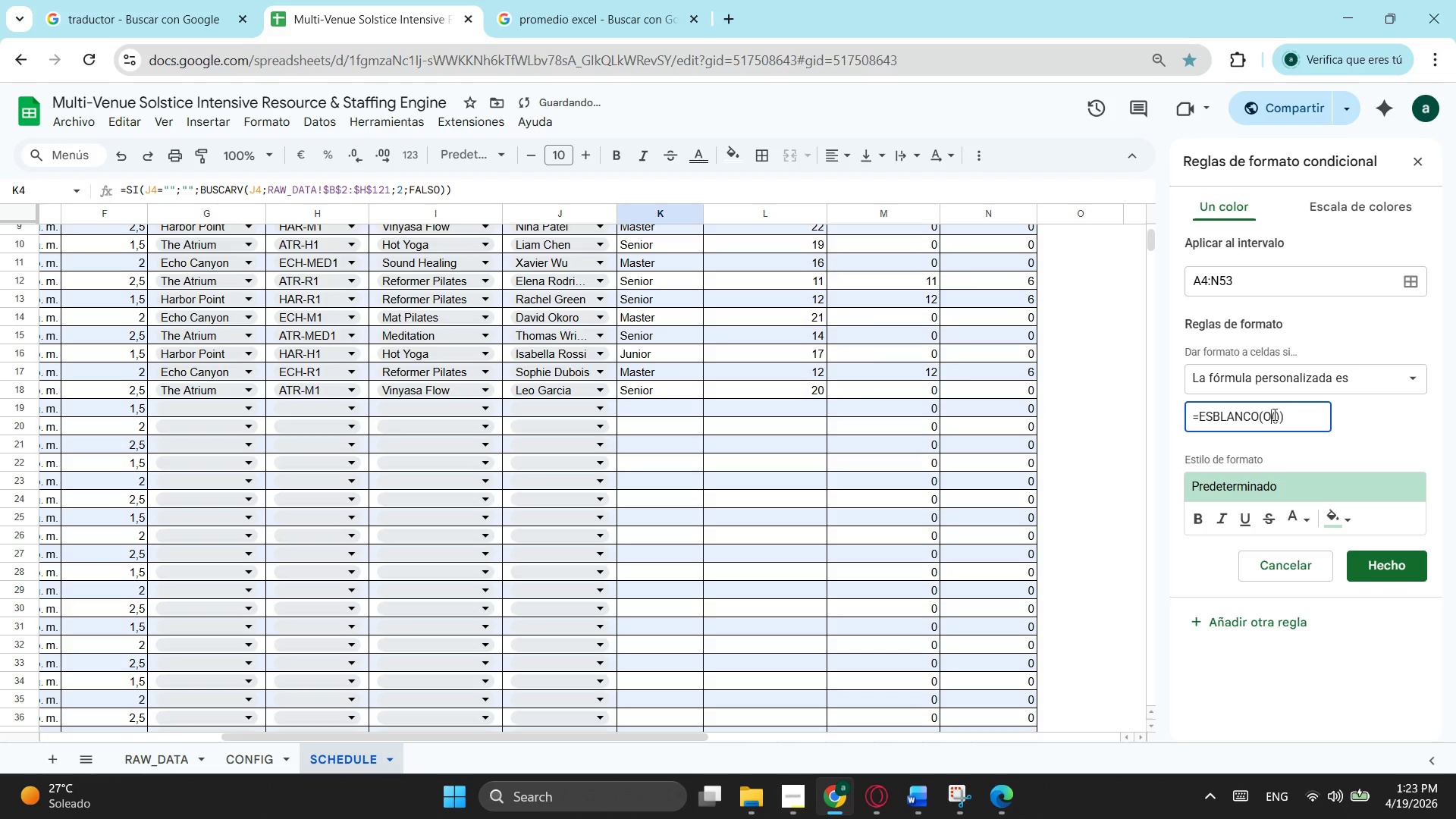 
left_click([1275, 414])
 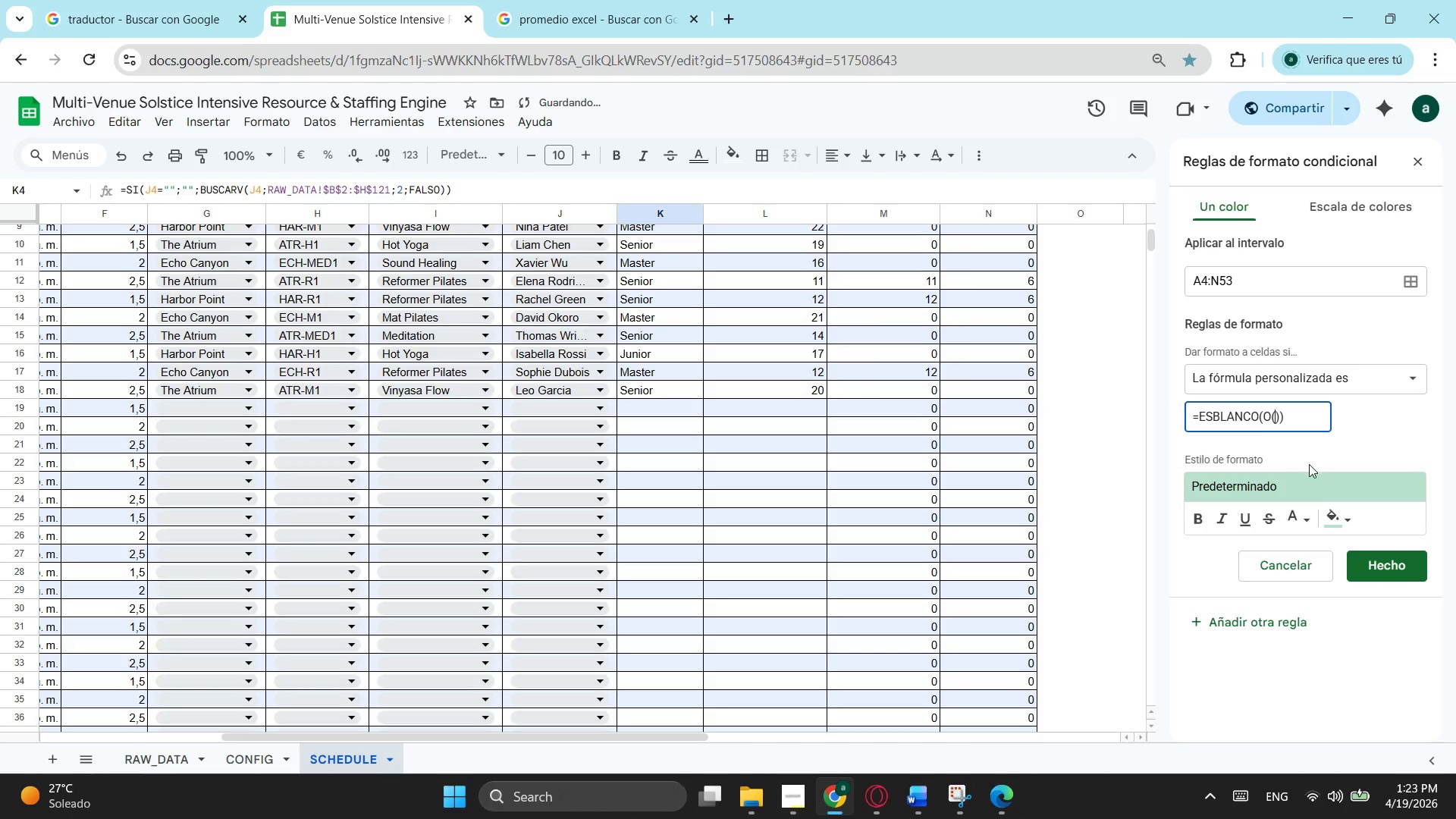 
key(Control+ControlLeft)
 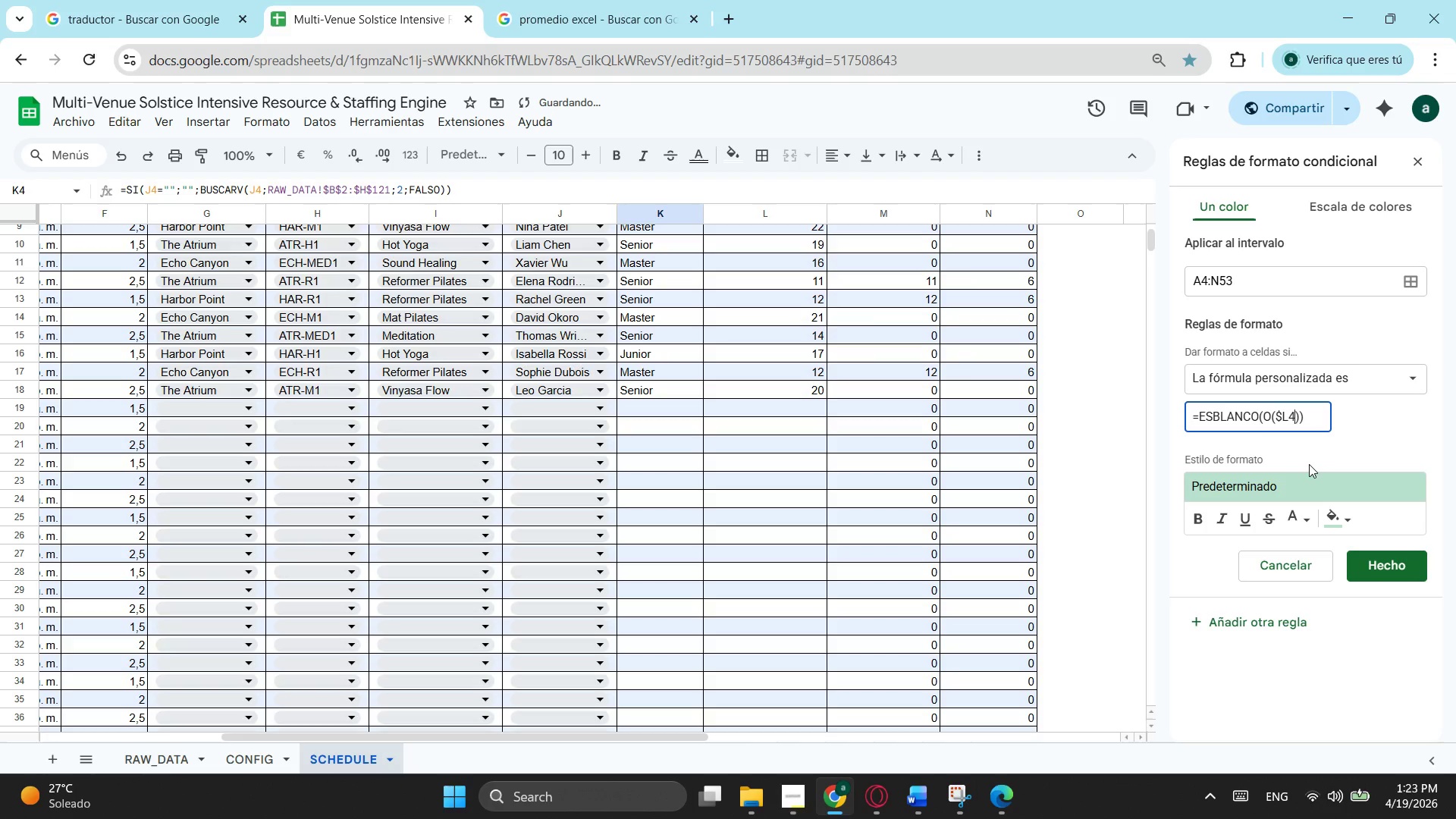 
key(Control+V)
 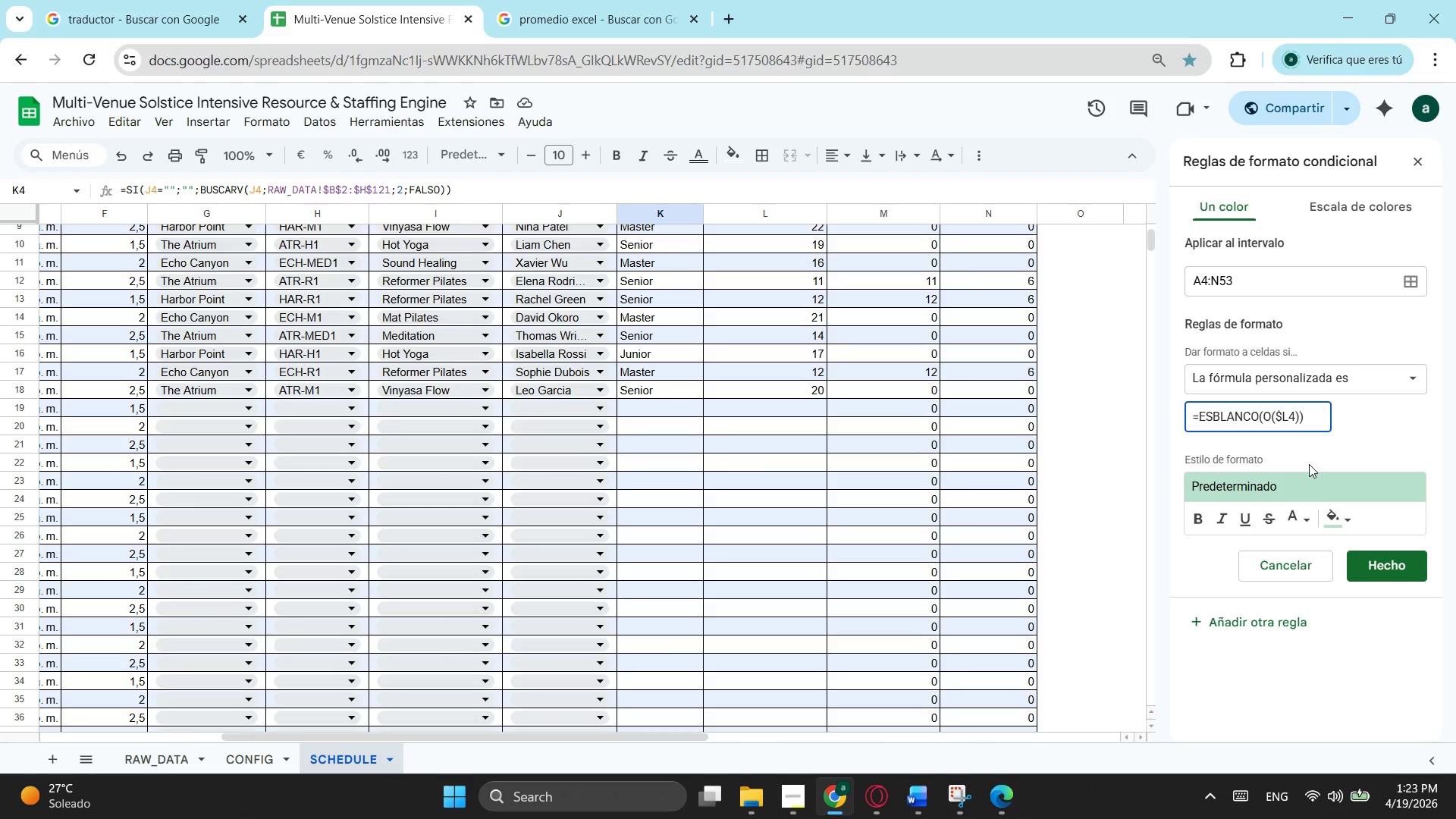 
wait(13.56)
 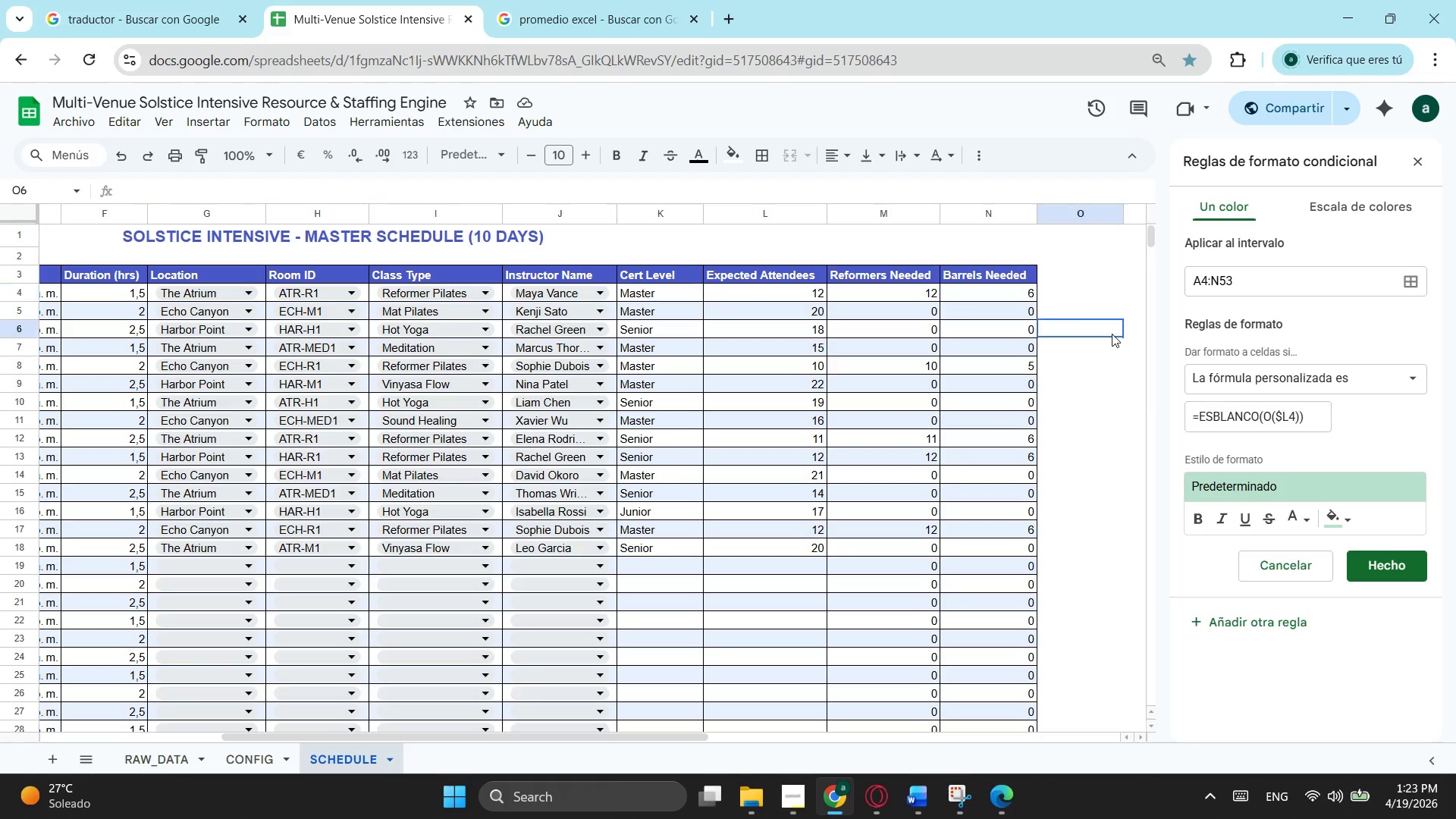 
left_click([1112, 334])
 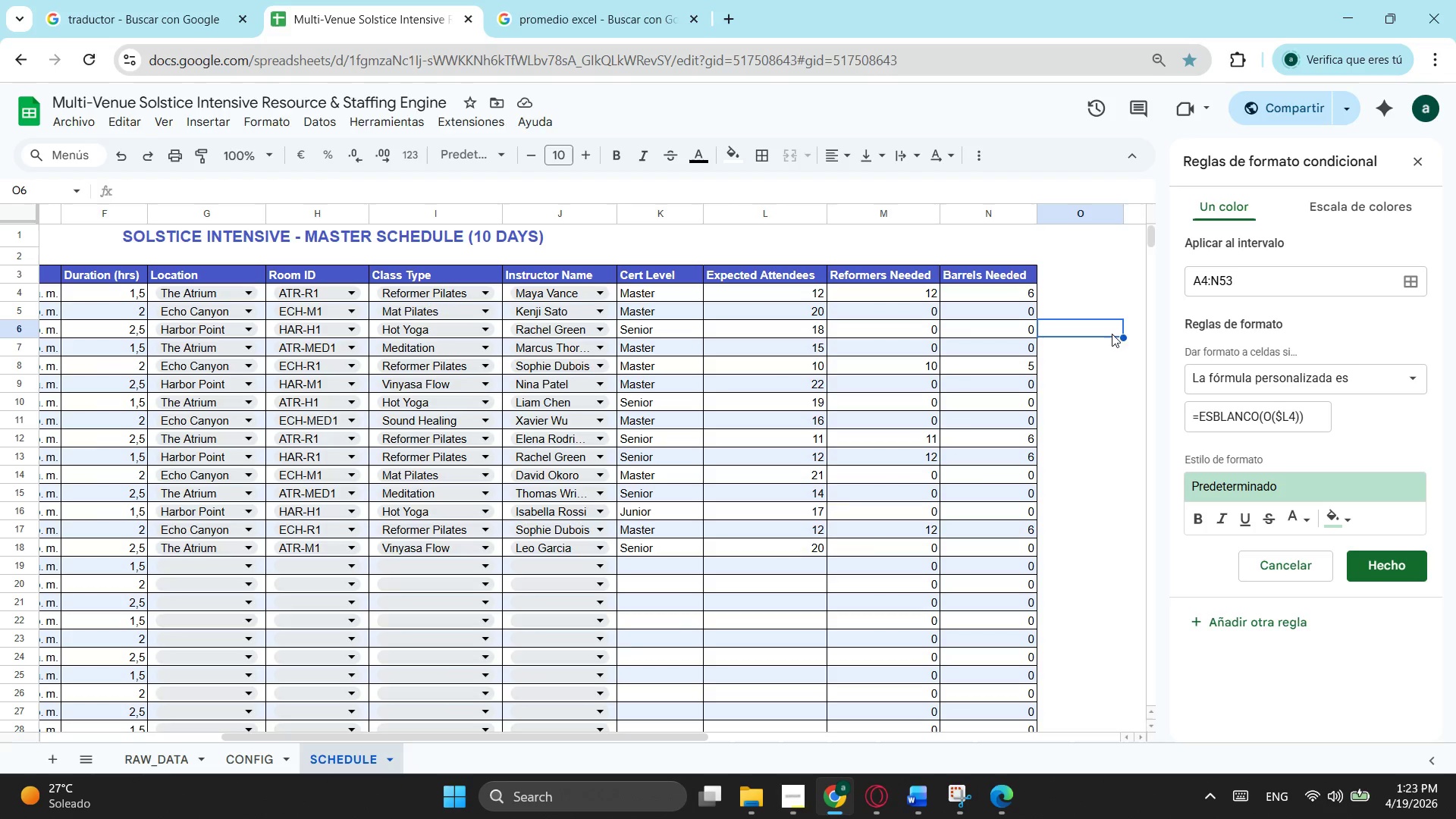 
scroll: coordinate [1113, 326], scroll_direction: up, amount: 3.0
 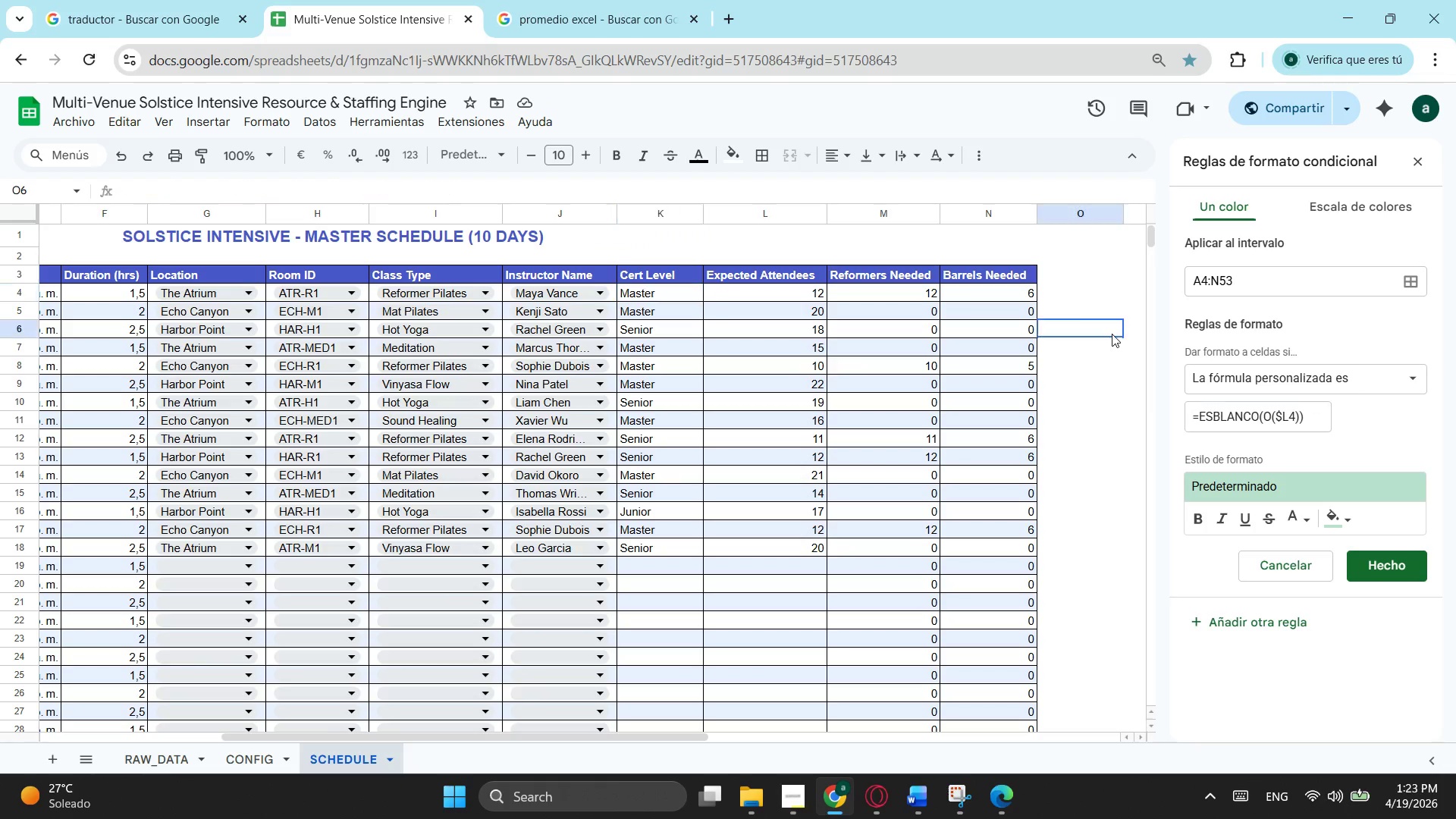 
type(=es)
 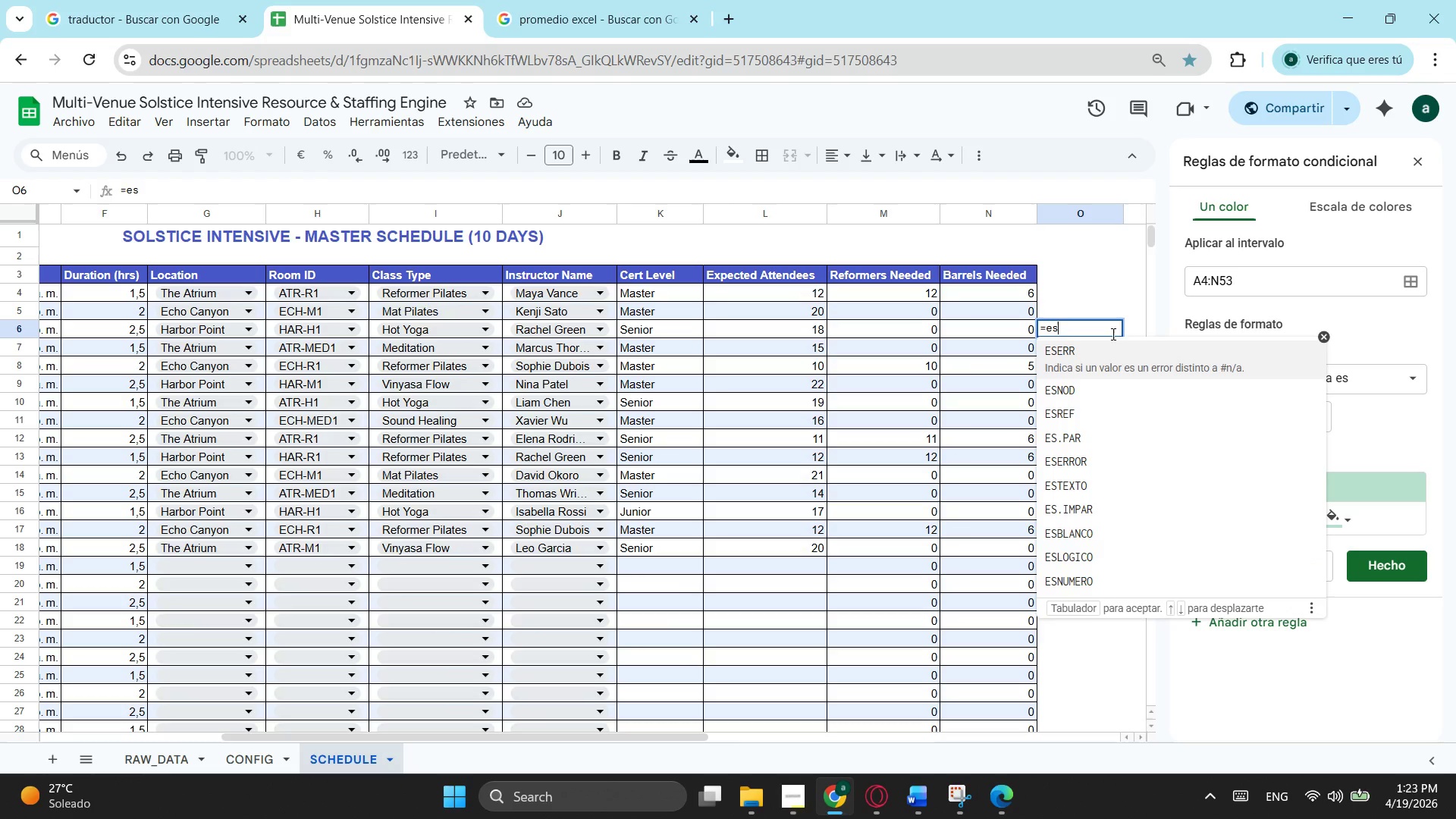 
key(Period)
 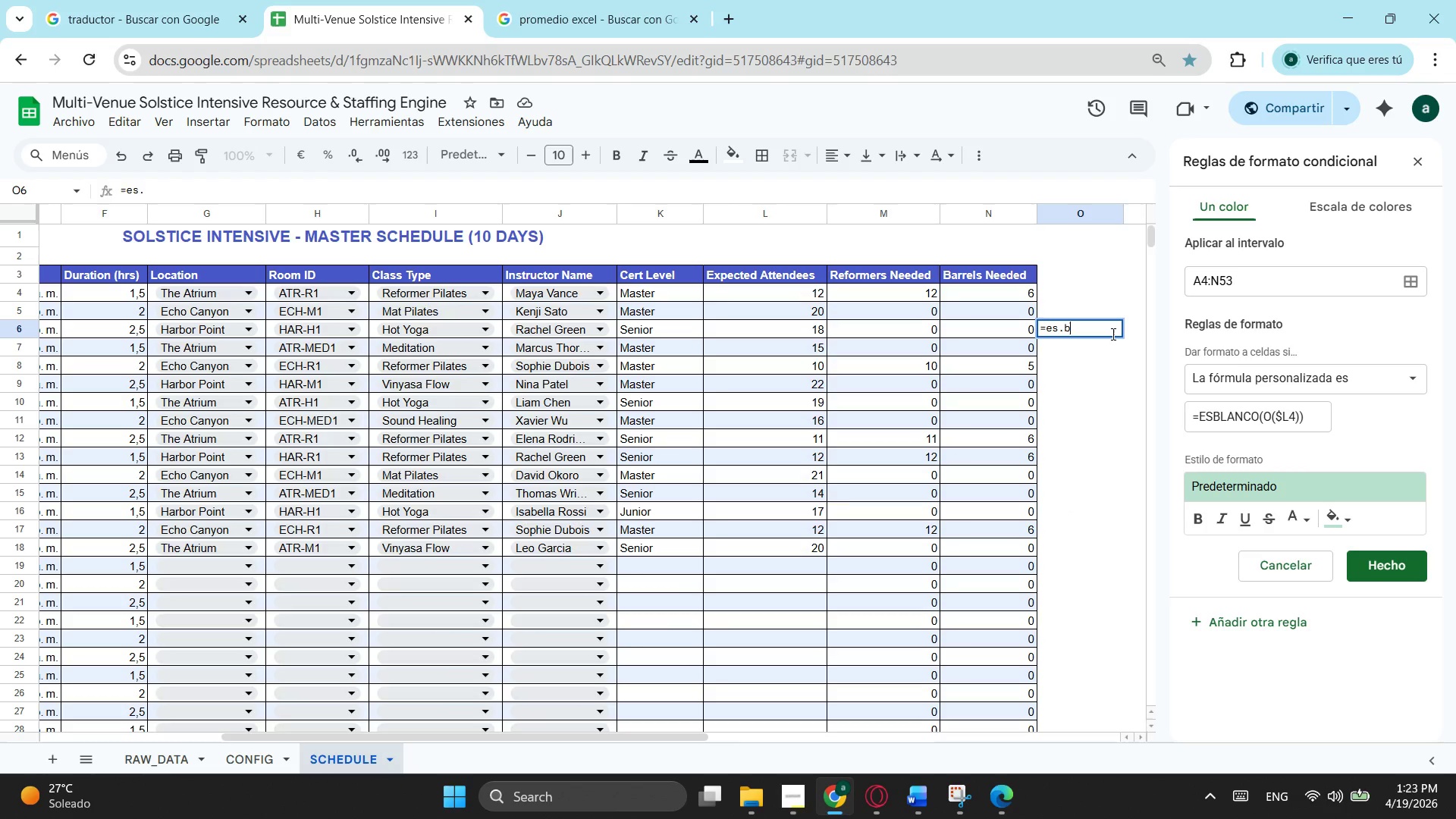 
key(B)
 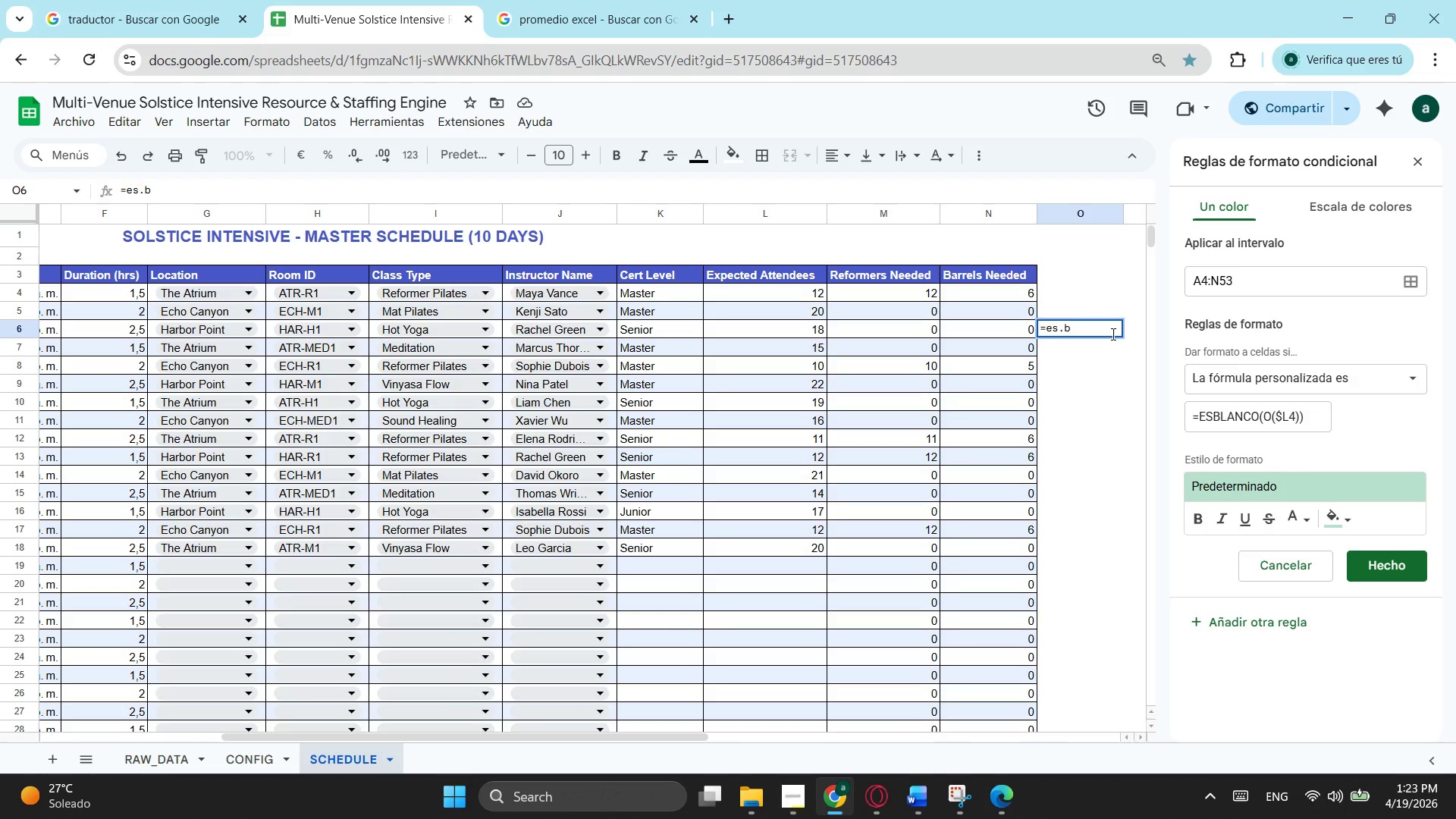 
key(Backspace)
 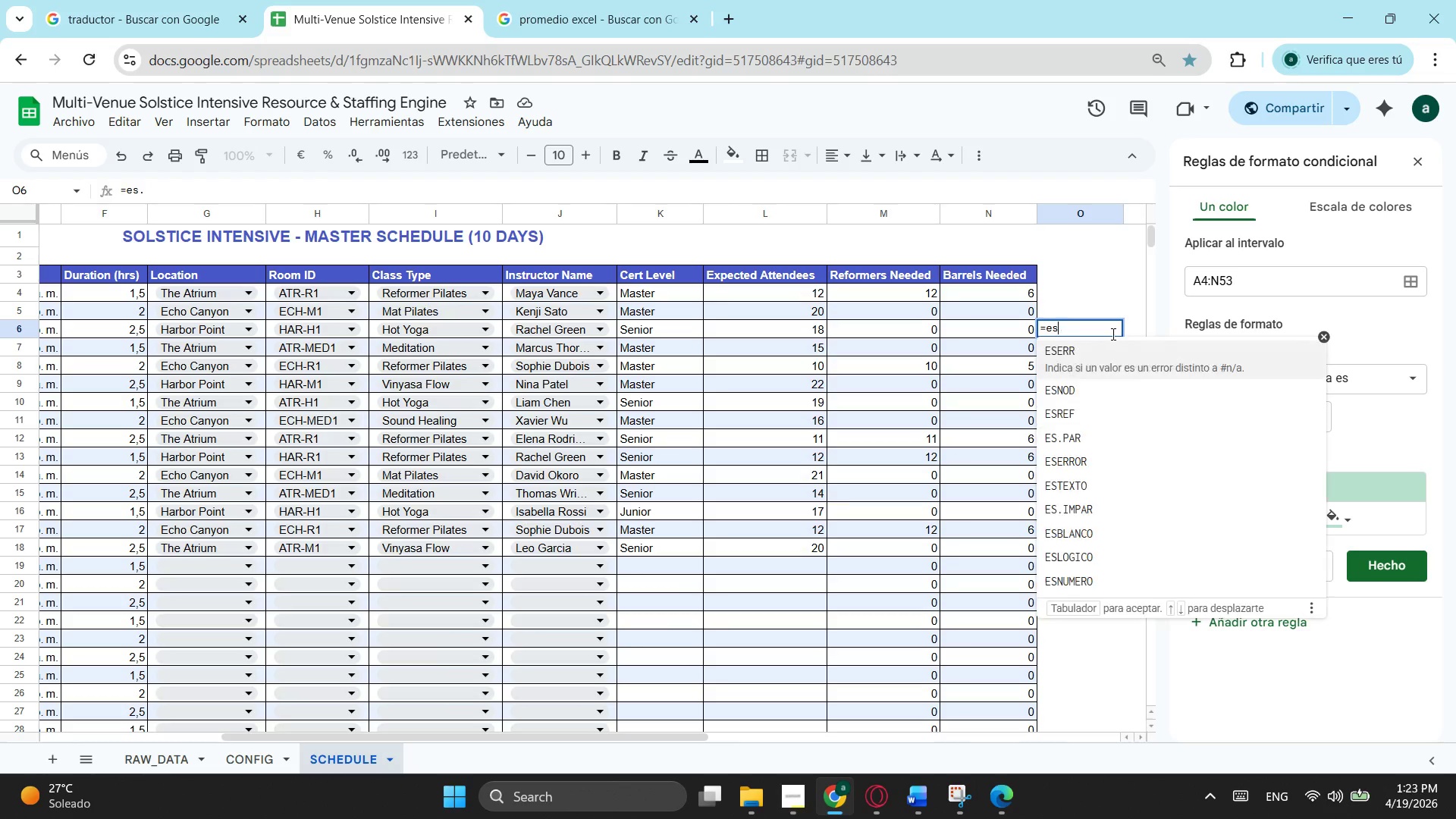 
key(Backspace)
 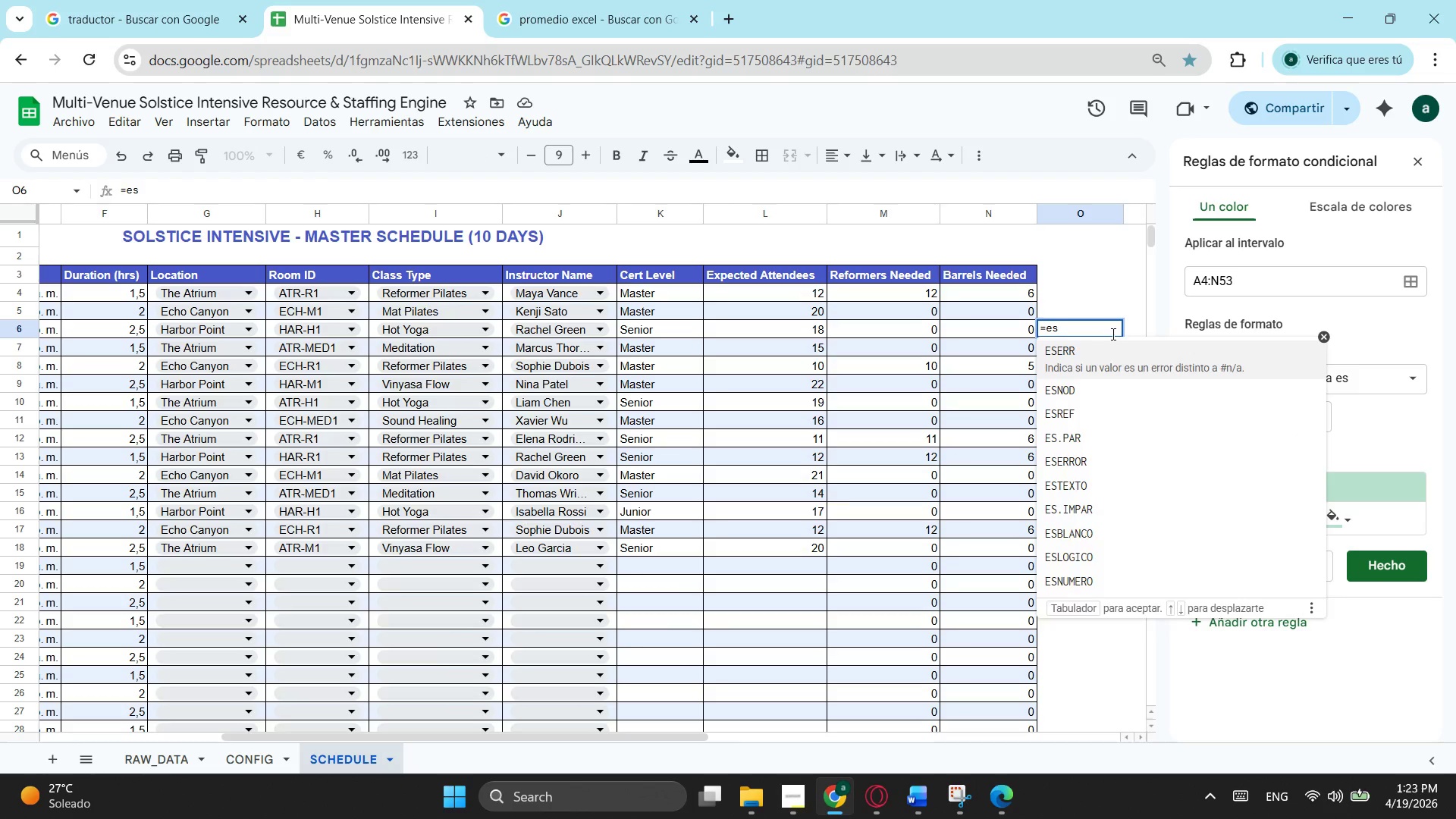 
key(B)
 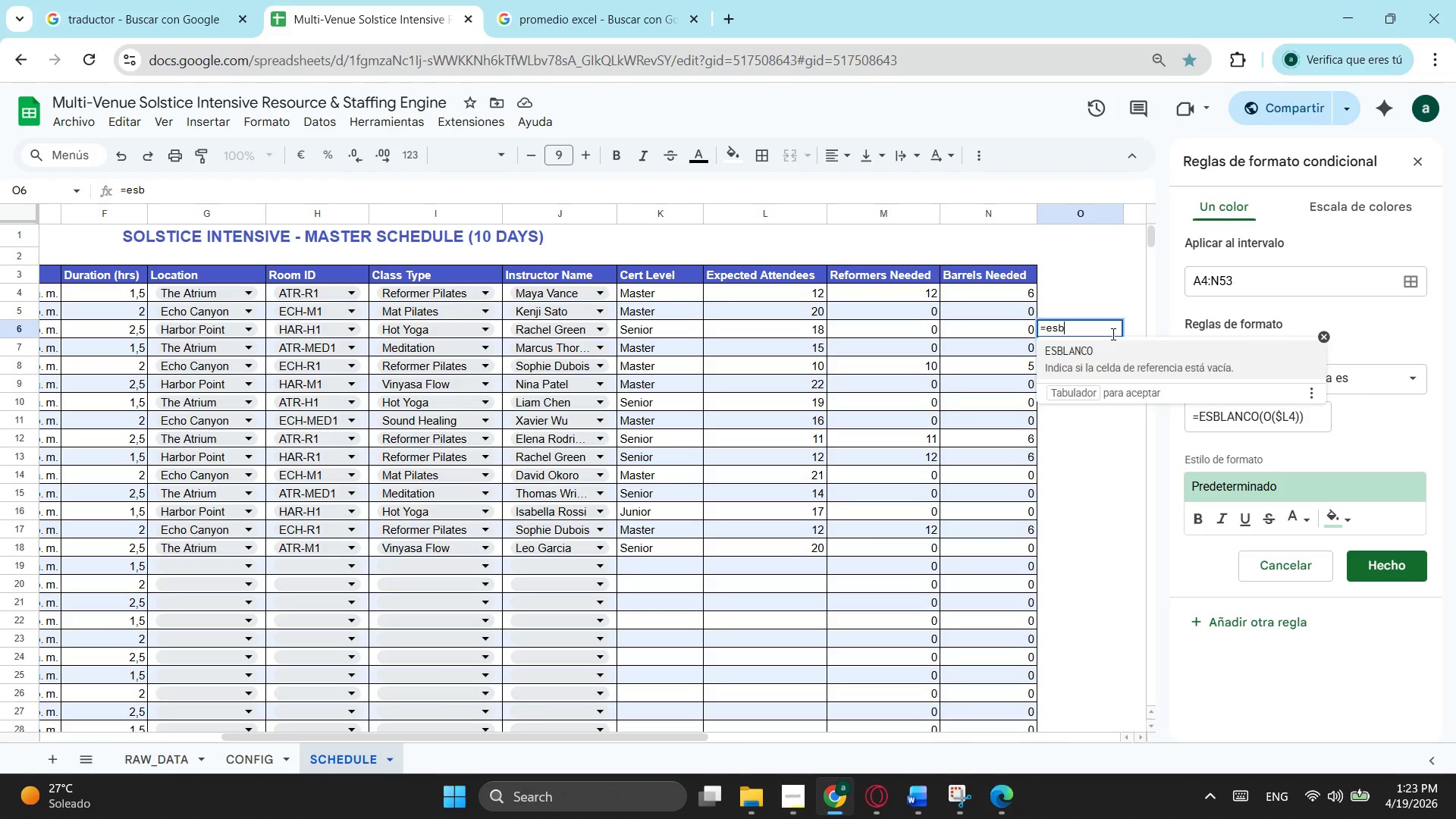 
wait(9.25)
 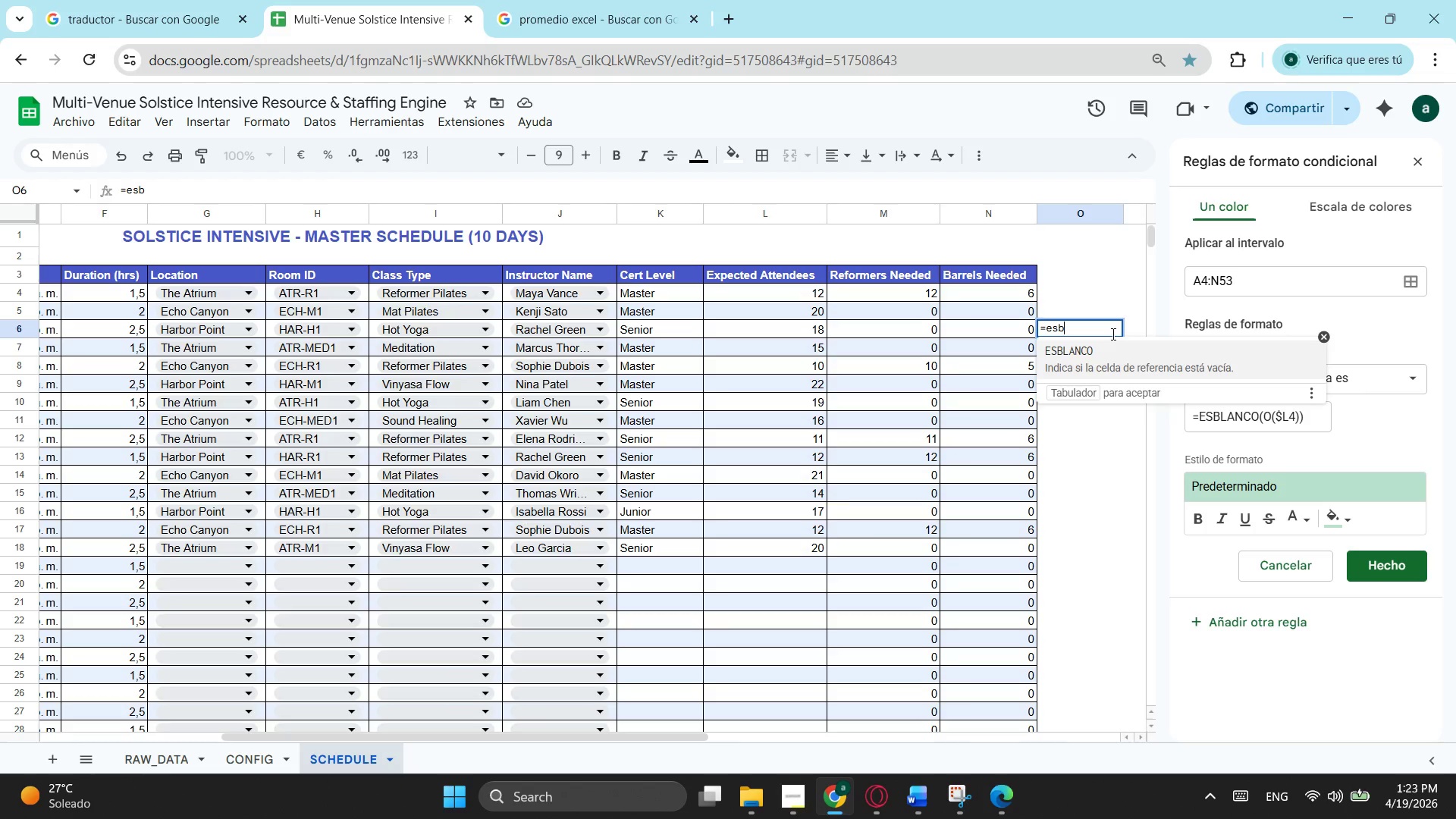 
key(Backspace)
 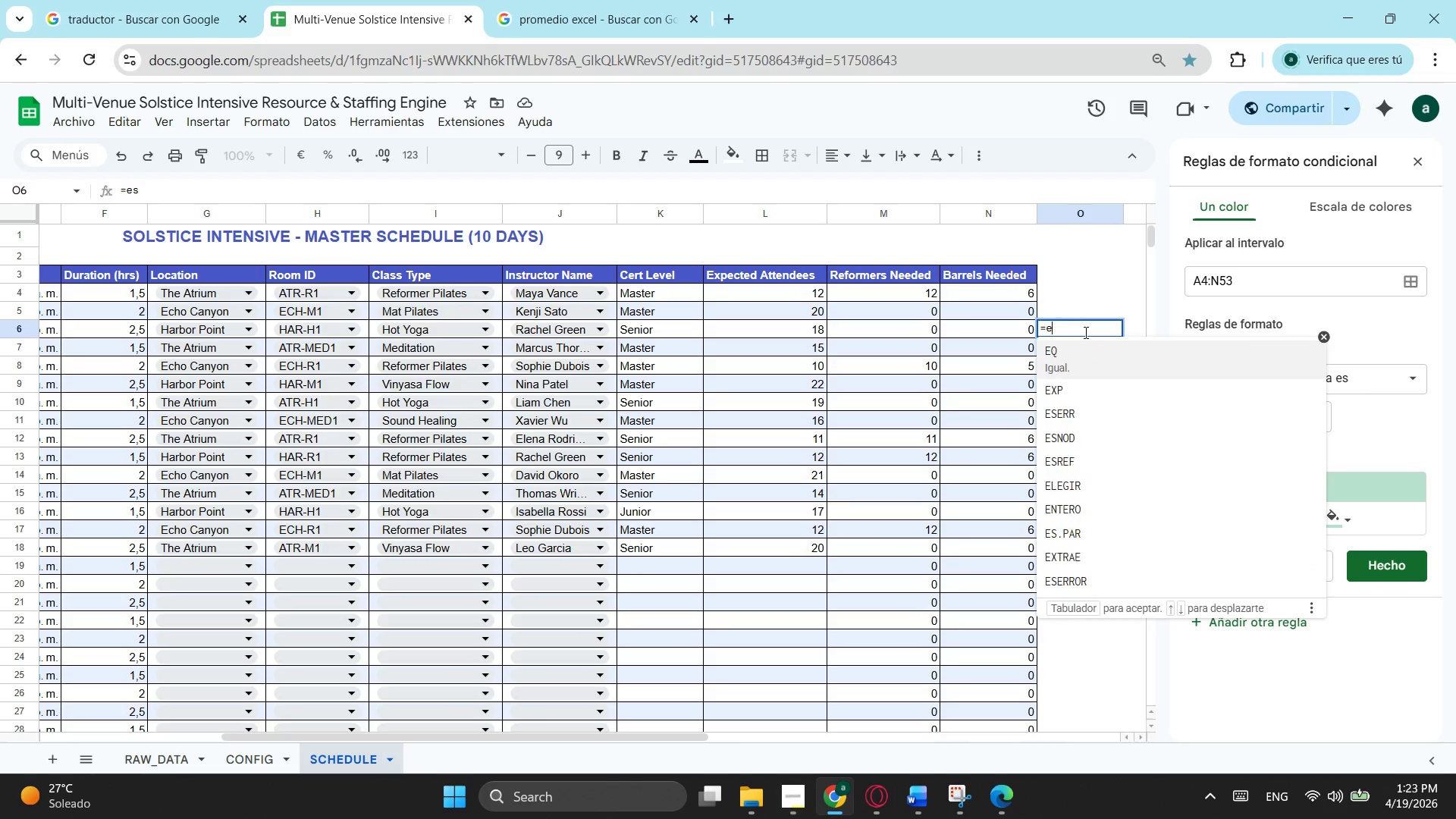 
key(Backspace)
 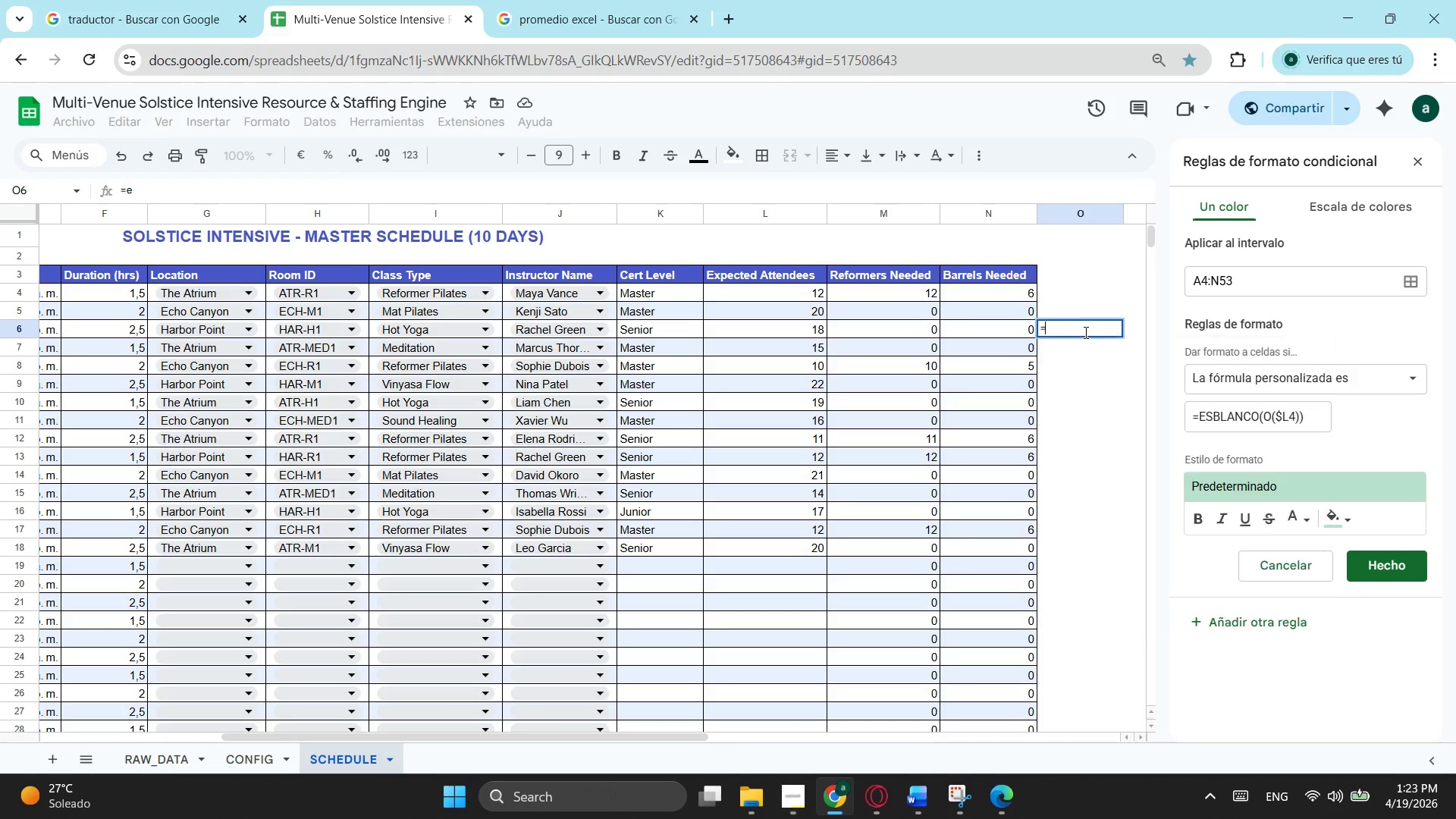 
key(Backspace)
 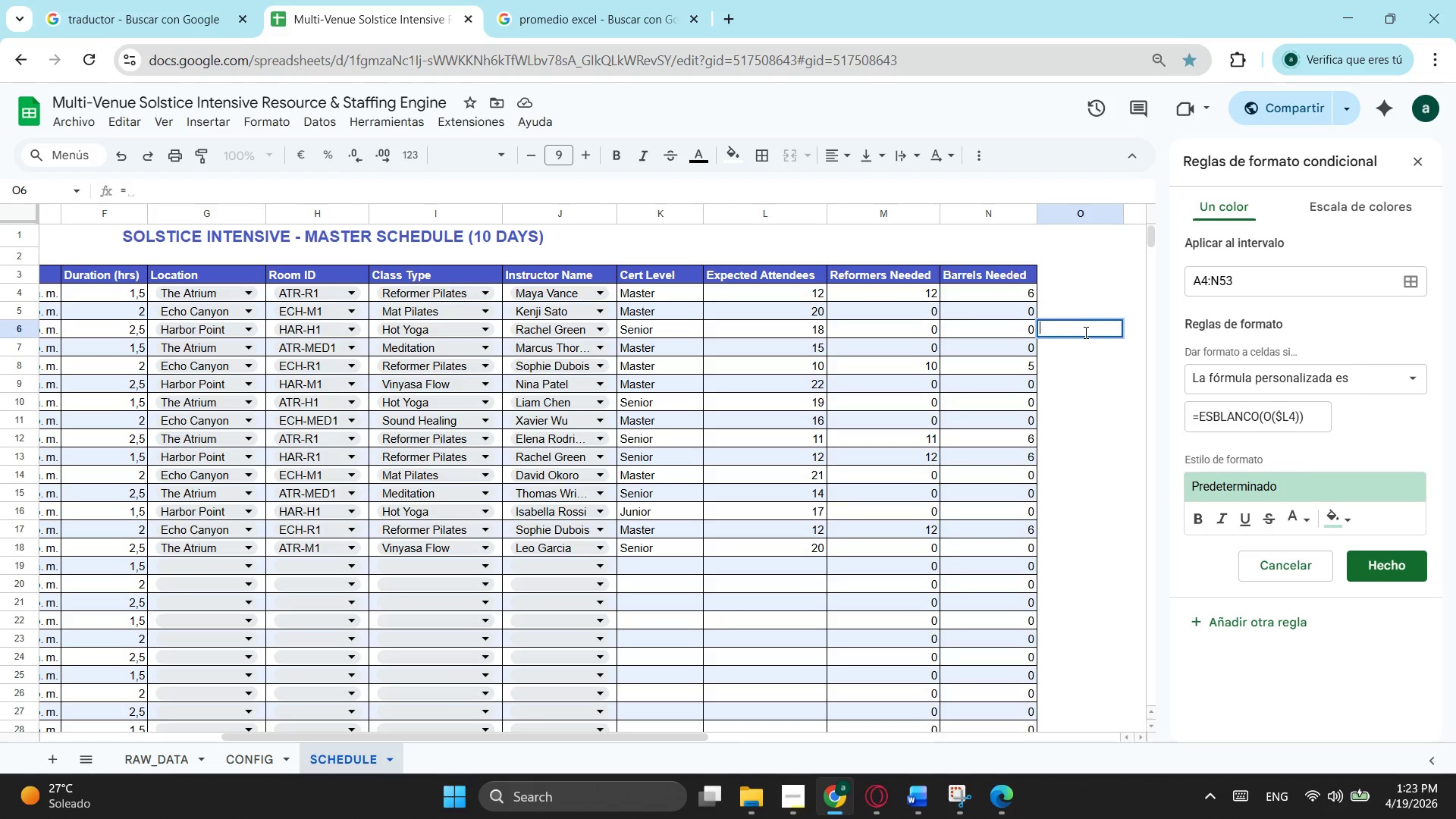 
key(Backspace)
 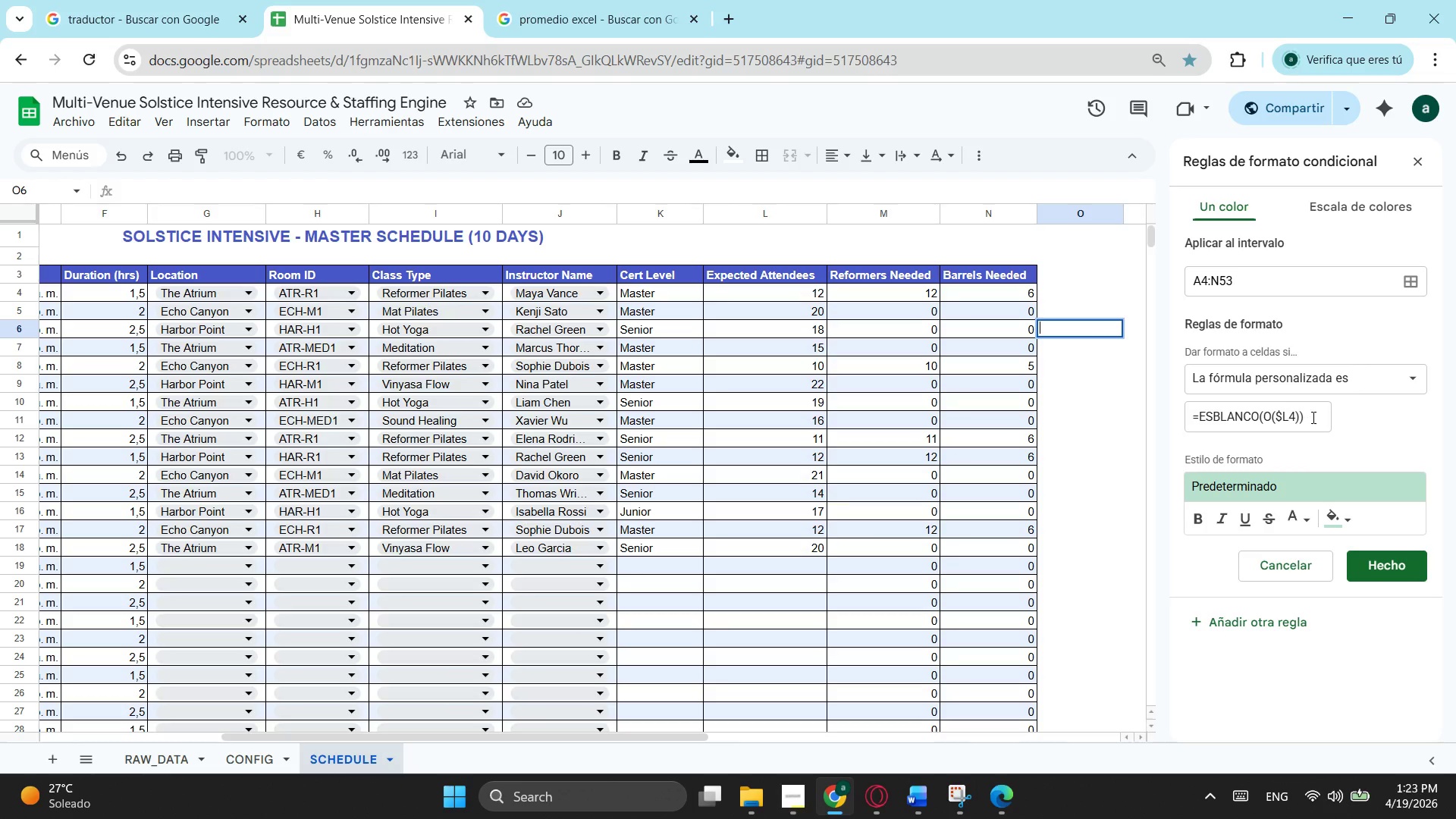 
left_click([1298, 420])
 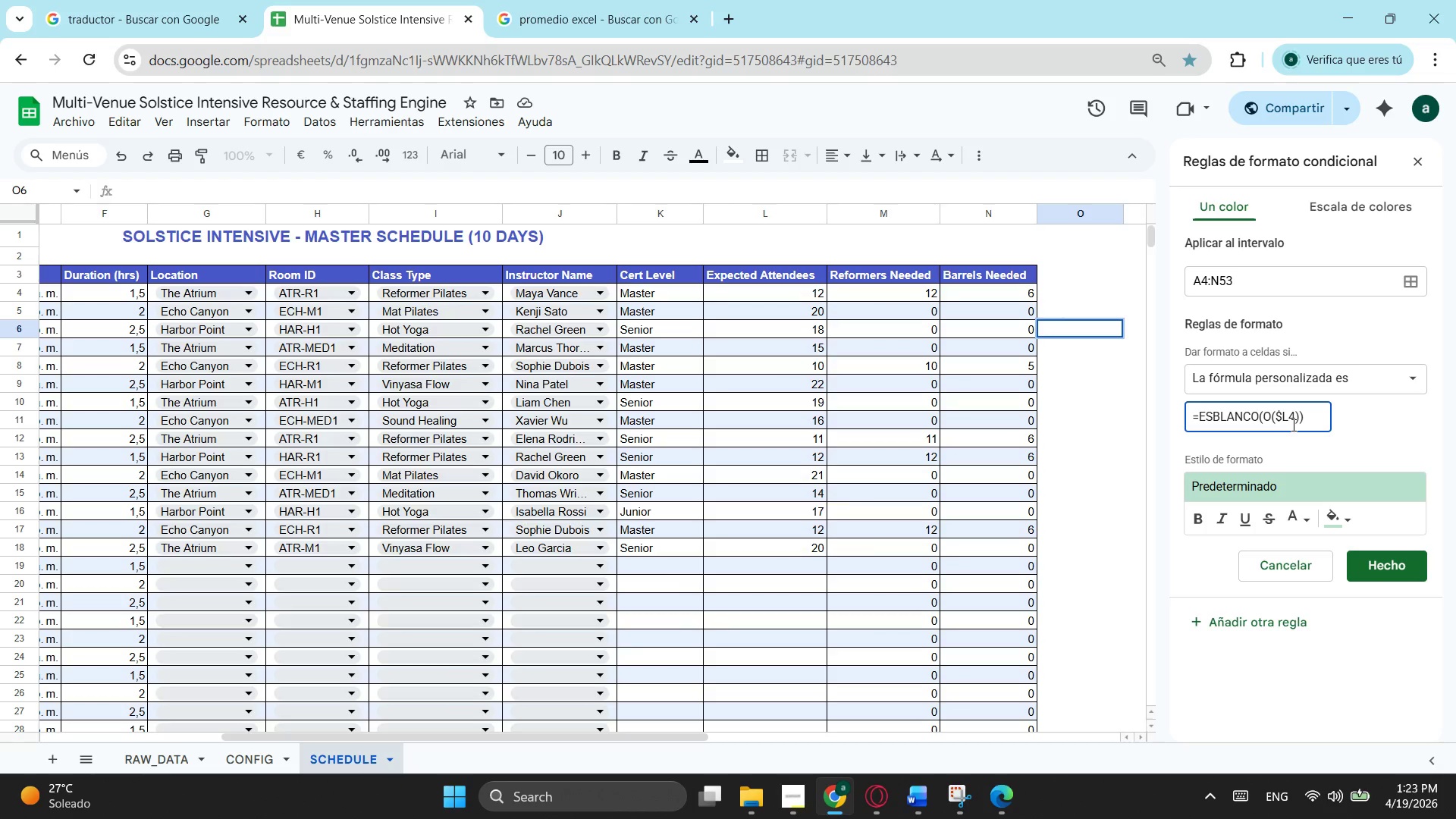 
left_click([1292, 425])
 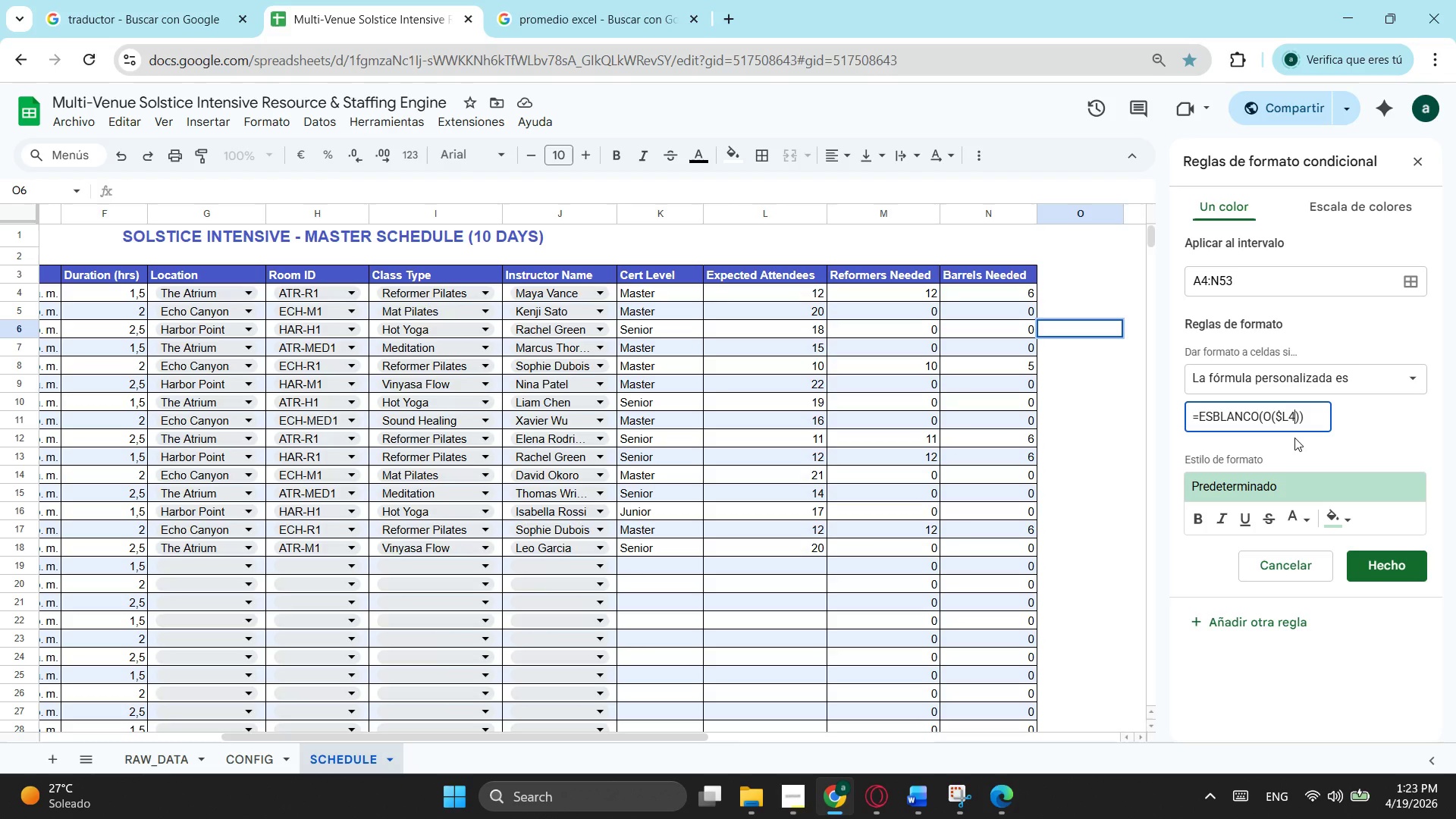 
key(ArrowLeft)
 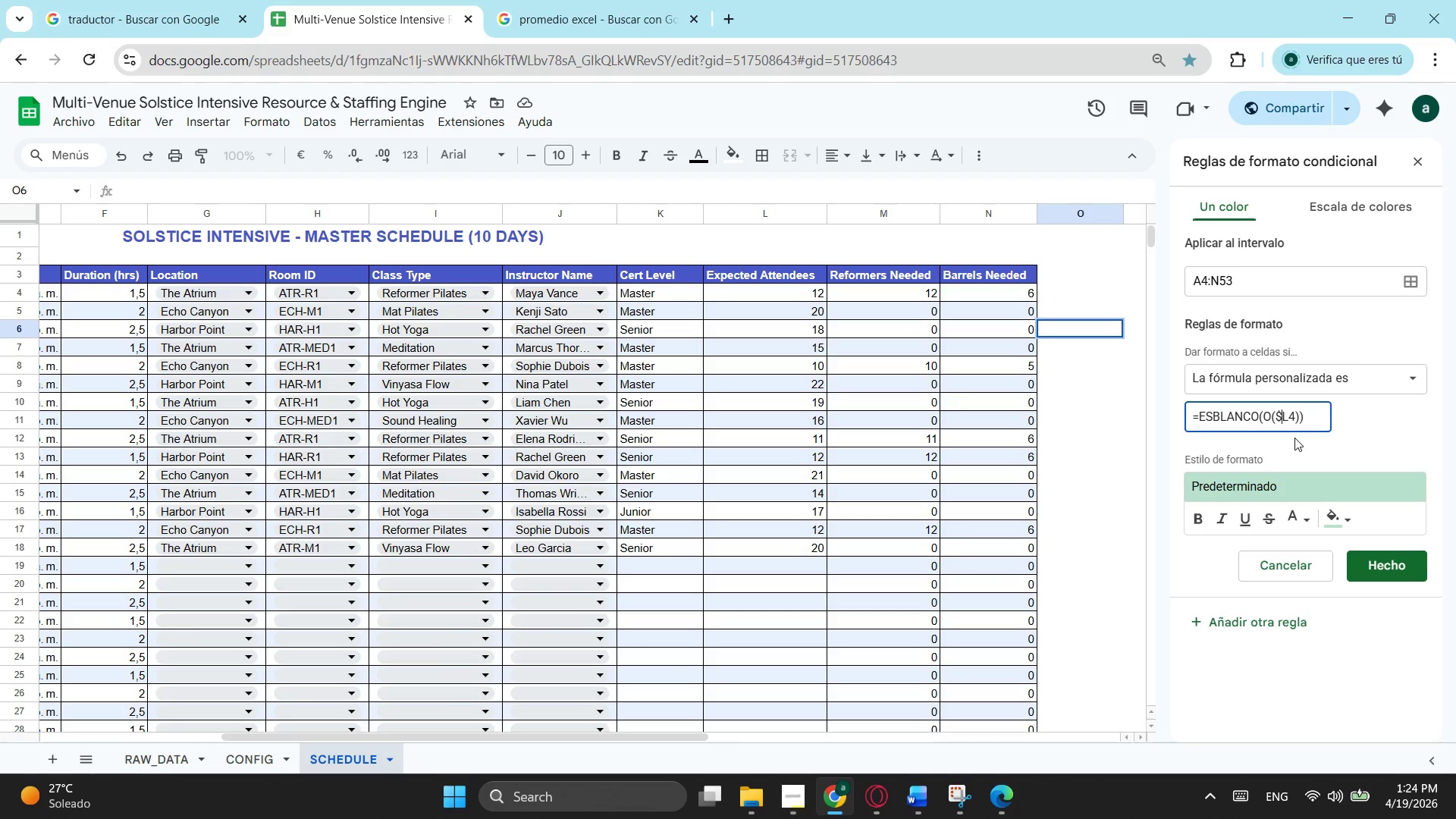 
key(ArrowLeft)
 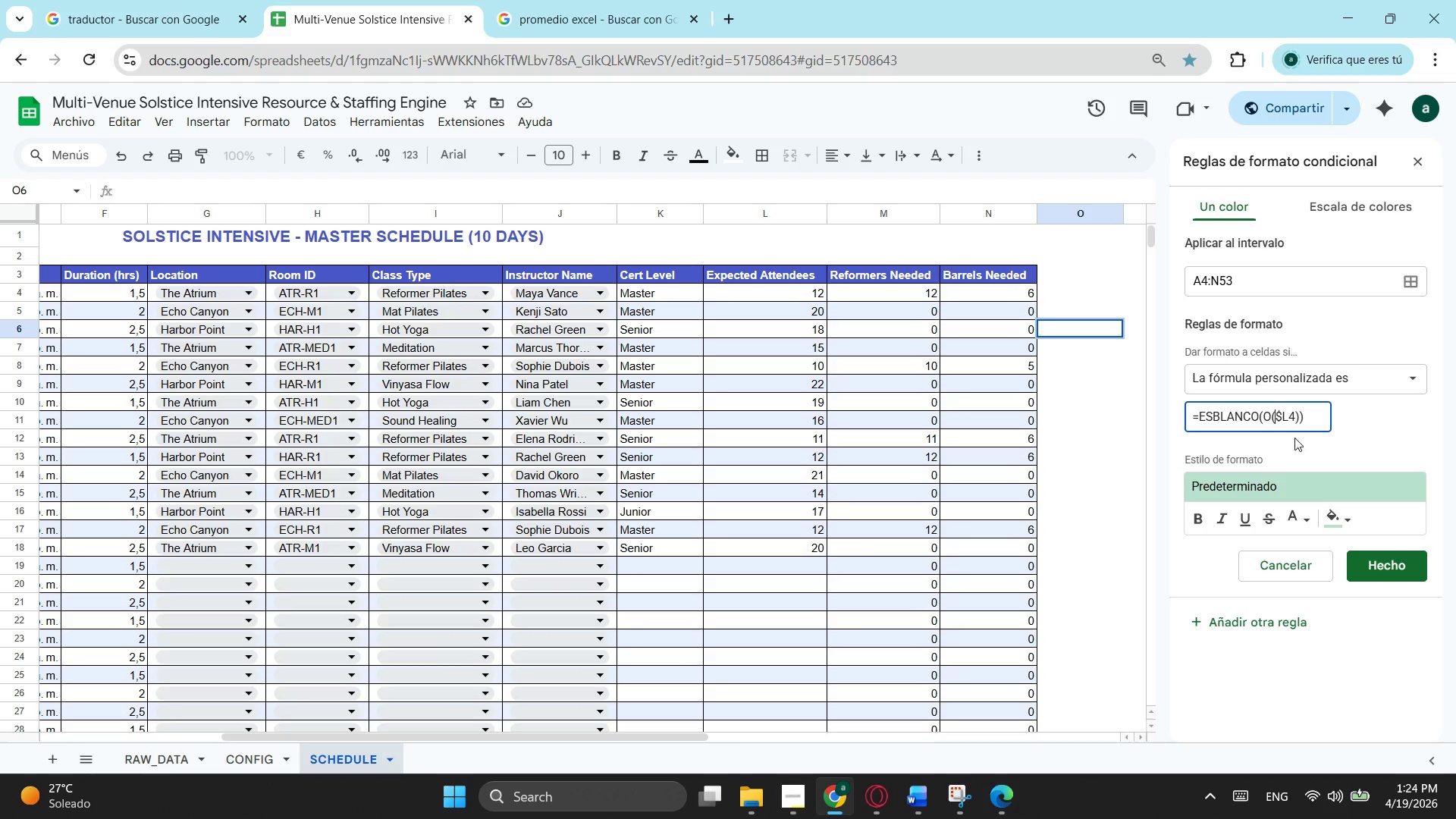 
key(ArrowLeft)
 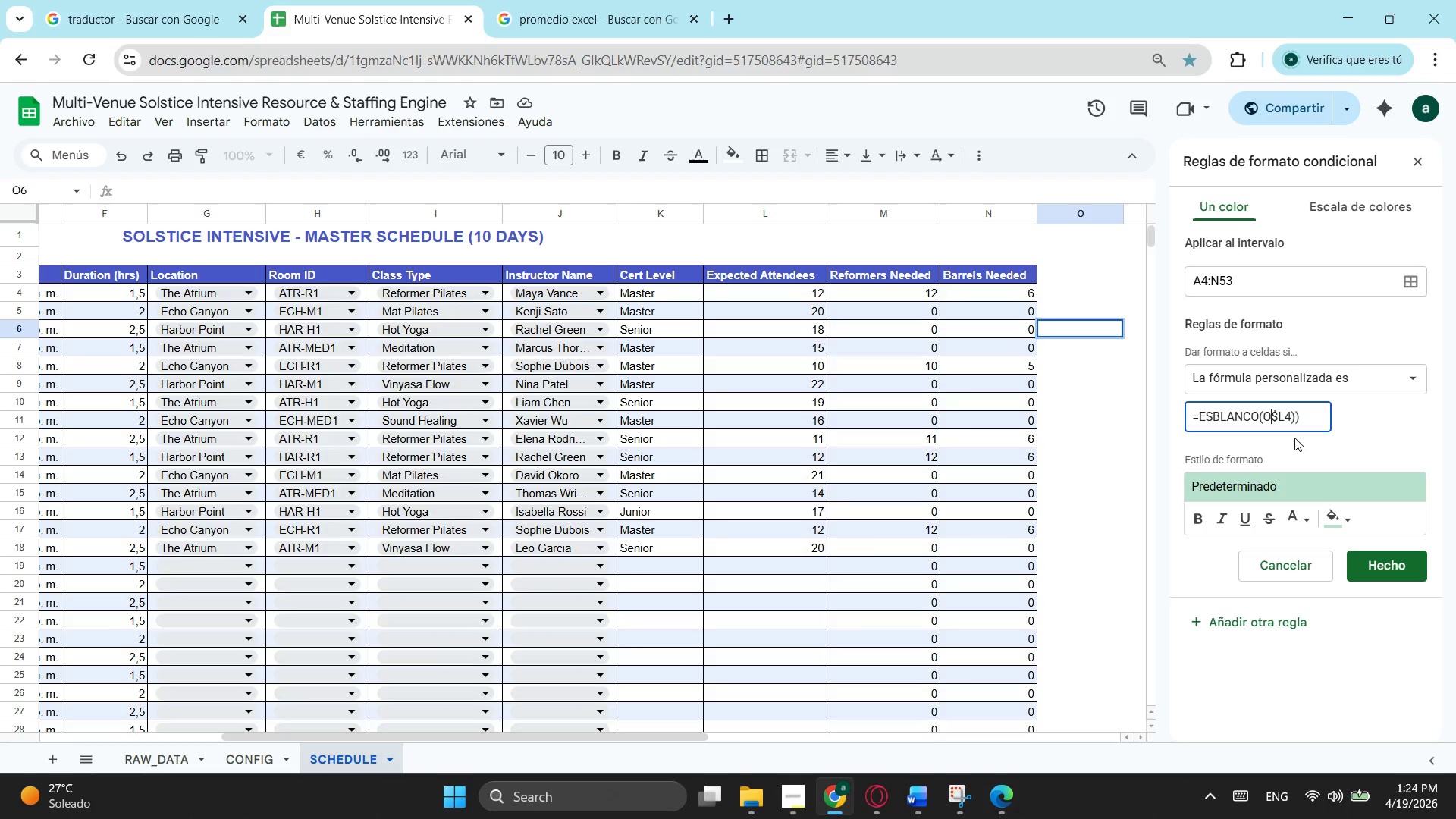 
key(Backspace)
 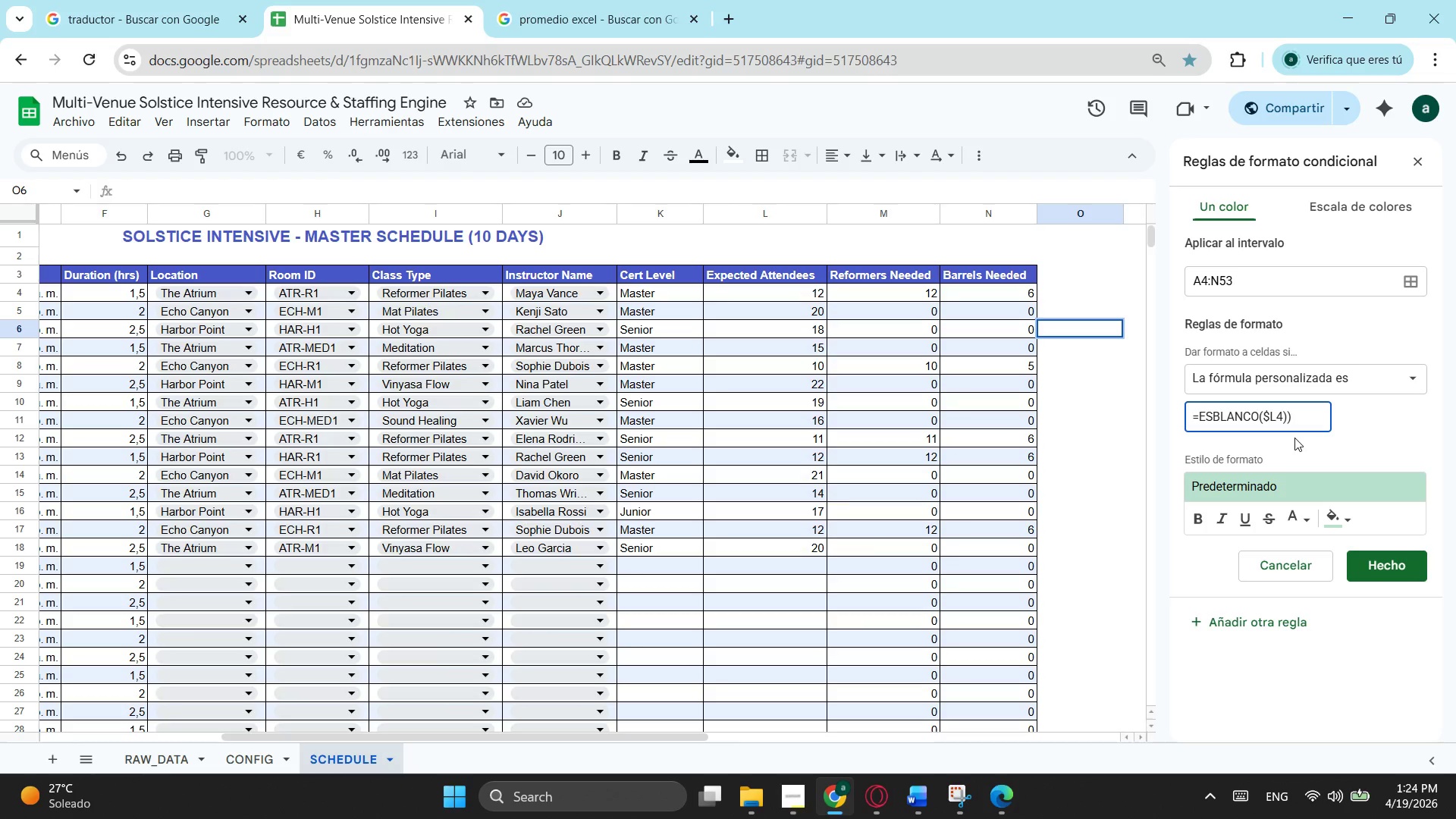 
key(Backspace)
 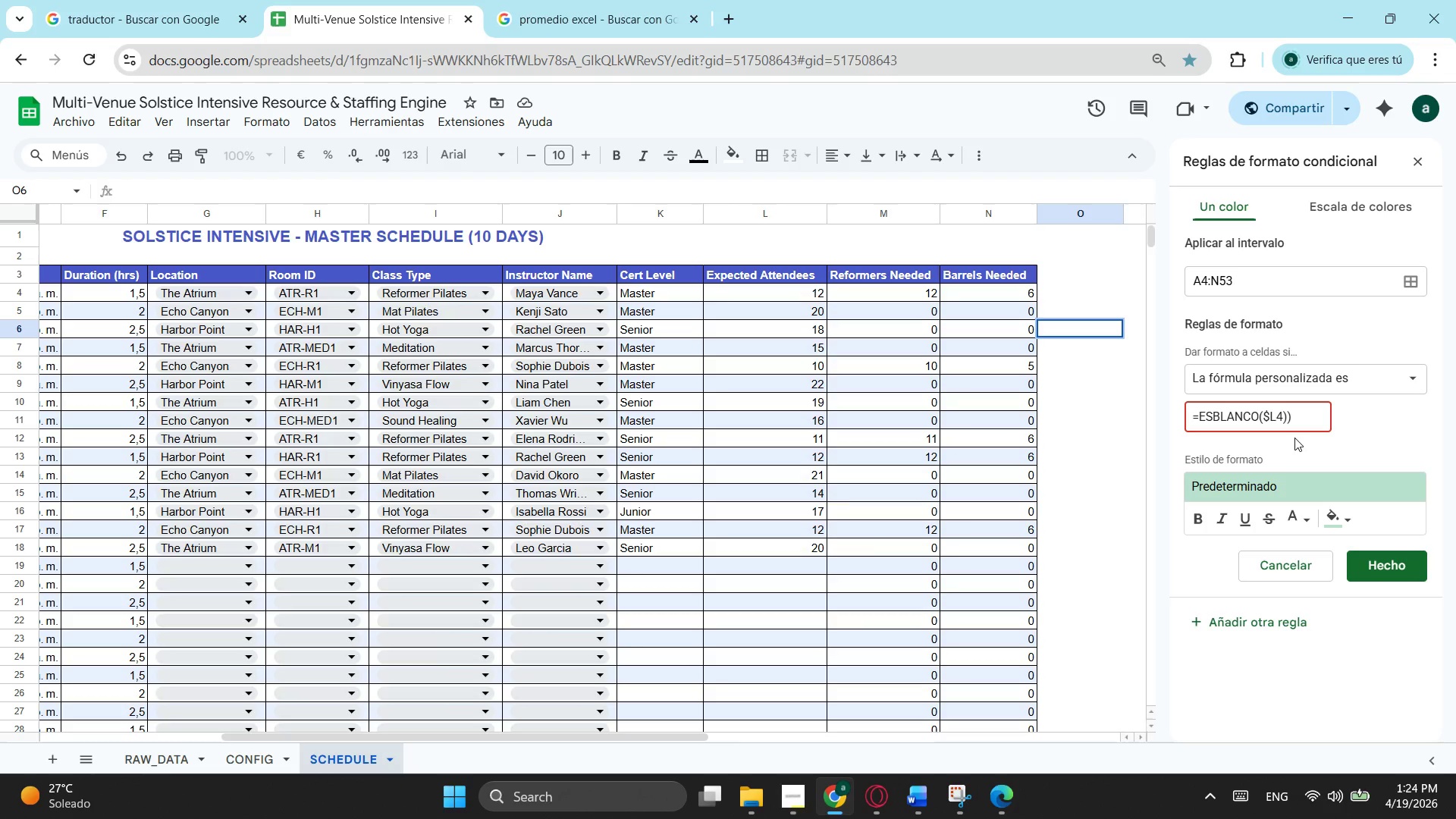 
key(ArrowRight)
 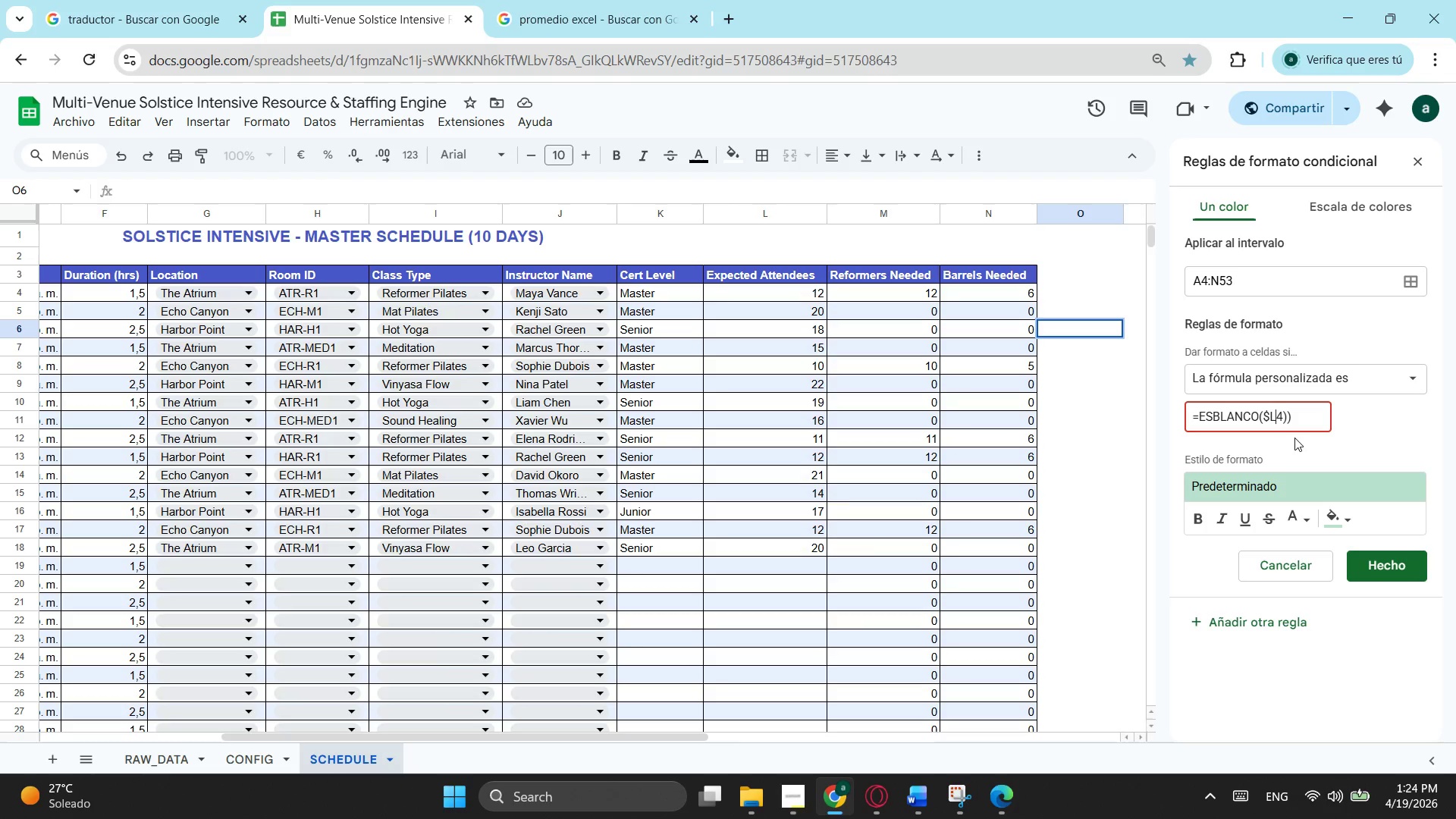 
key(ArrowRight)
 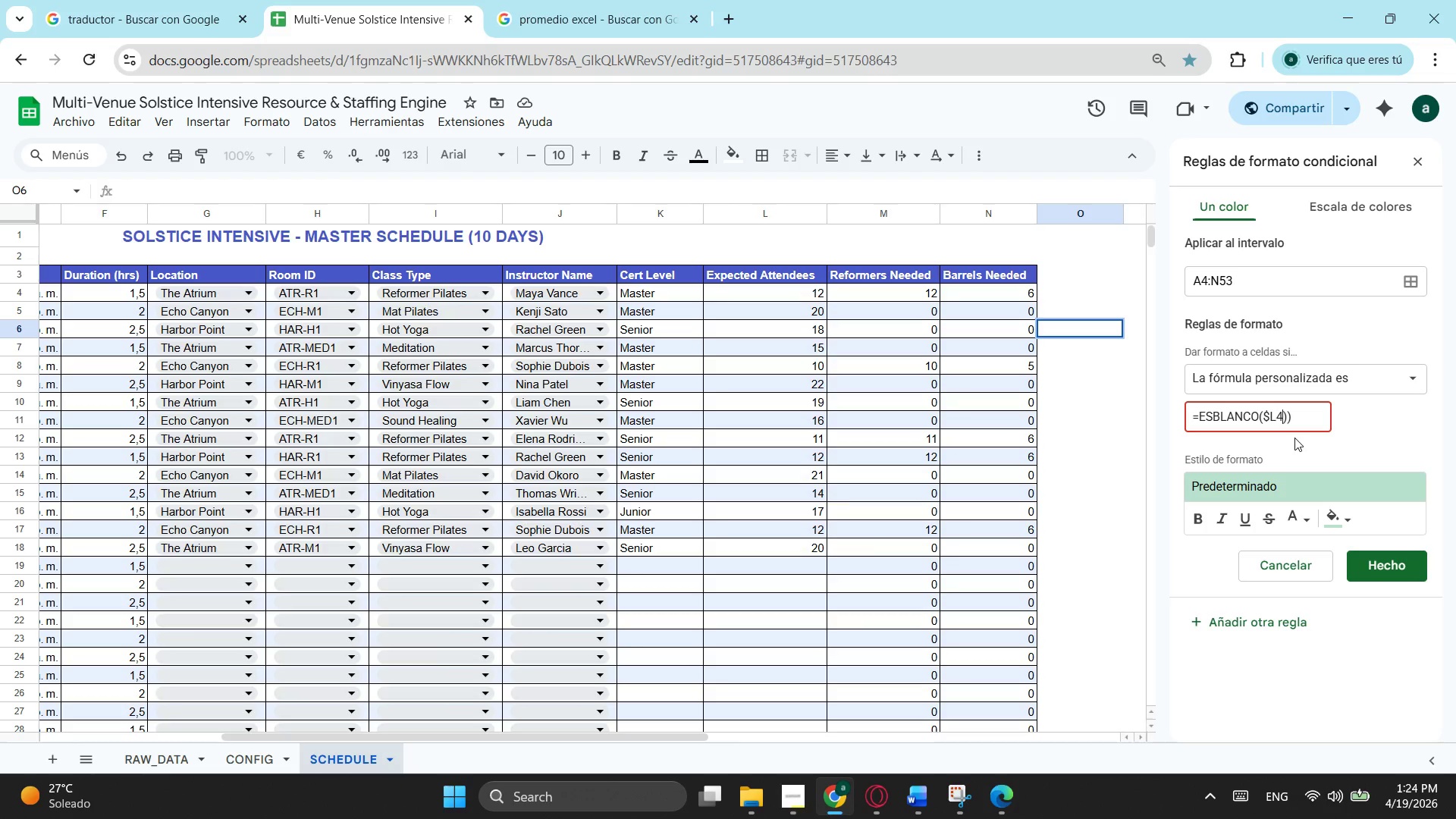 
key(ArrowRight)
 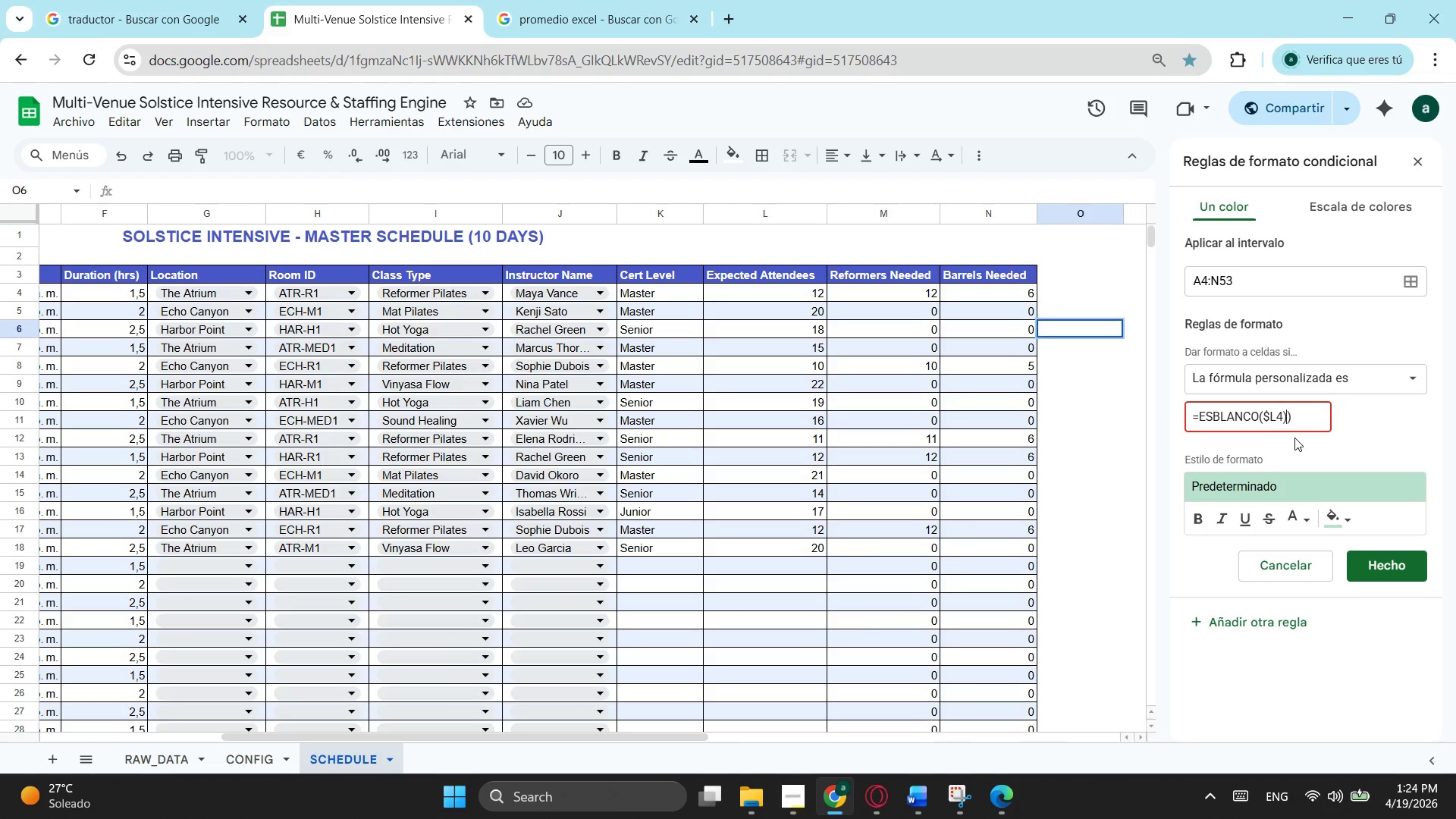 
key(ArrowRight)
 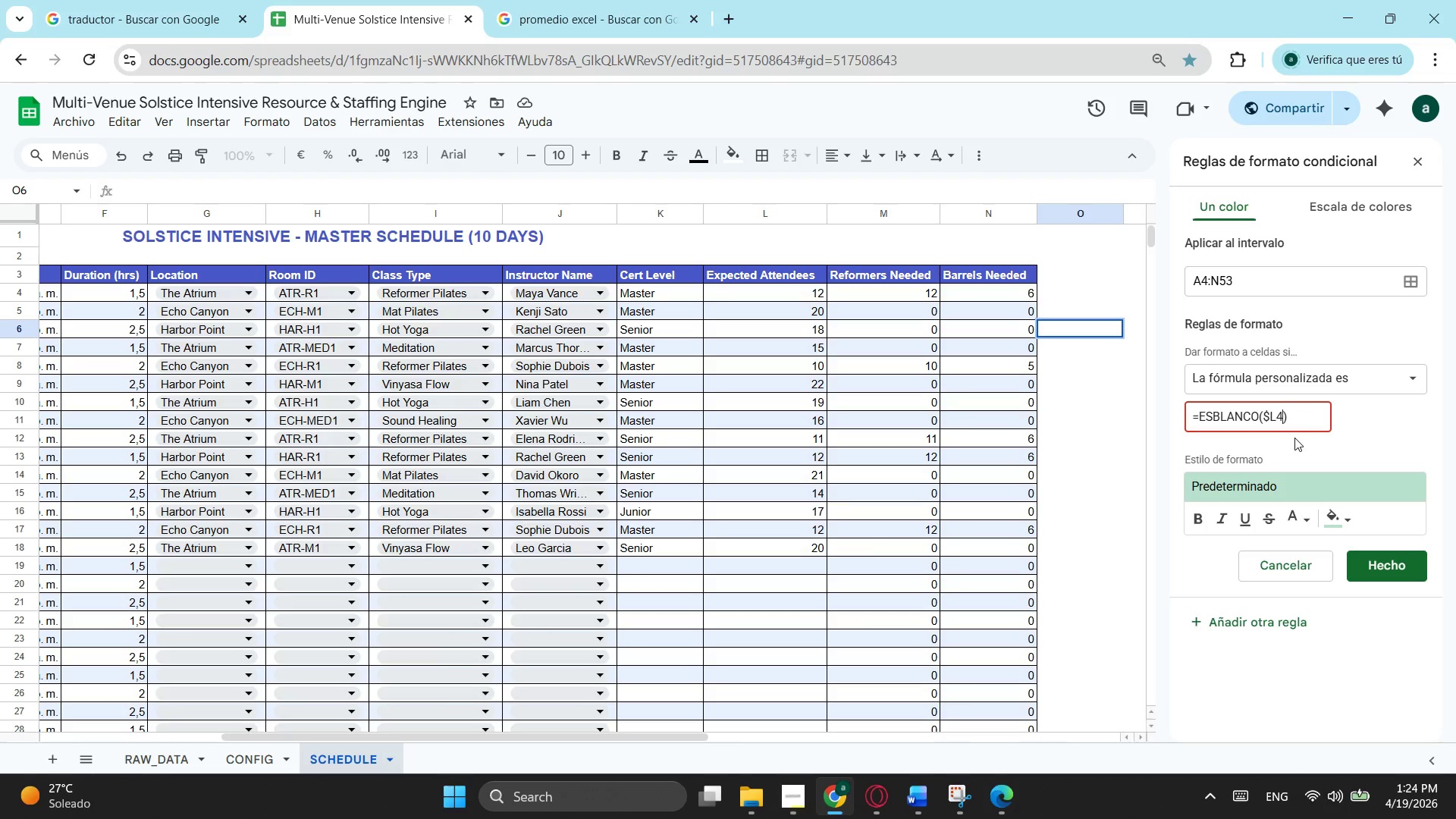 
key(Backspace)
 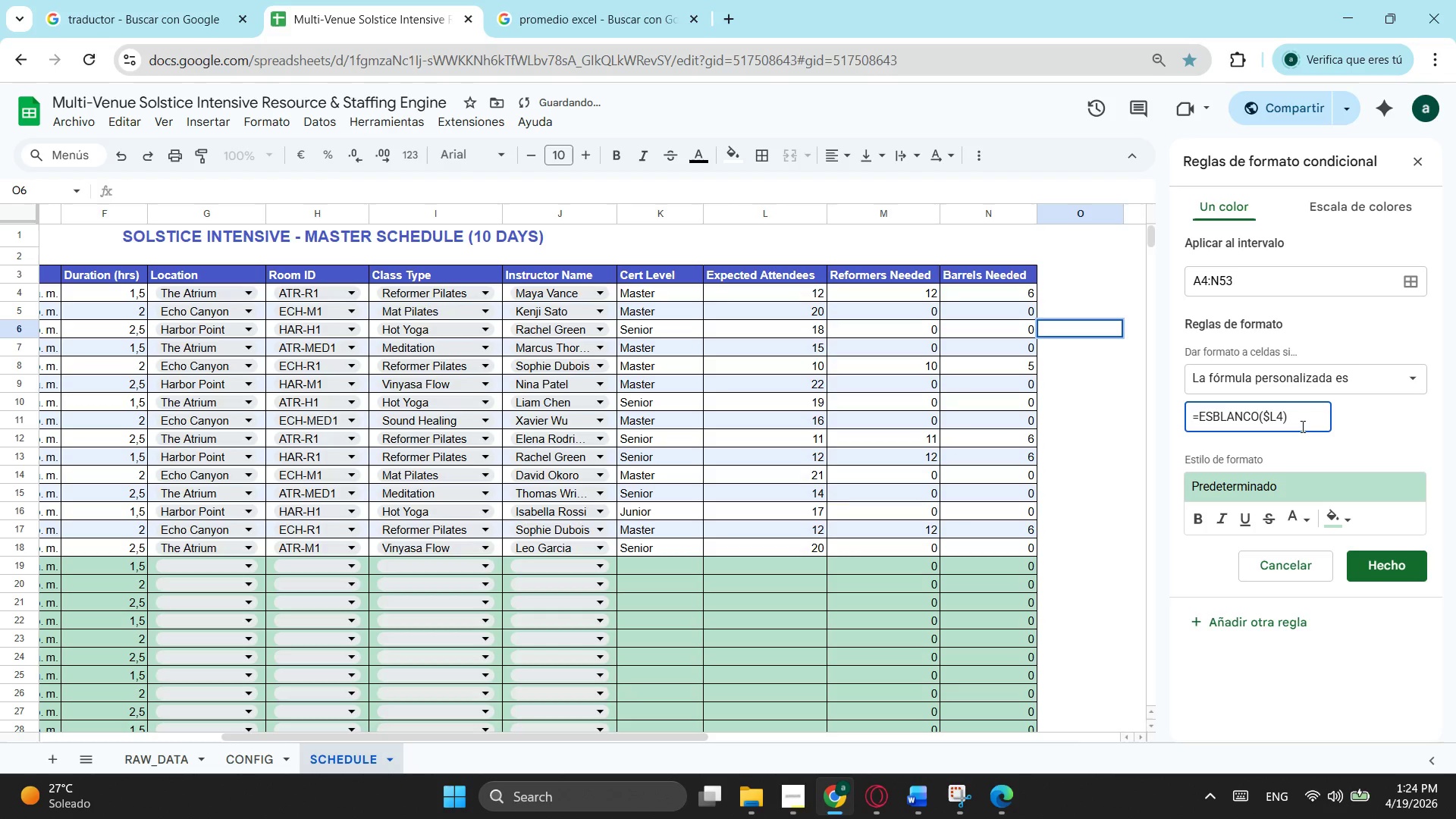 
left_click([1301, 424])
 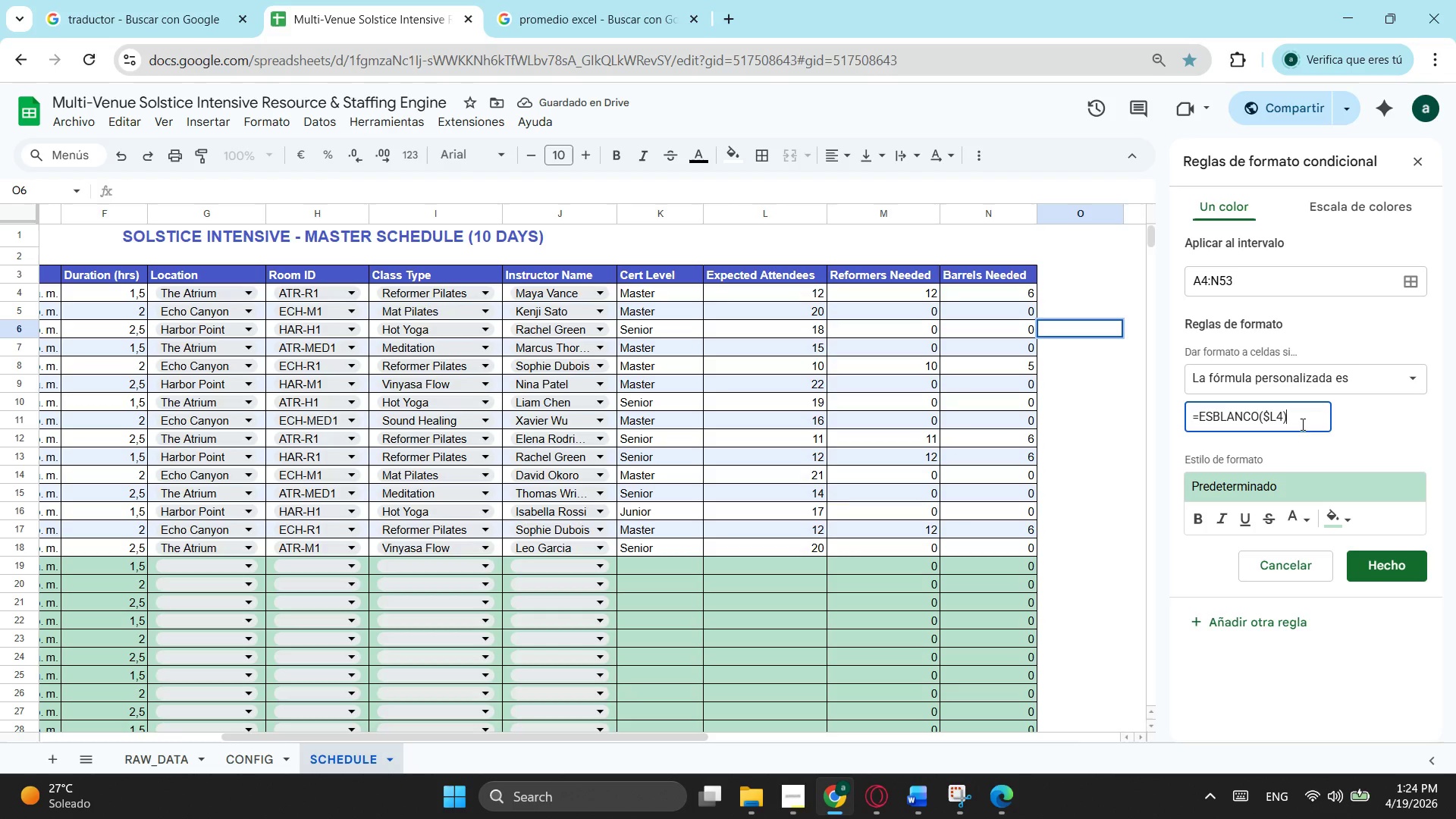 
key(NumpadMultiply)
 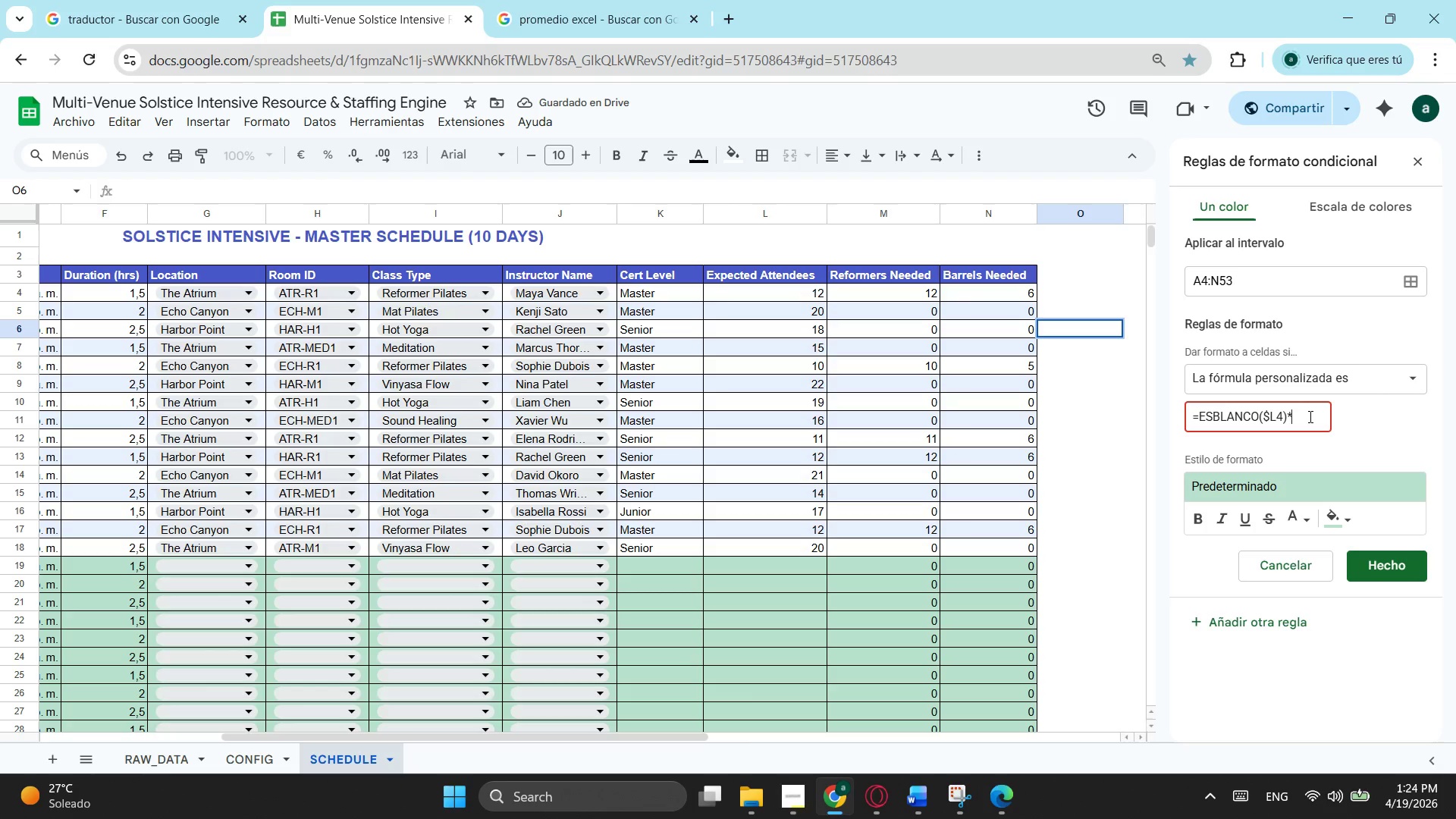 
left_click_drag(start_coordinate=[1289, 417], to_coordinate=[1200, 426])
 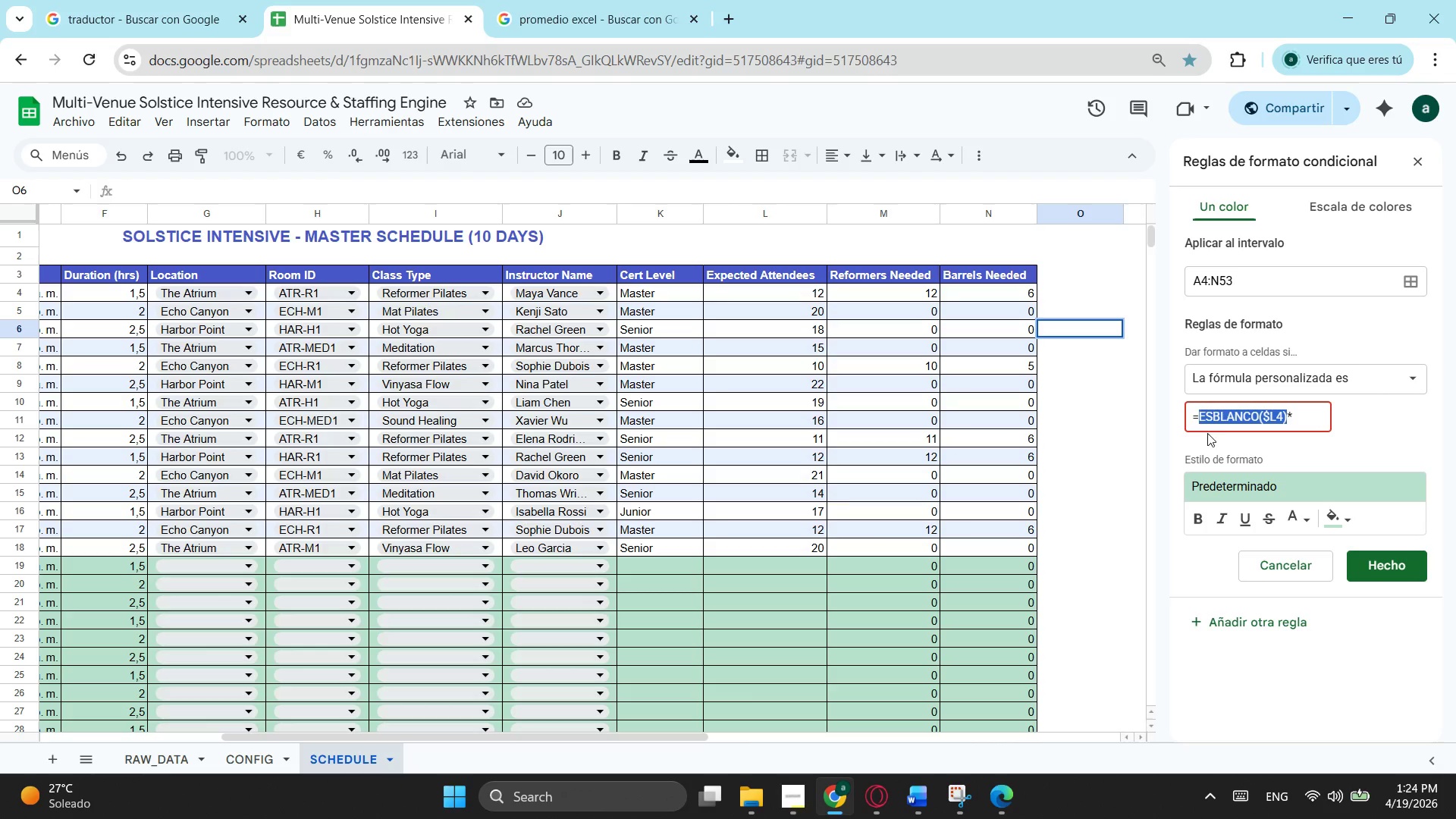 
key(Control+ControlLeft)
 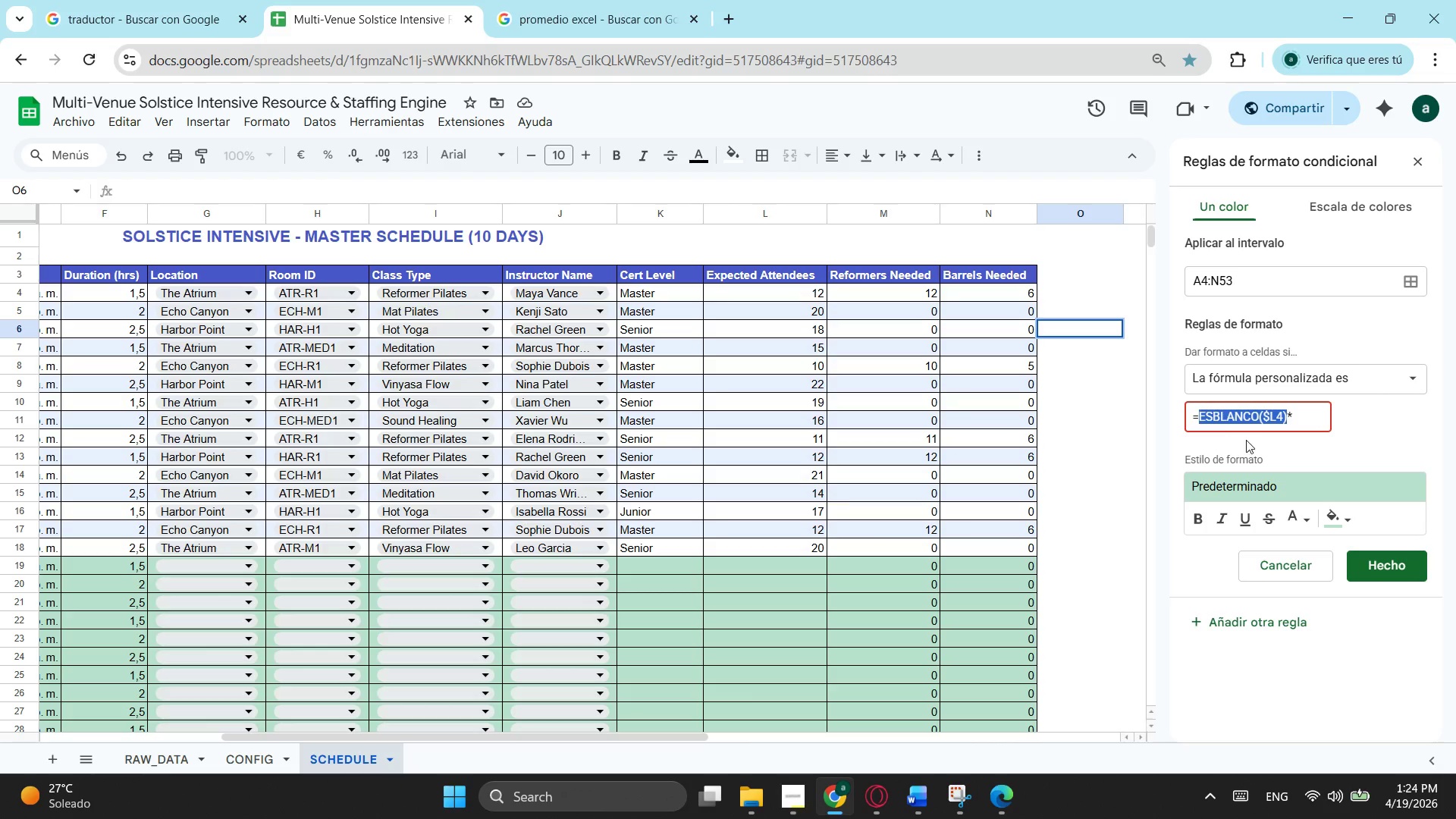 
key(Control+C)
 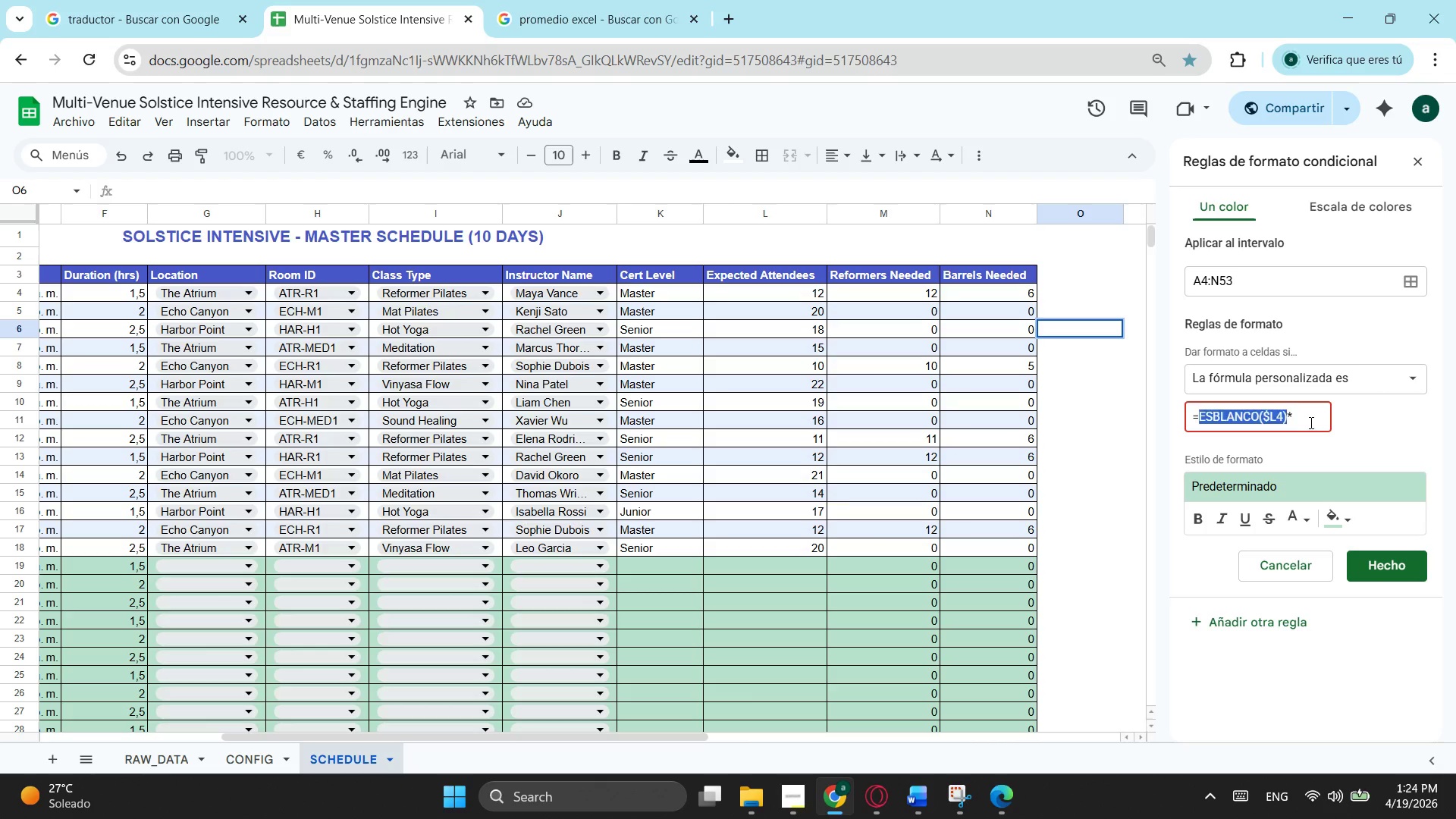 
left_click([1311, 421])
 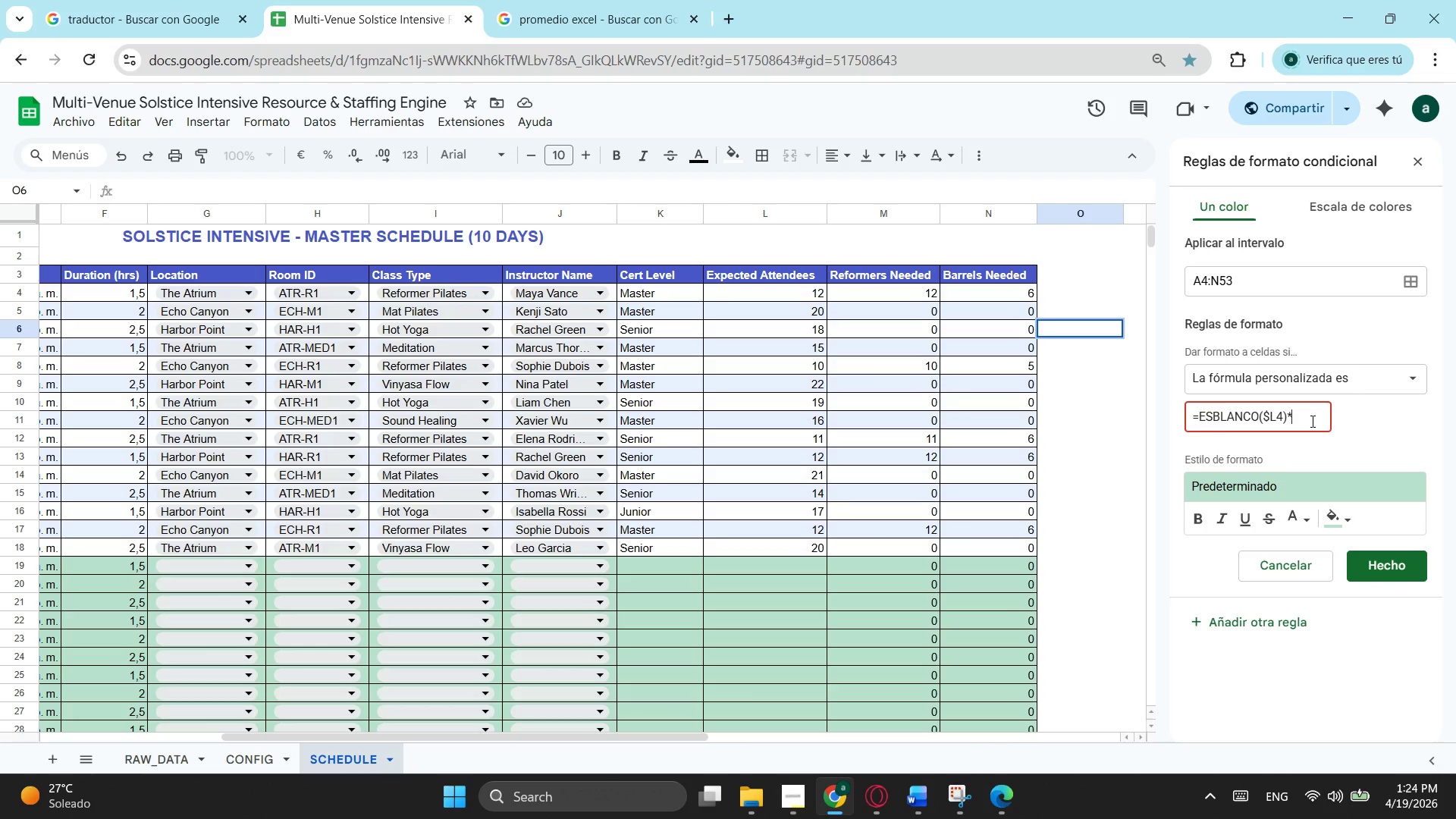 
key(Control+ControlLeft)
 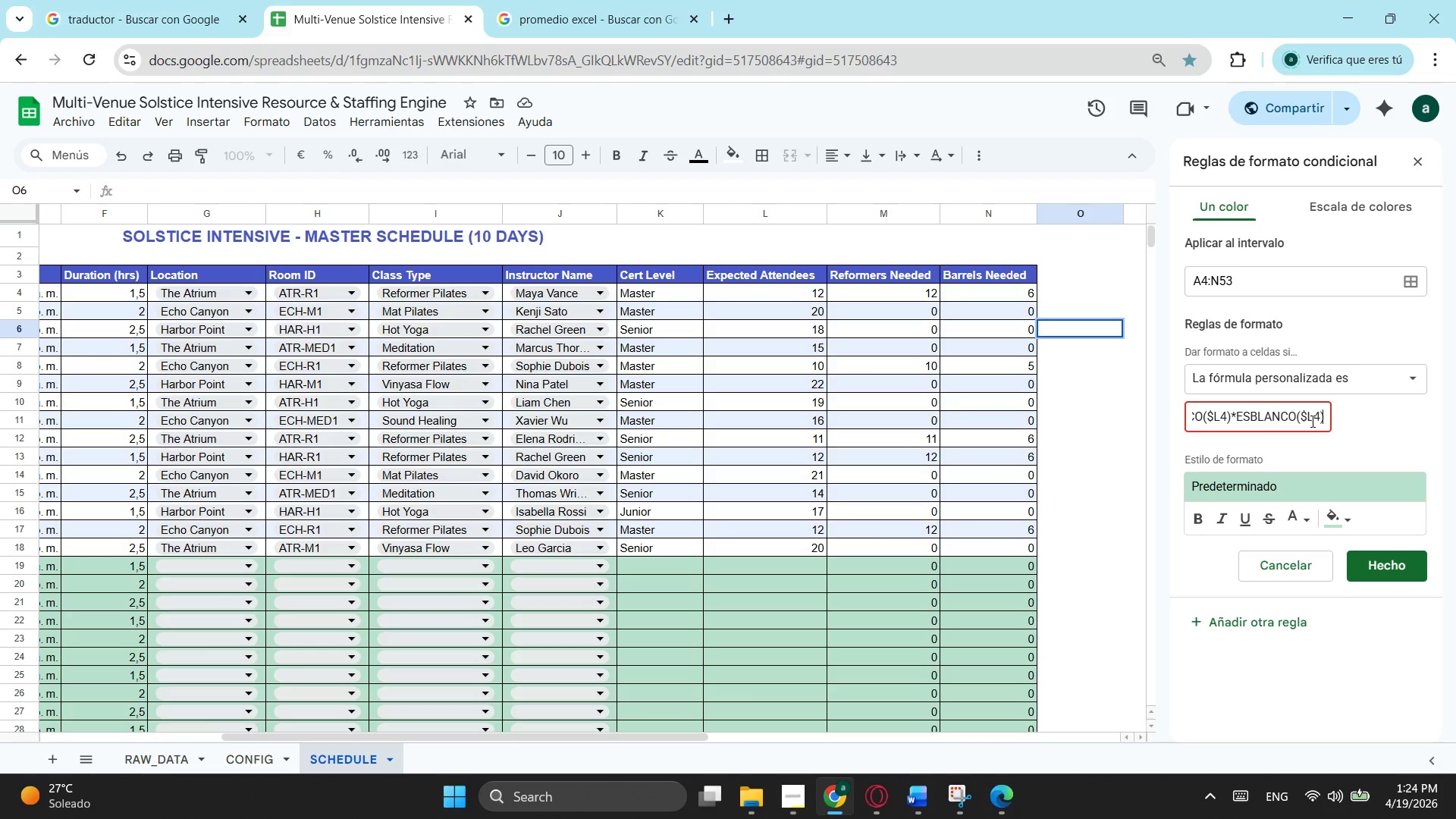 
key(Control+V)
 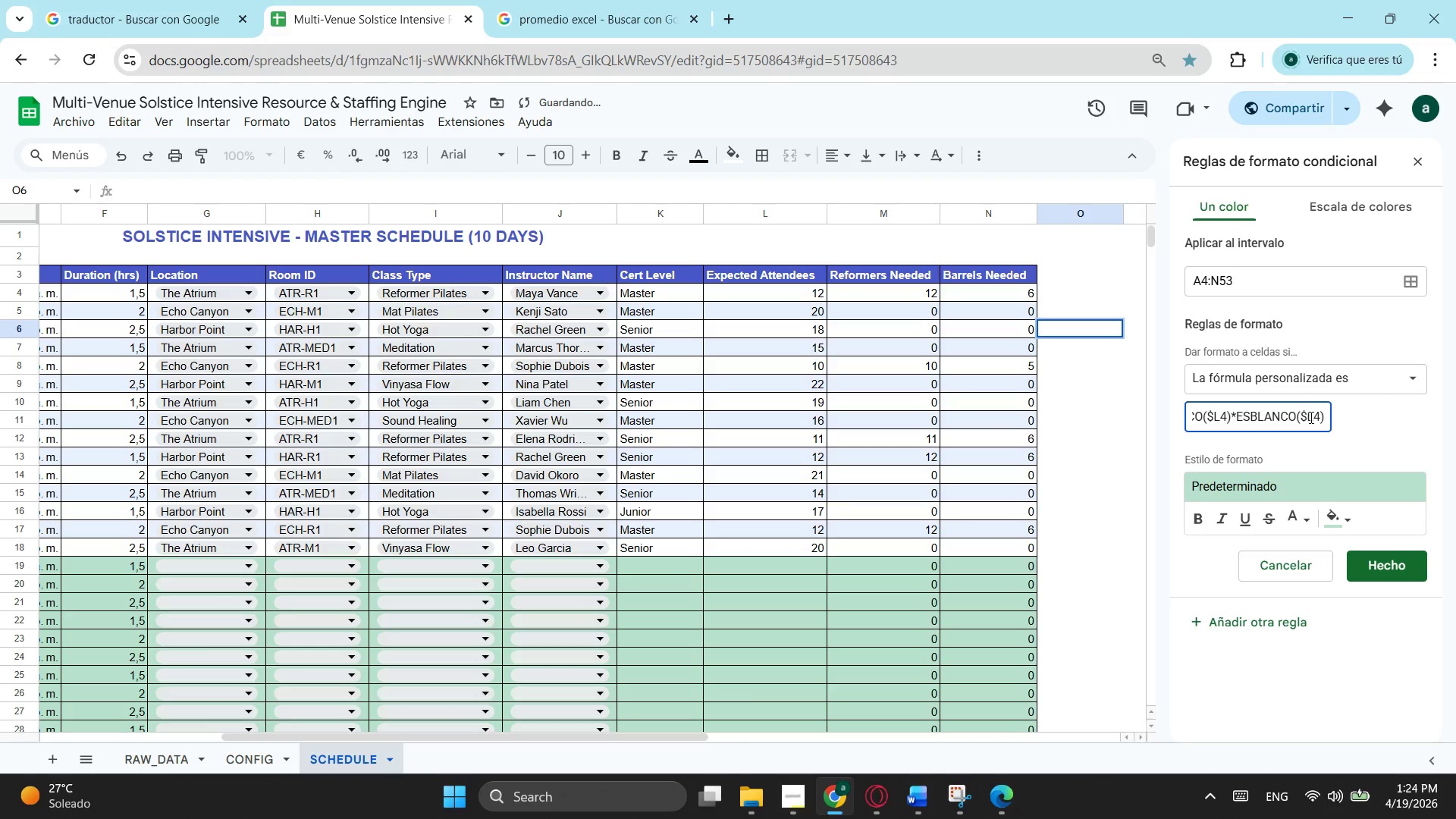 
left_click([1311, 417])
 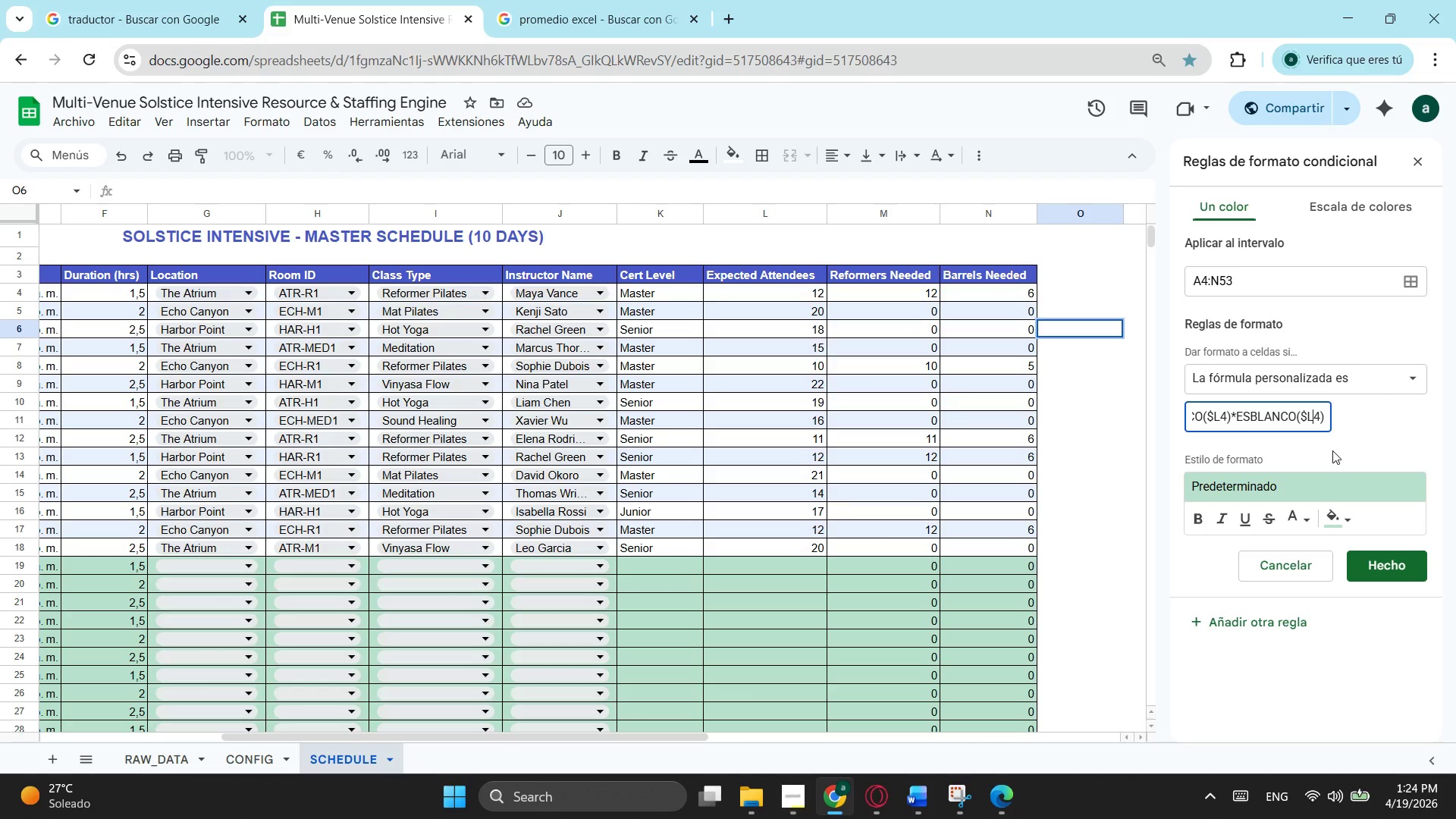 
wait(5.91)
 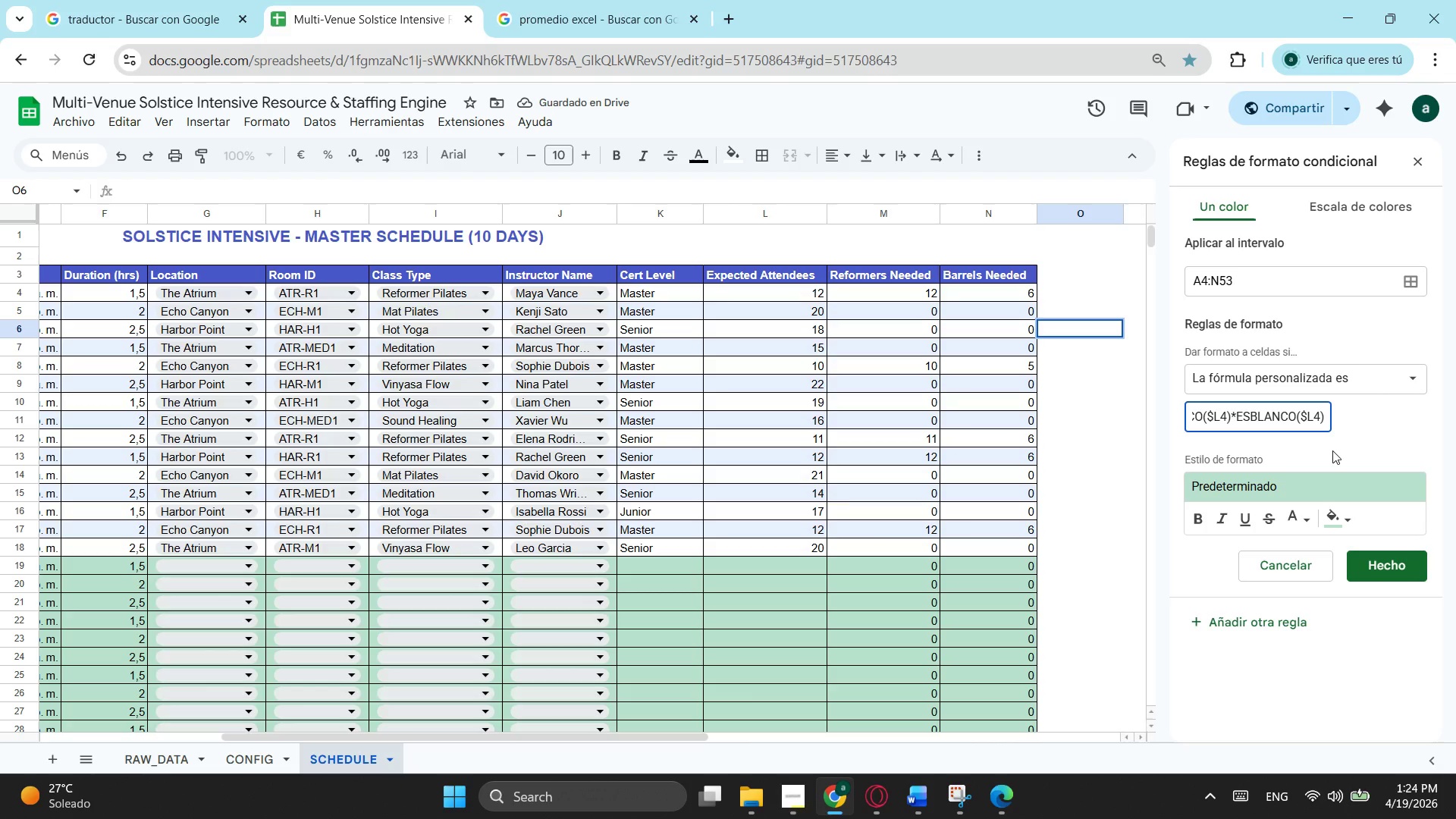 
key(Backspace)
 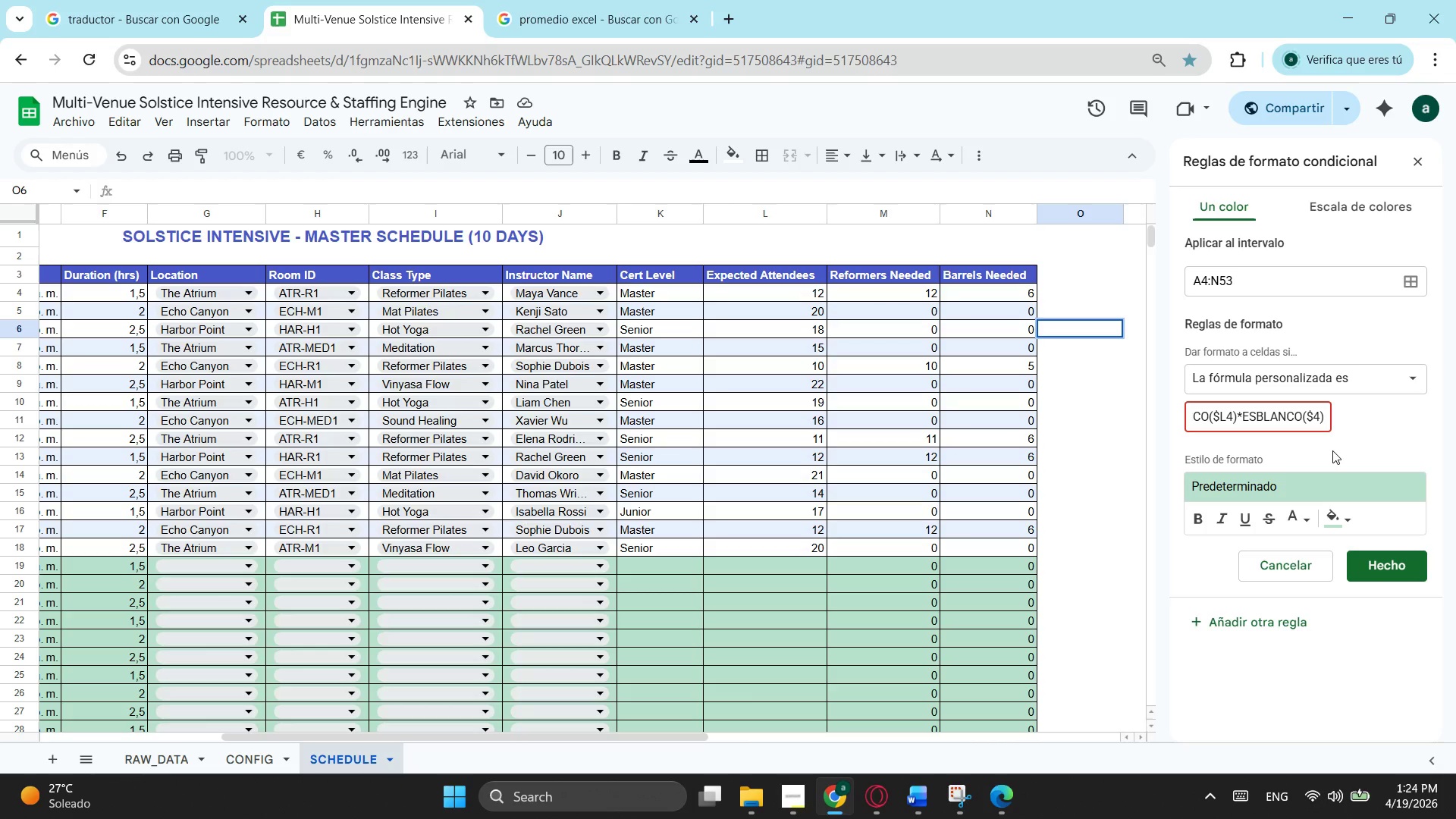 
key(J)
 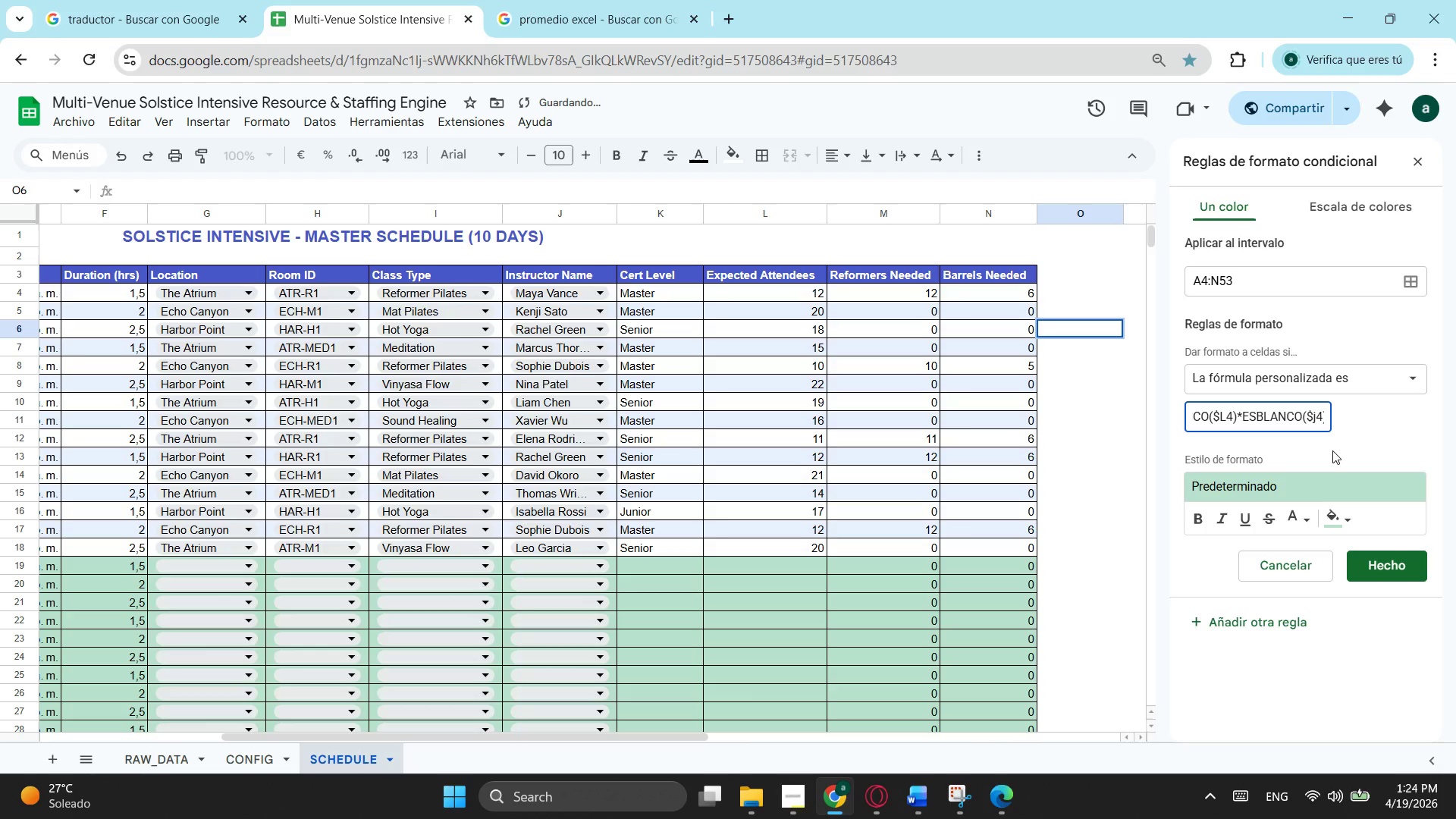 
key(Backspace)
 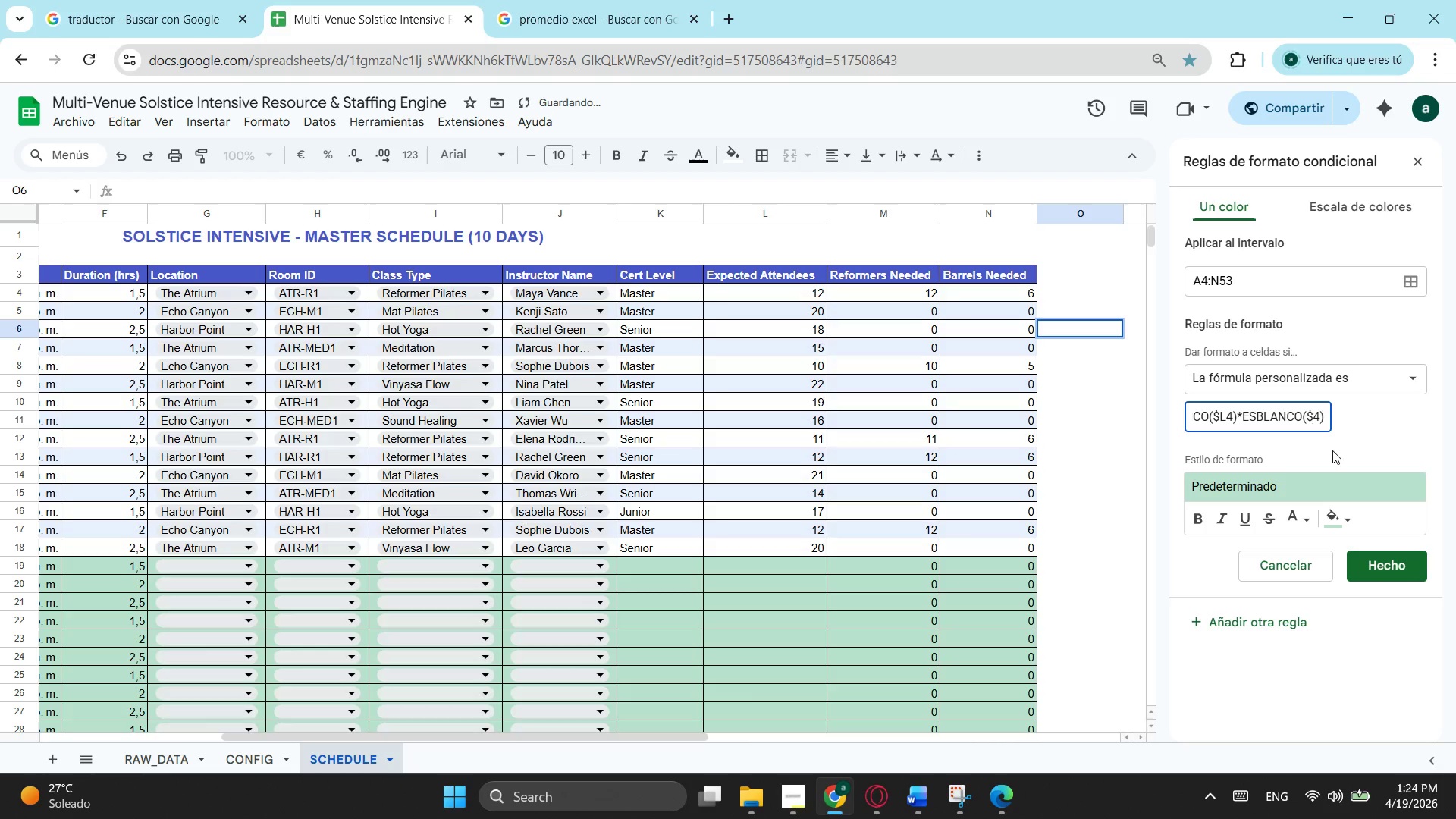 
key(Shift+J)
 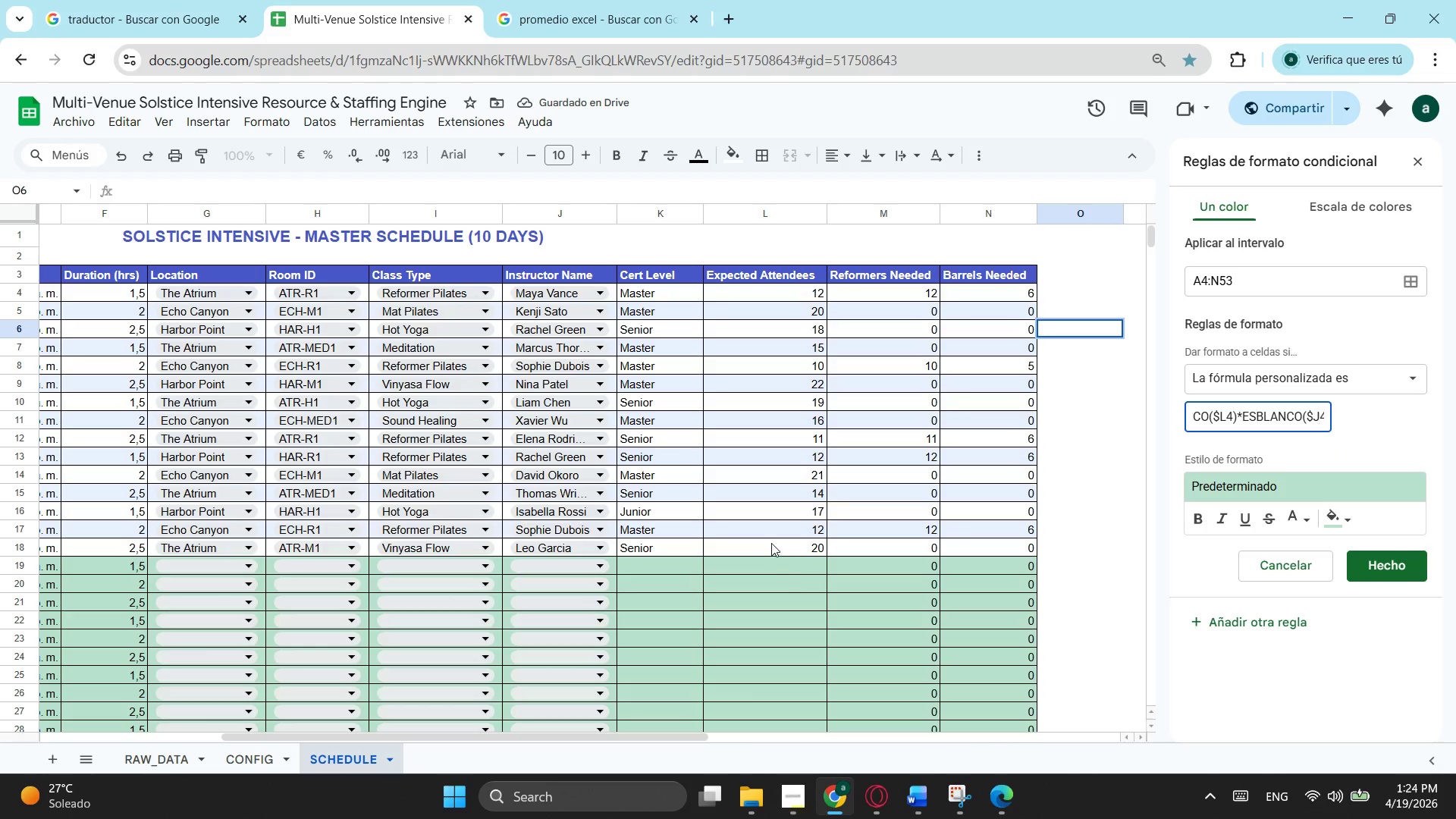 
left_click([795, 570])
 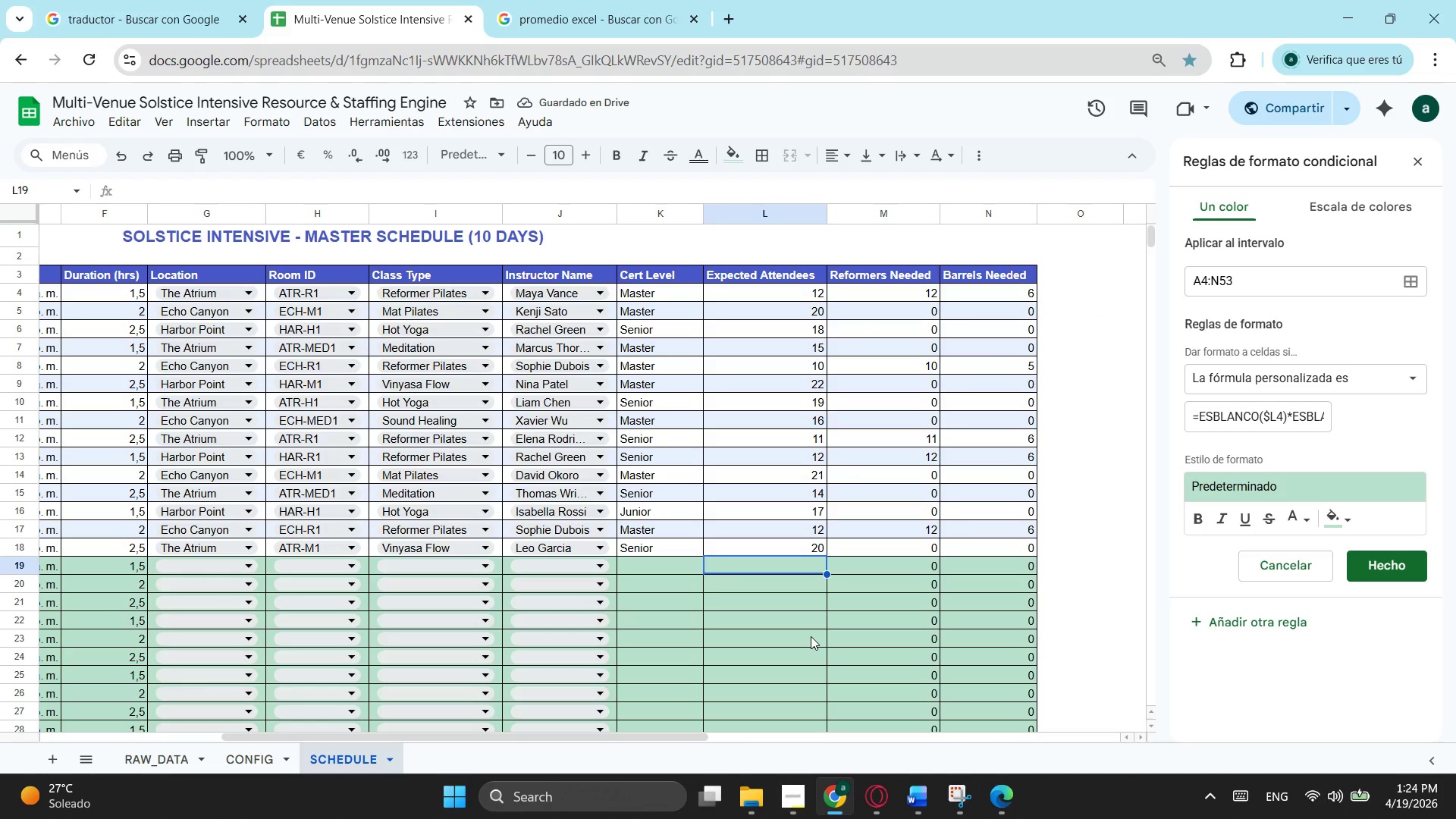 
key(1)
 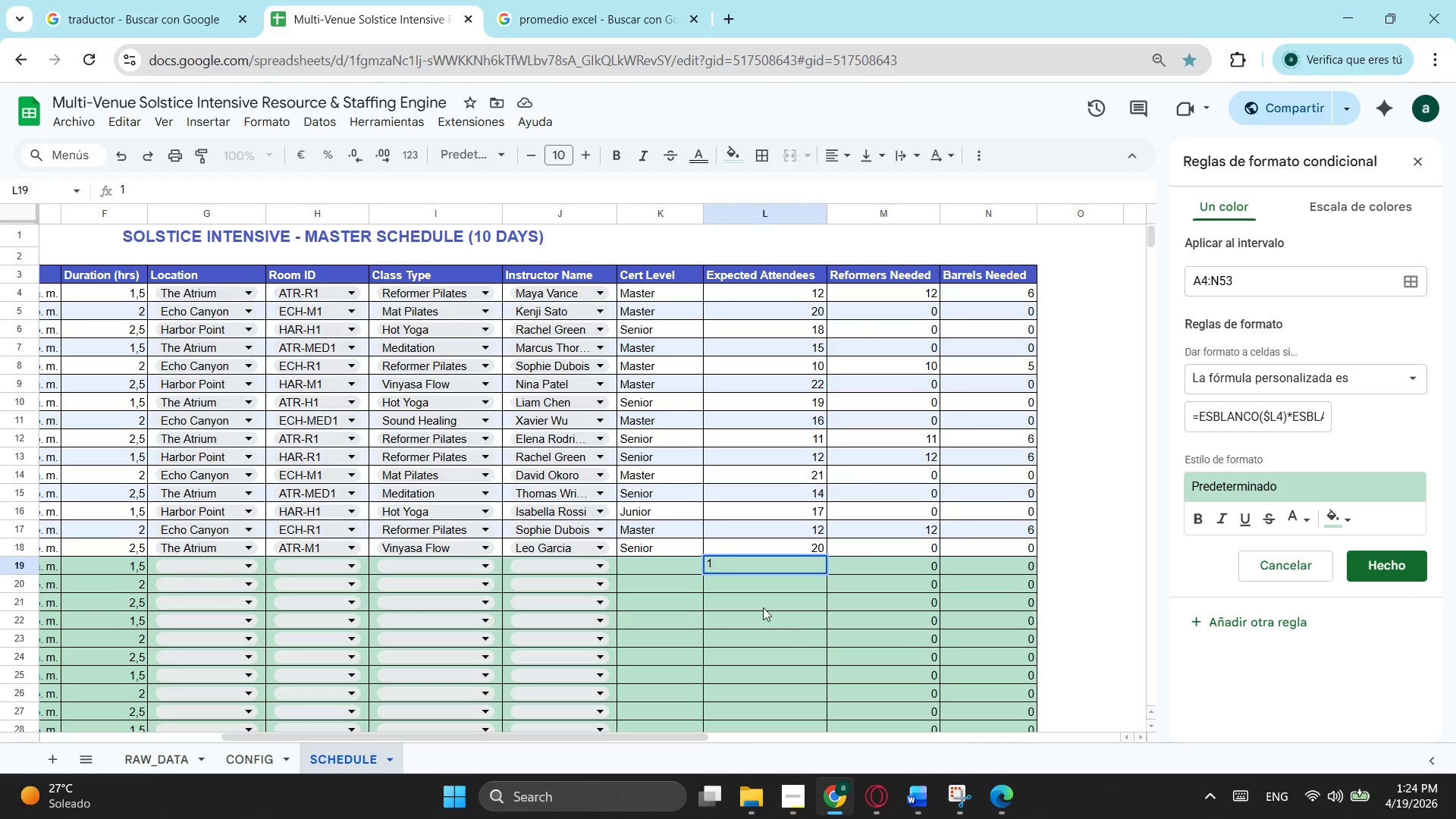 
left_click([763, 607])
 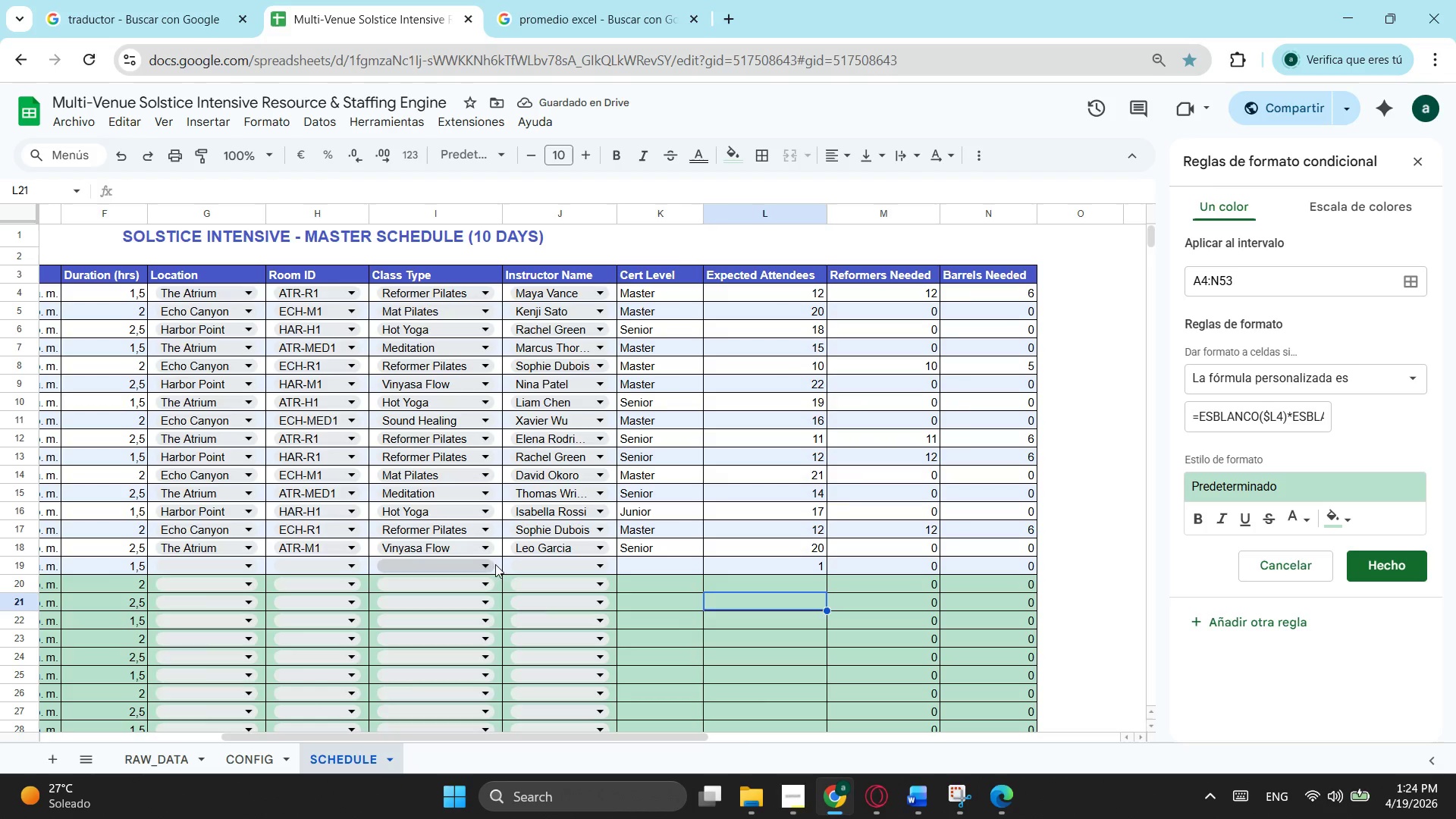 
left_click([817, 570])
 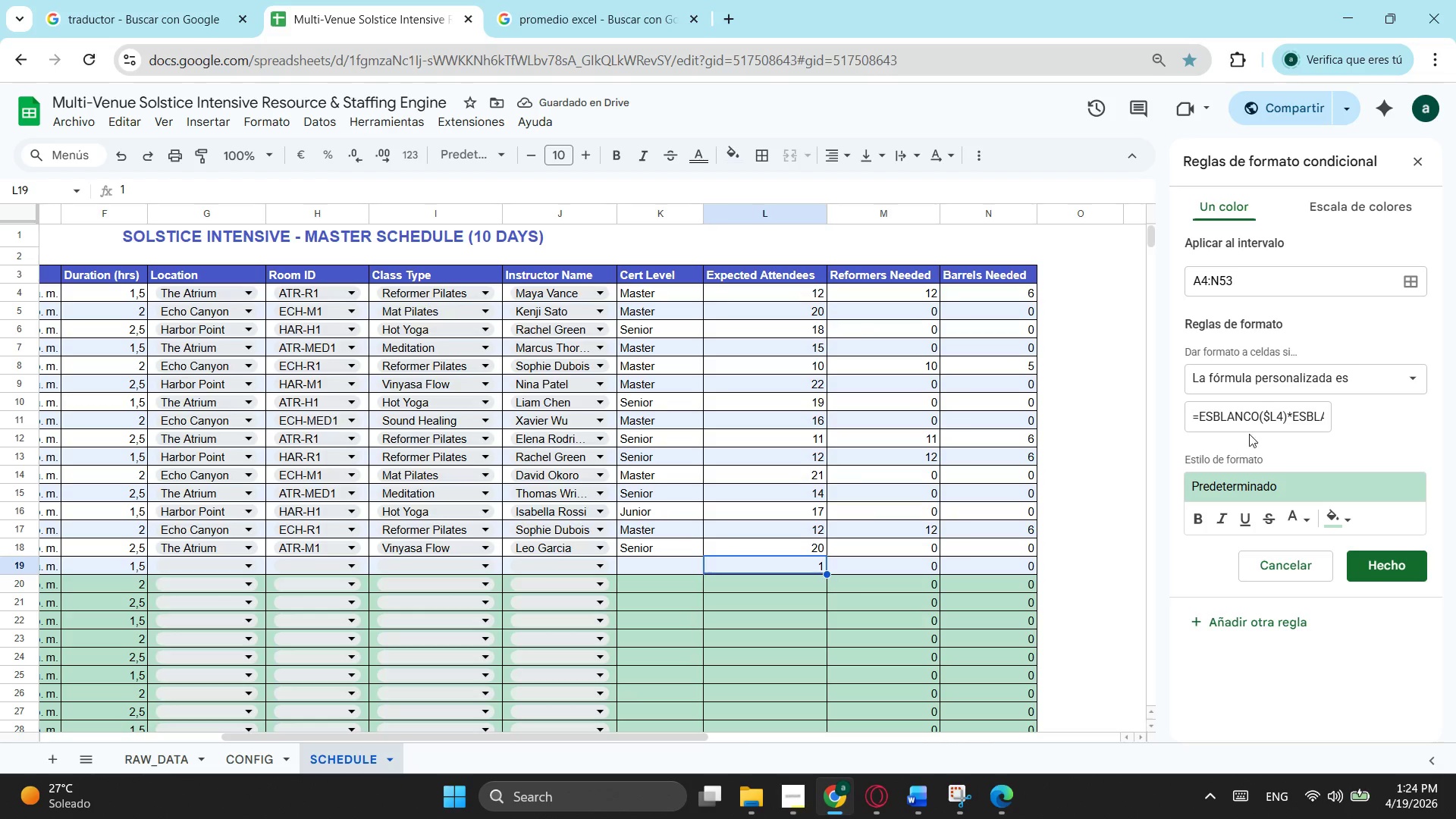 
left_click([1272, 418])
 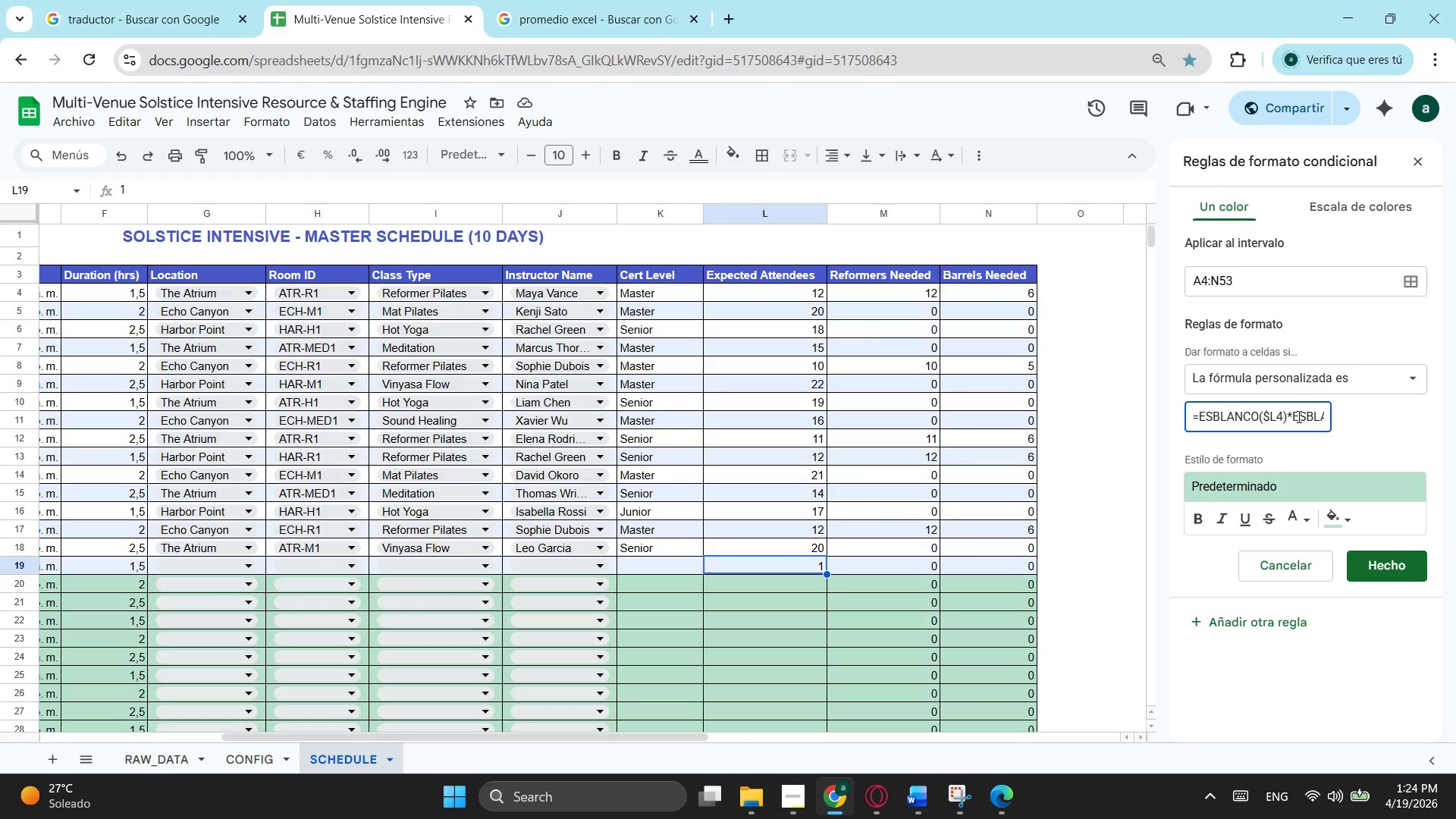 
left_click([1298, 416])
 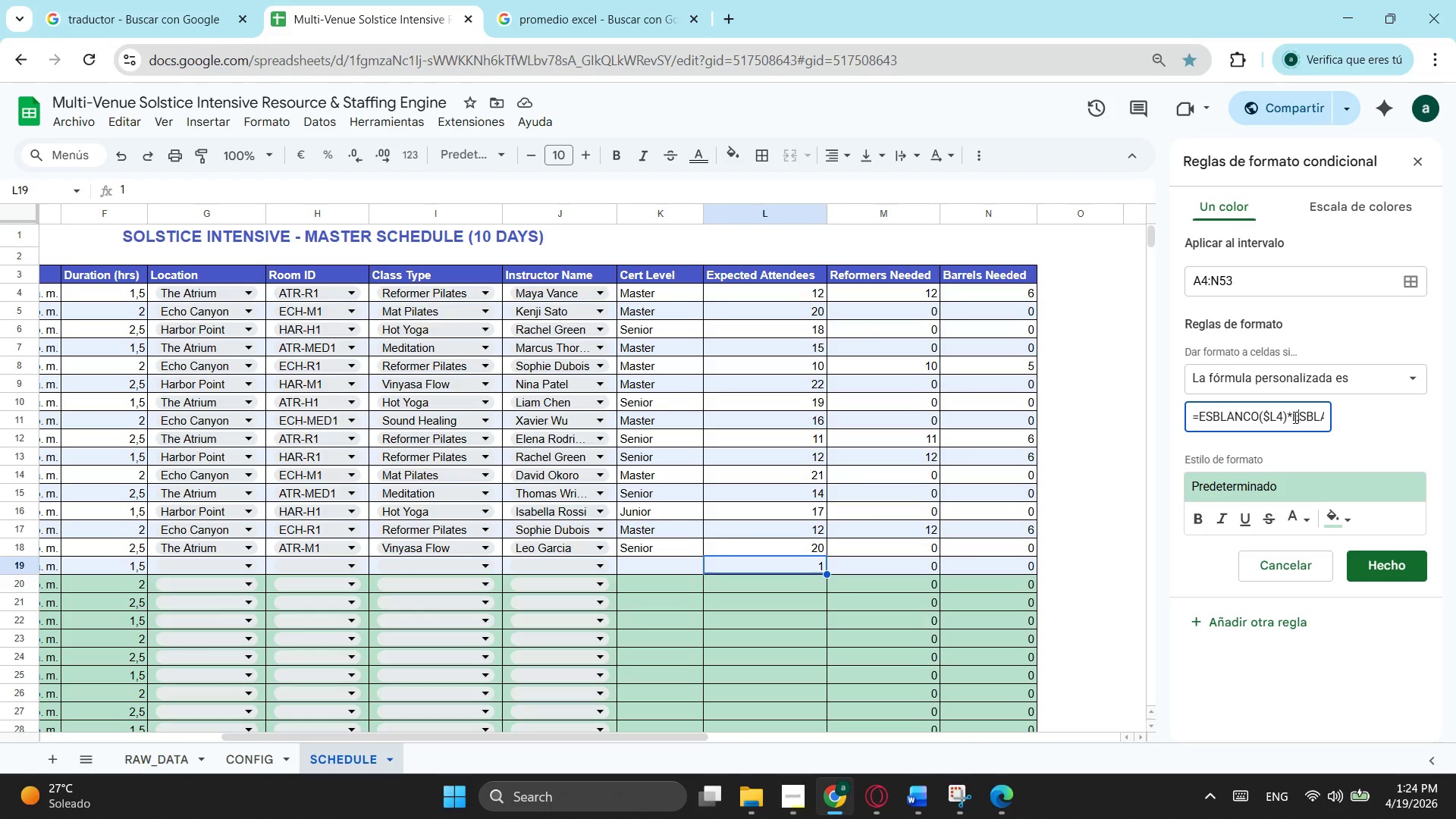 
left_click([1289, 417])
 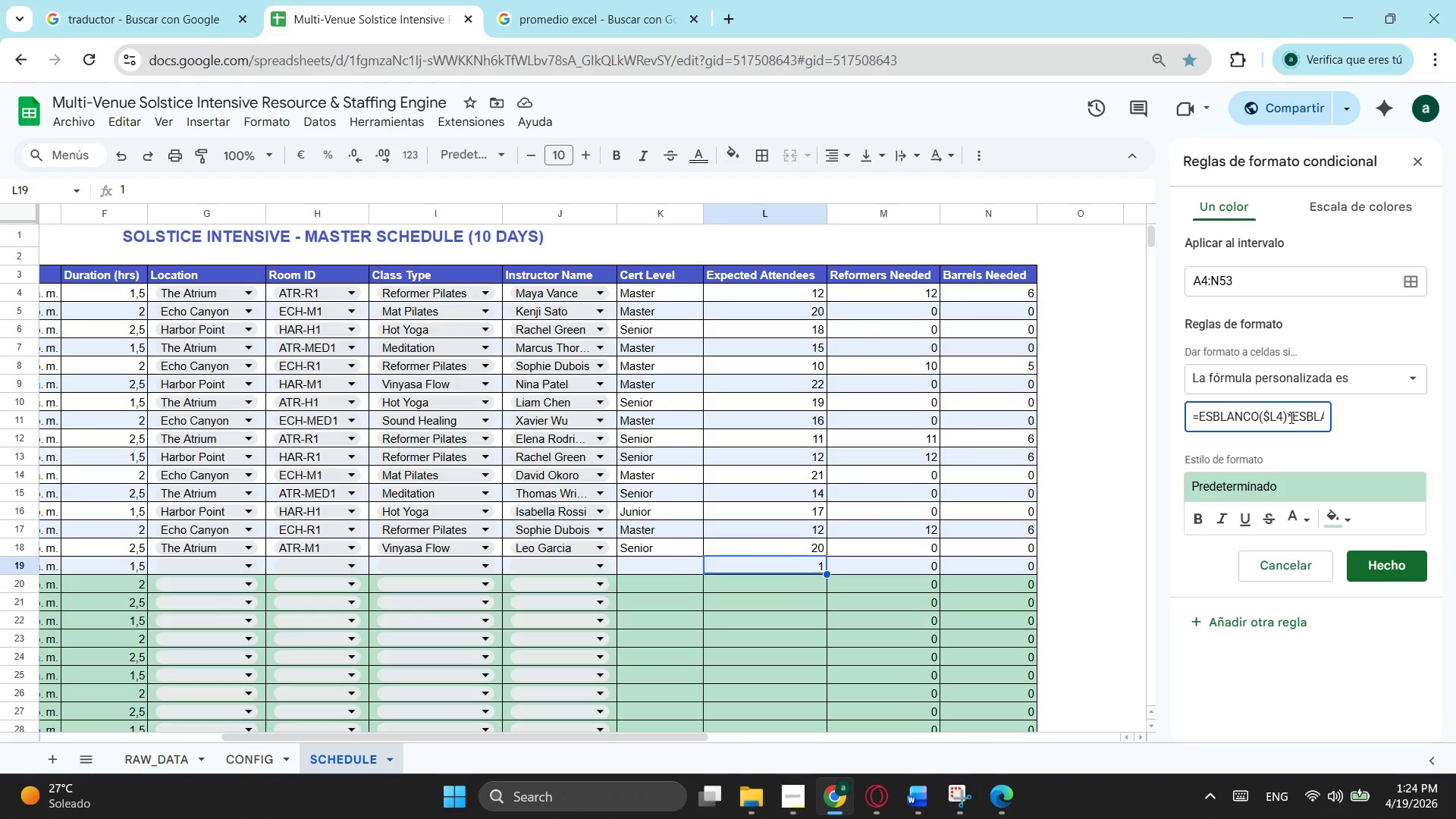 
left_click([1291, 417])
 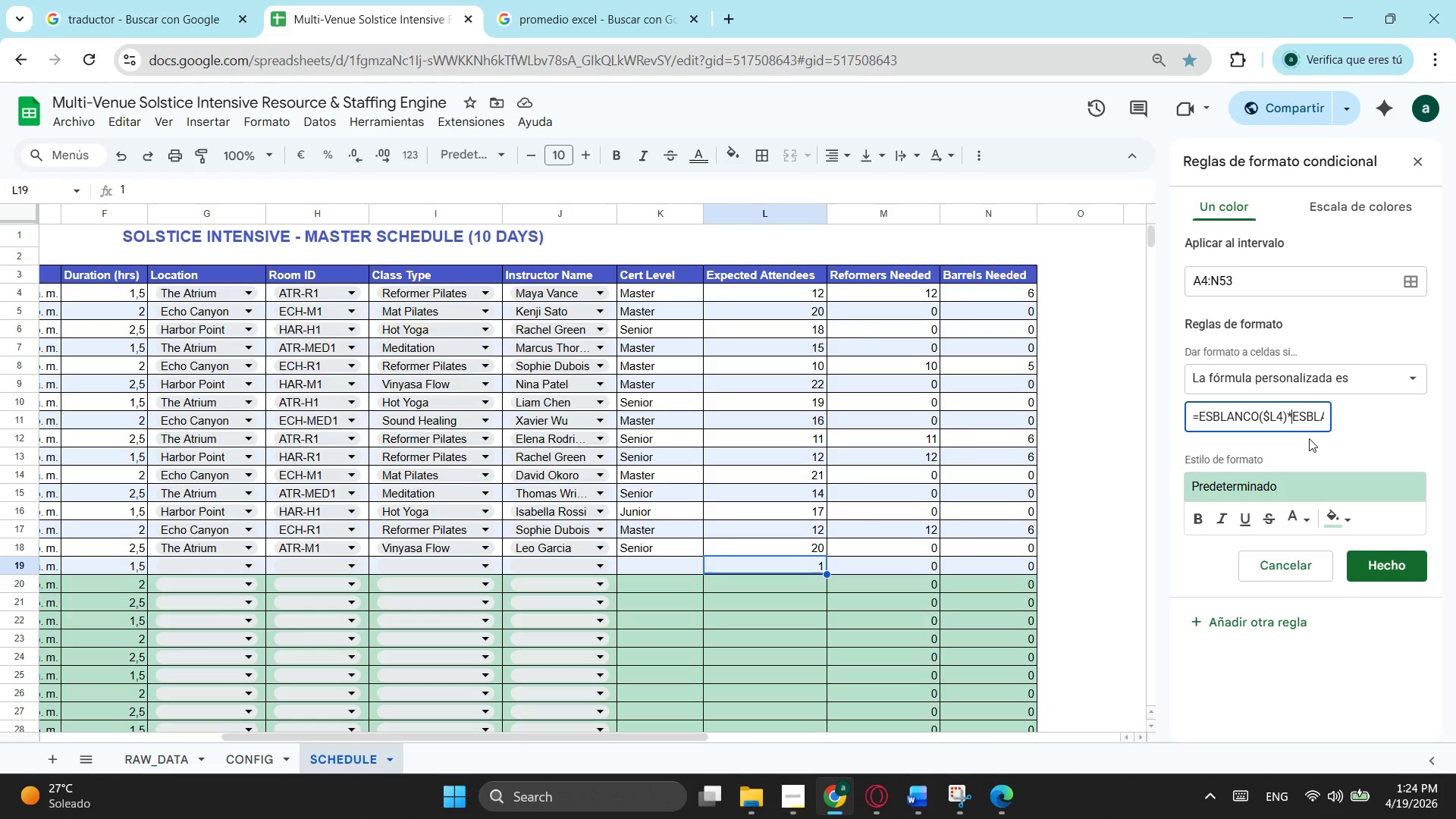 
key(Backspace)
 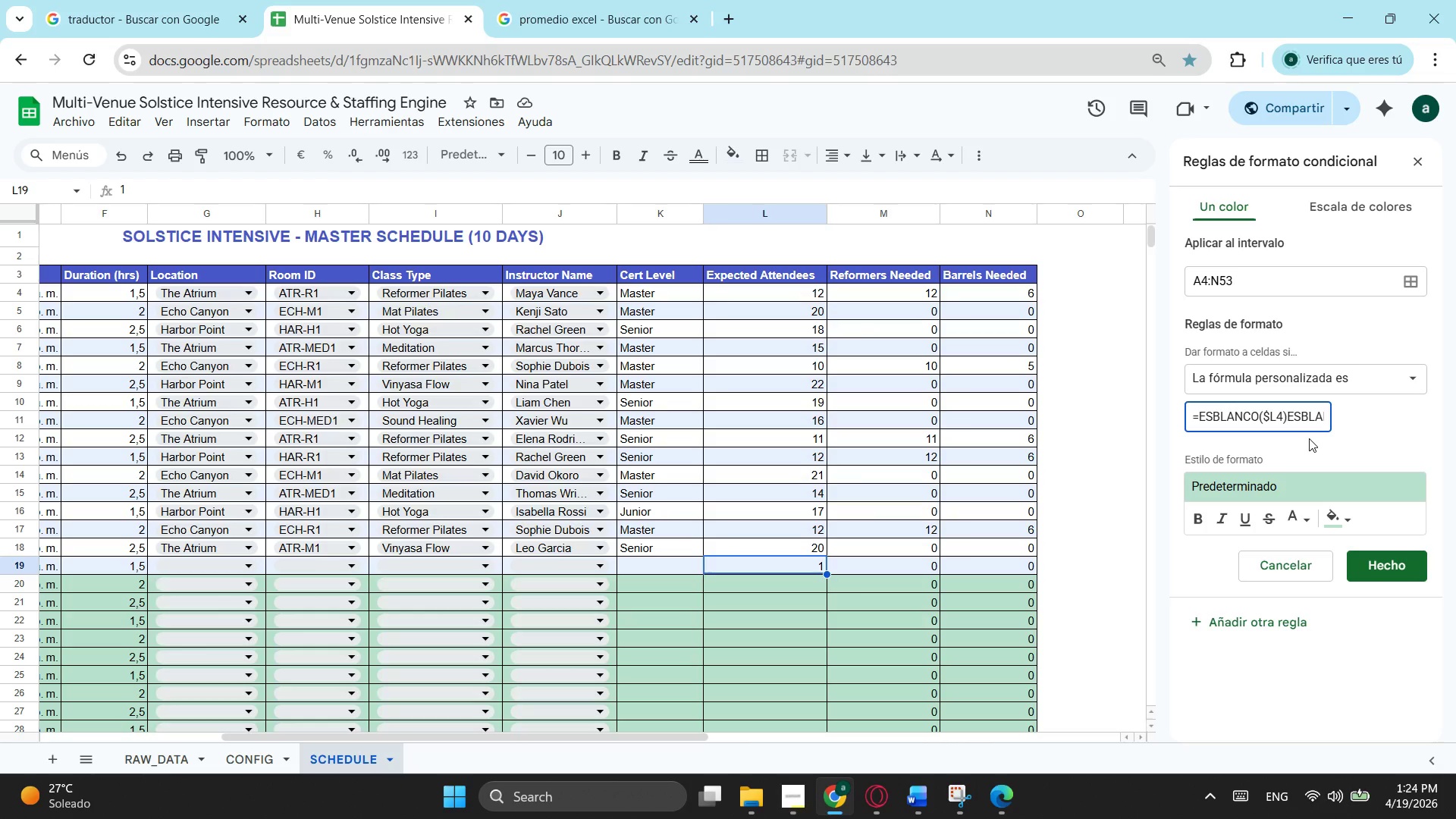 
key(Shift+ShiftLeft)
 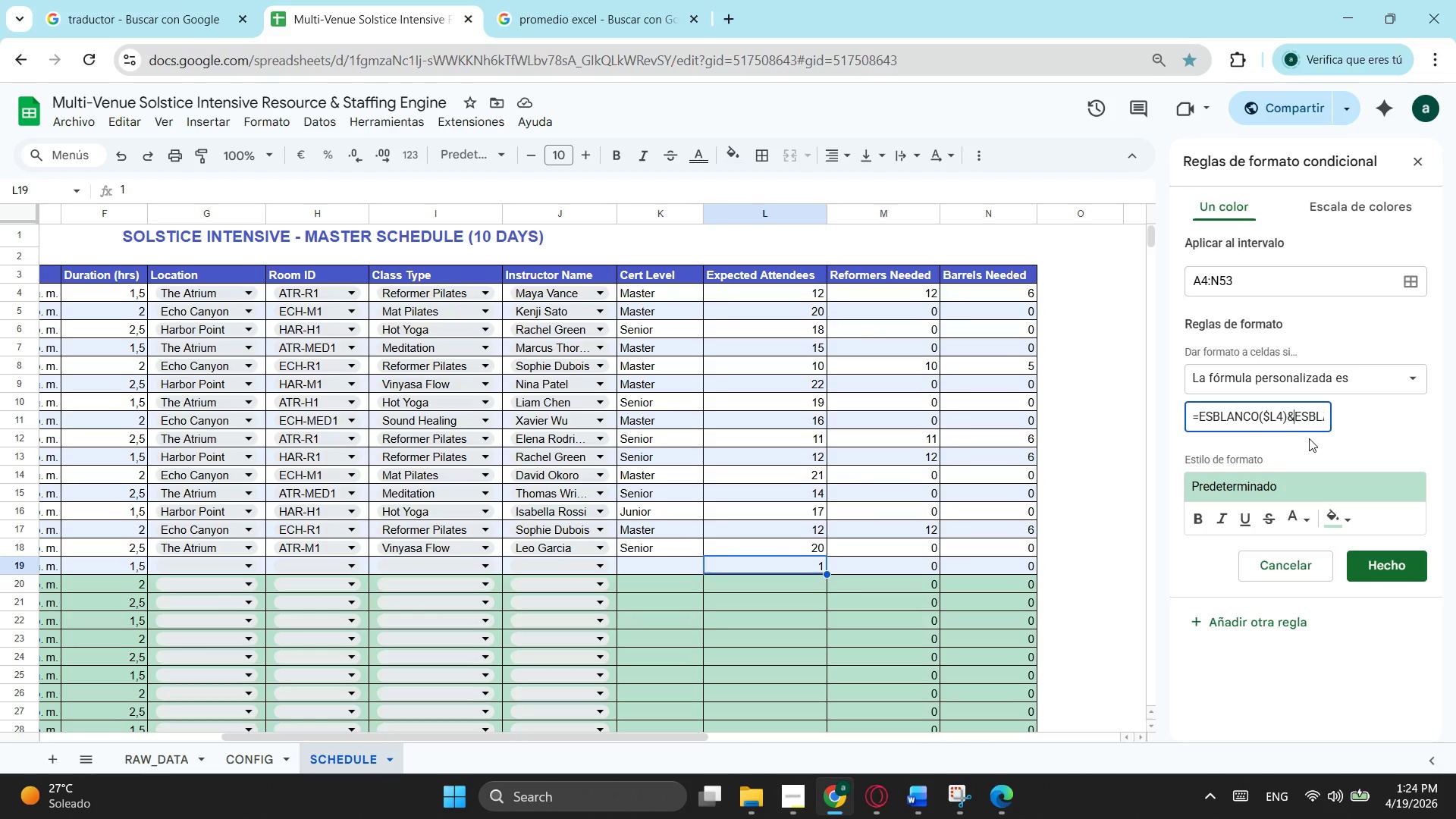 
key(Shift+7)
 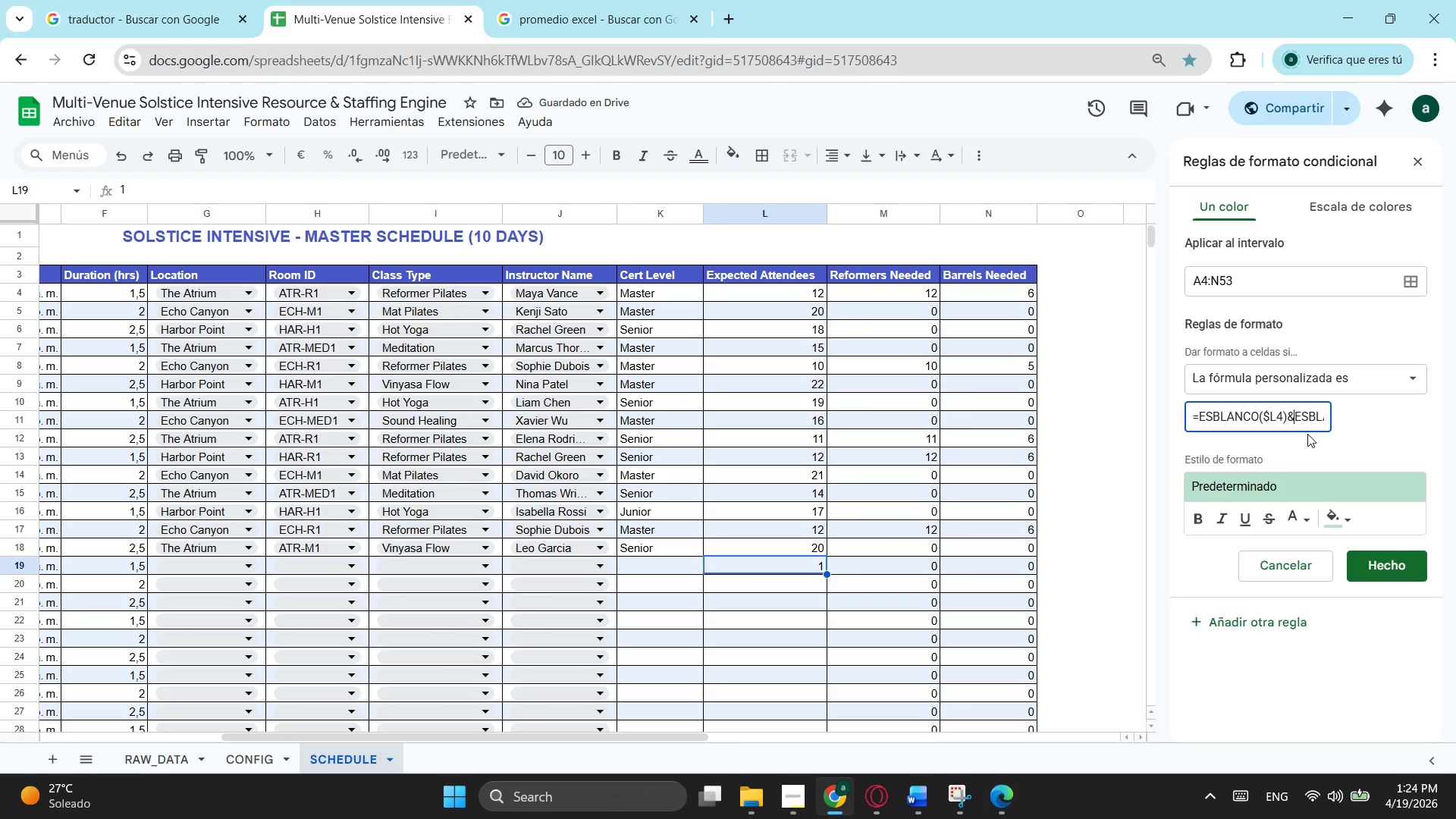 
key(Space)
 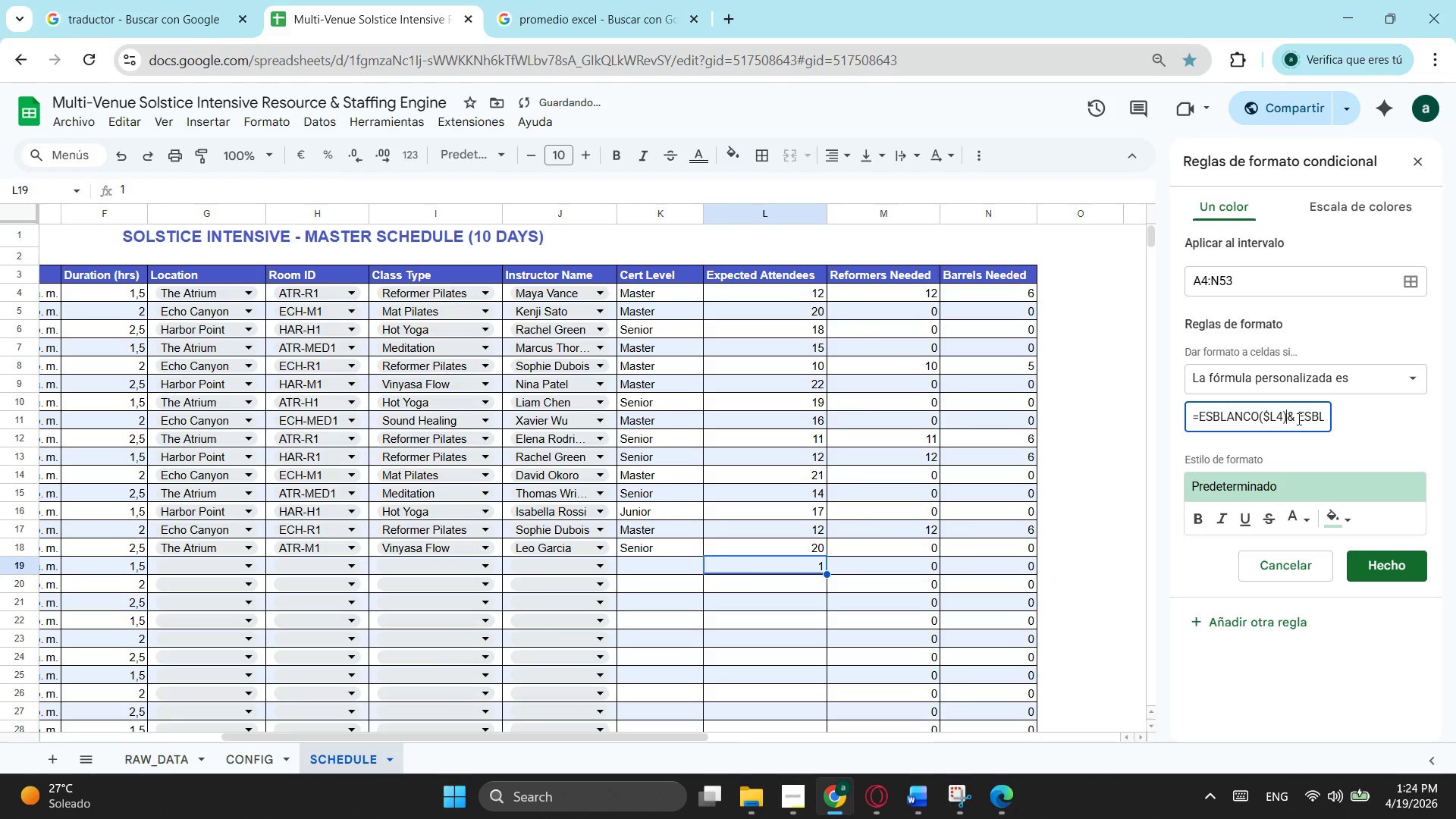 
key(Space)
 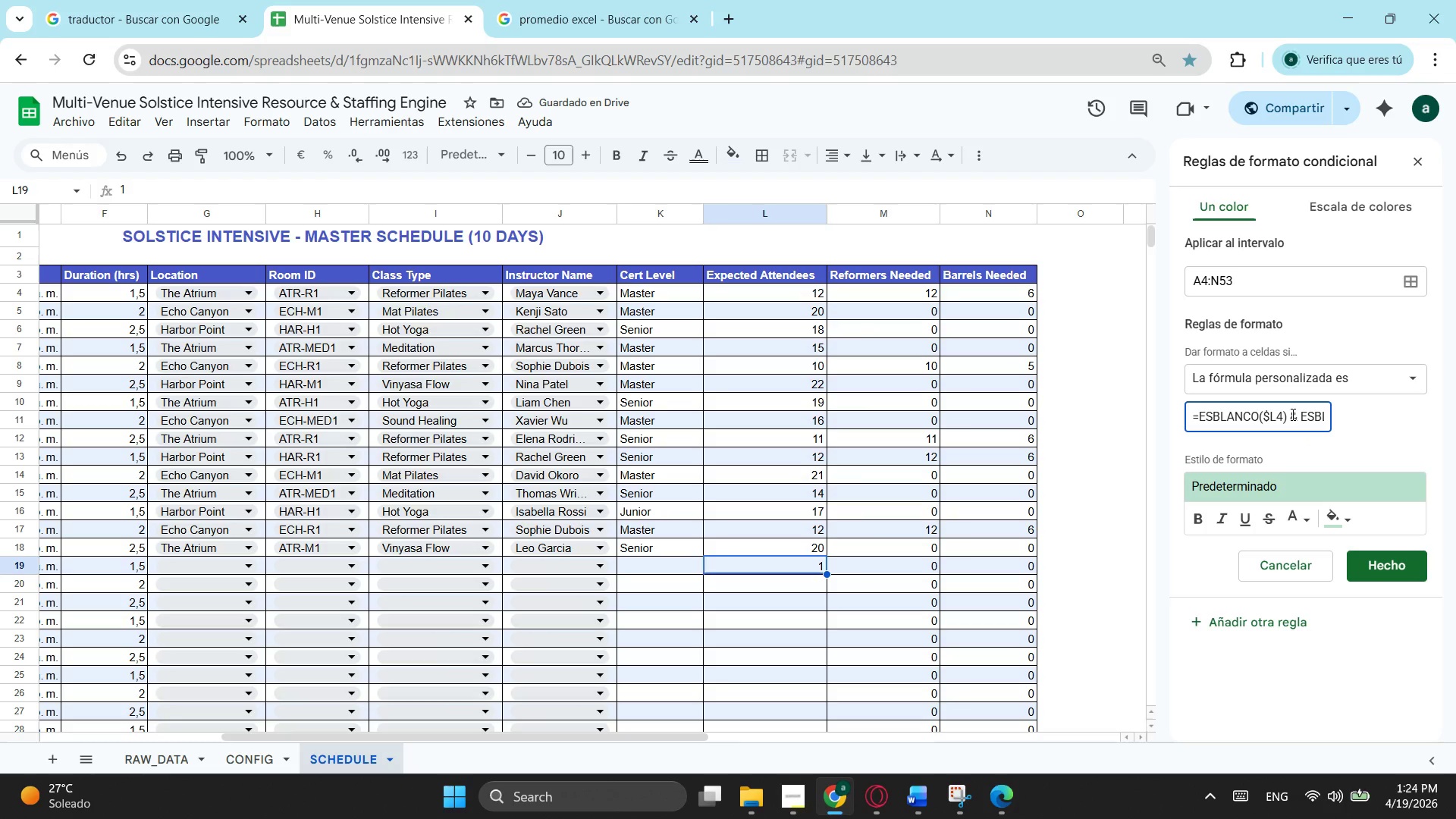 
left_click([1298, 414])
 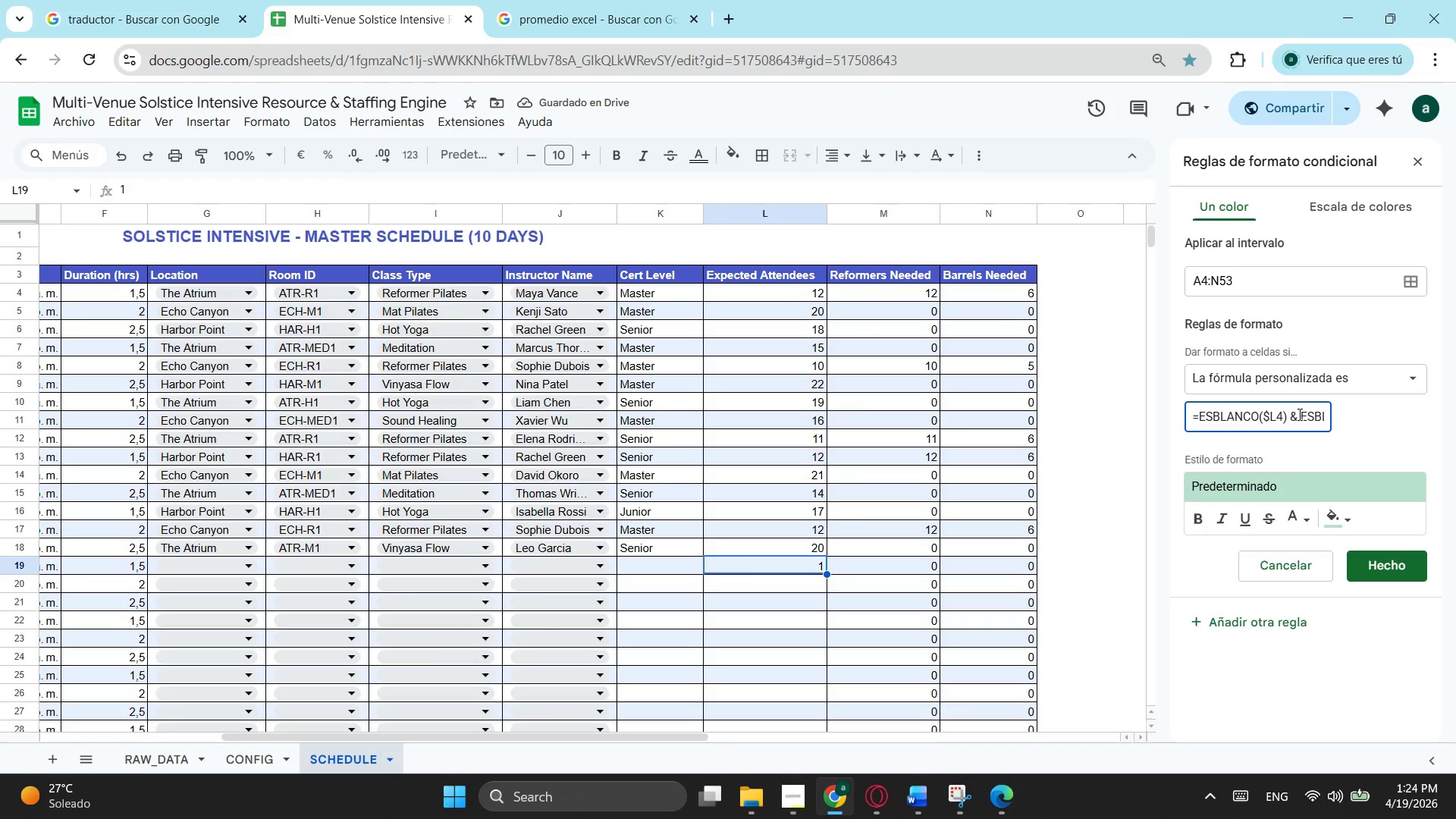 
key(Backspace)
 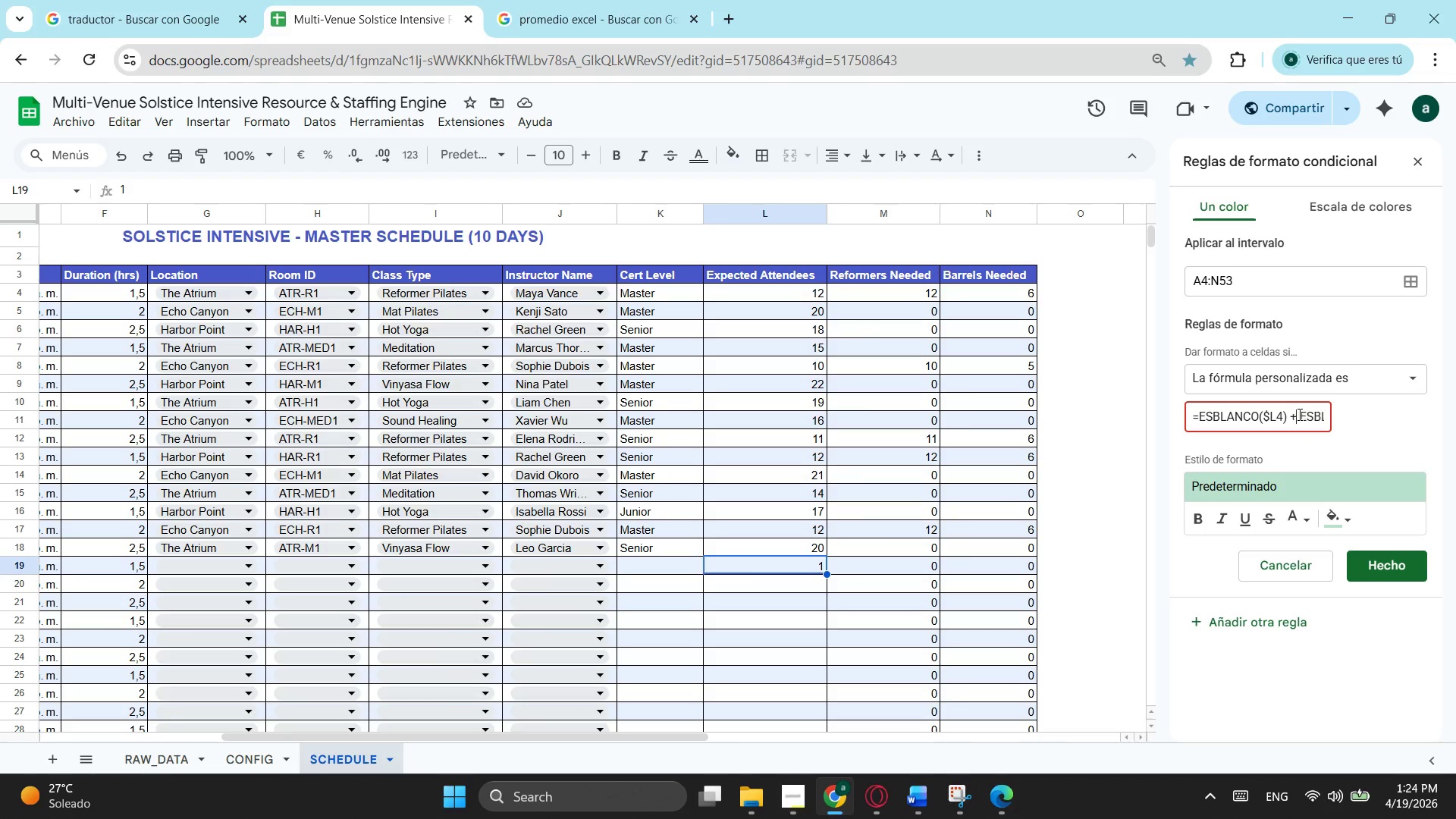 
key(NumpadAdd)
 